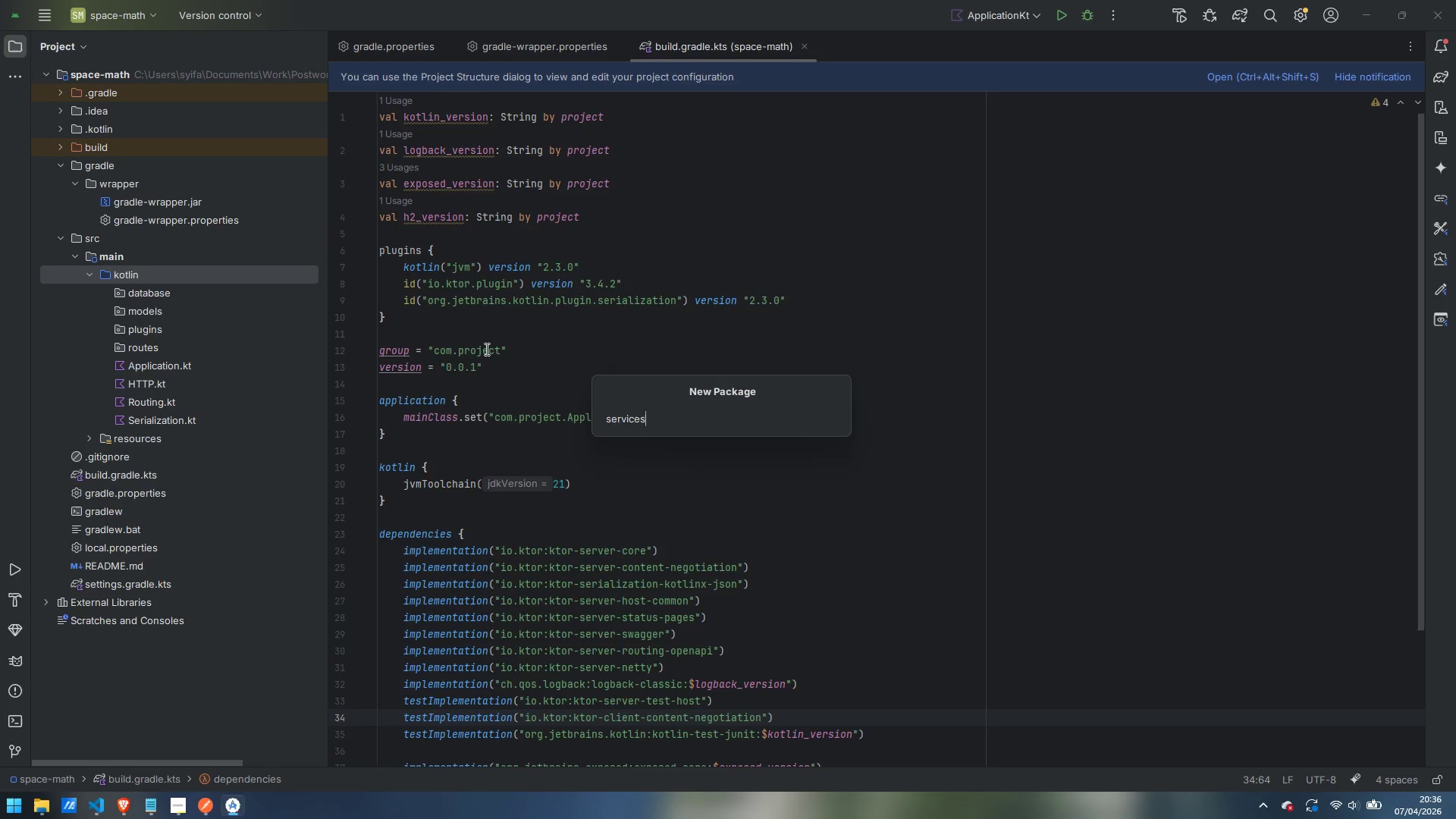 
key(Enter)
 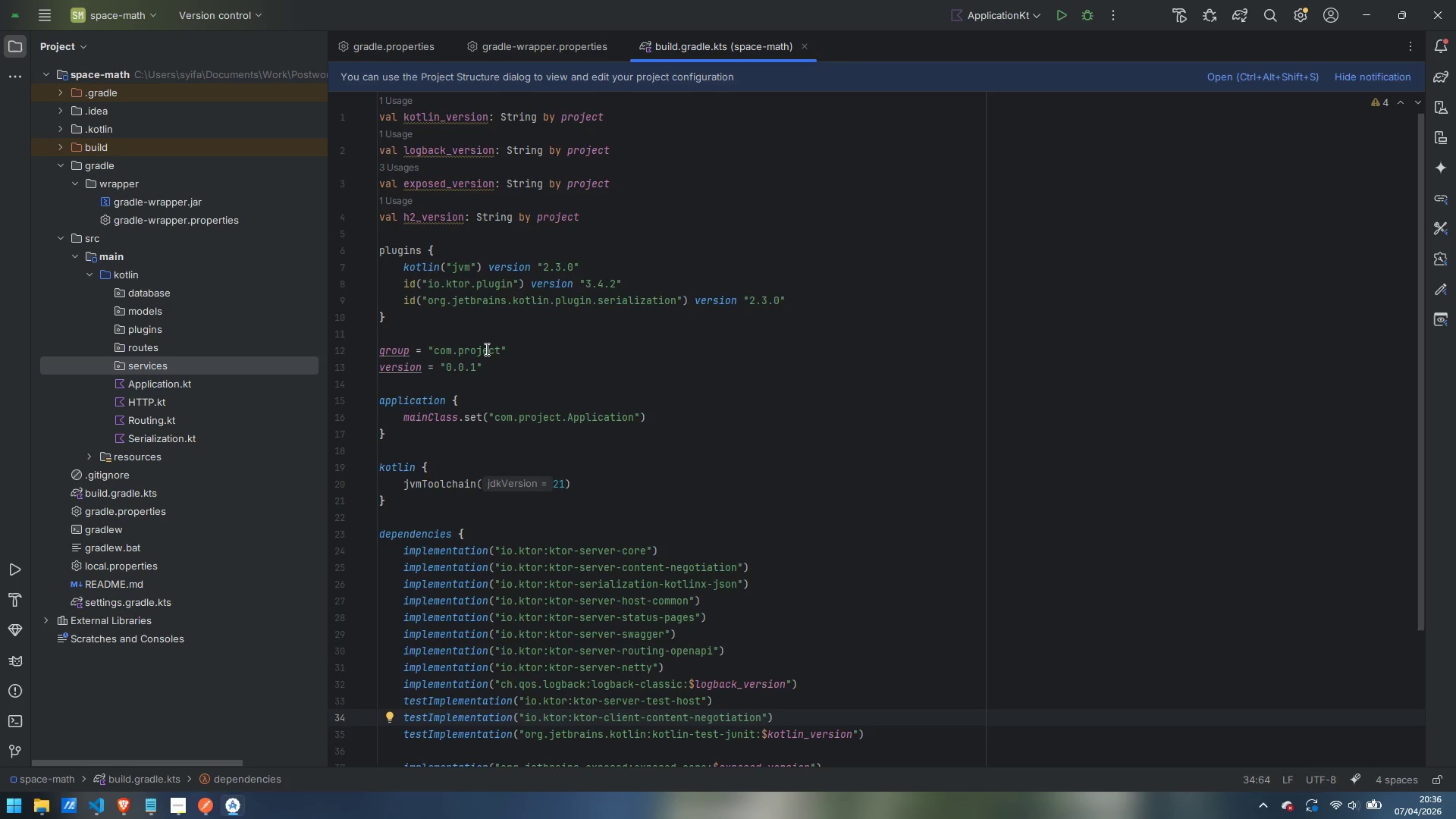 
wait(15.08)
 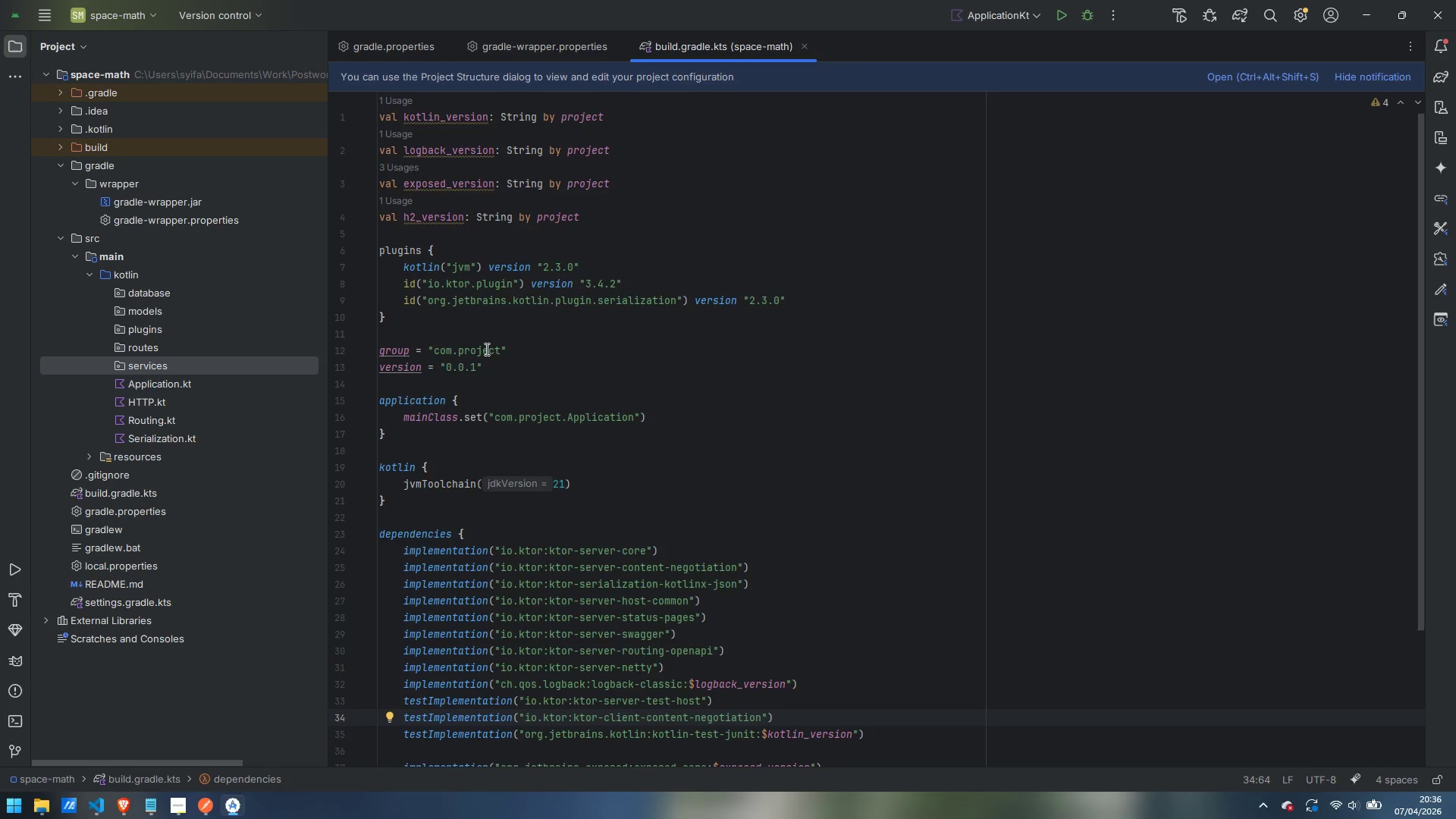 
right_click([160, 307])
 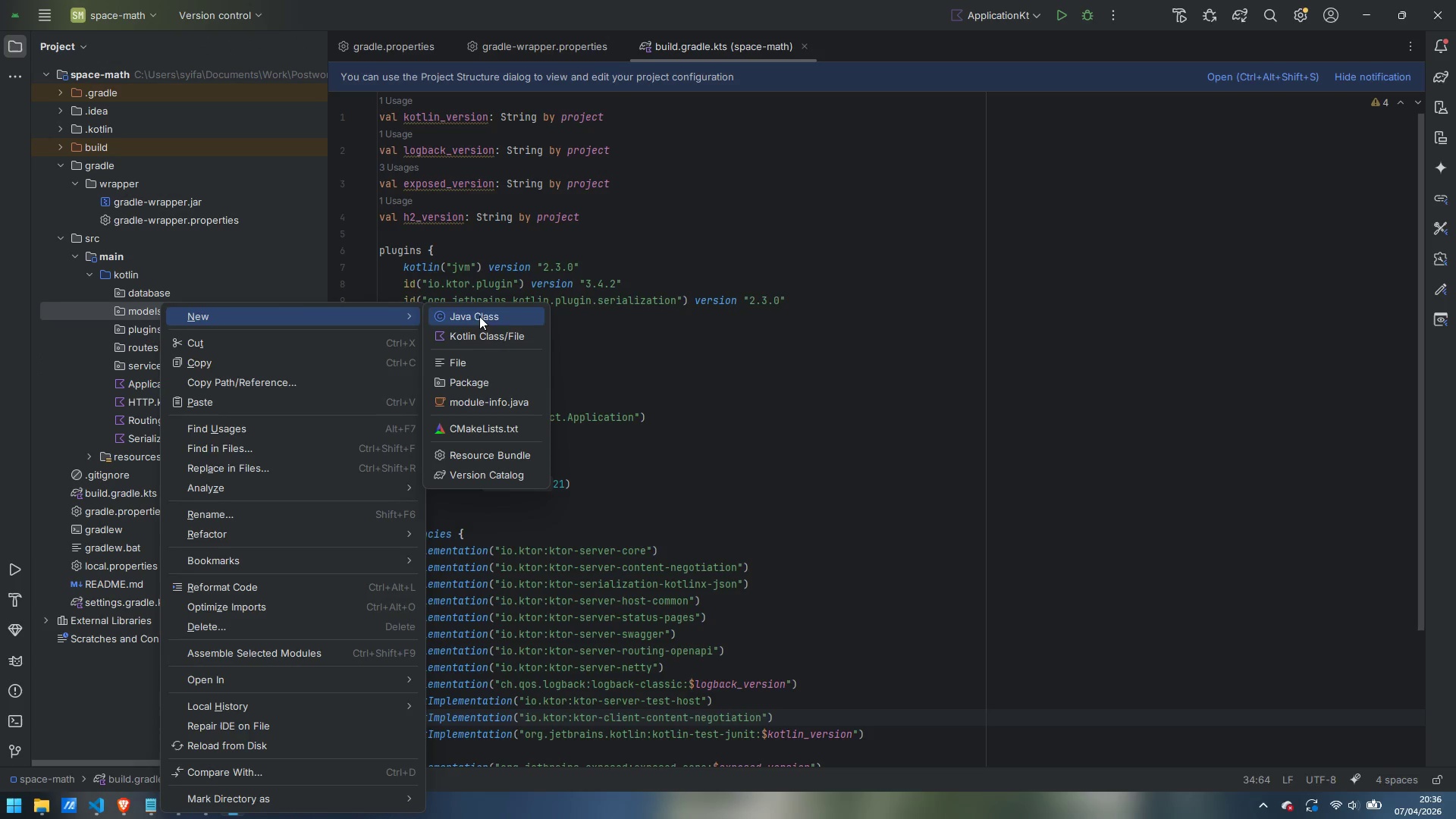 
left_click([489, 334])
 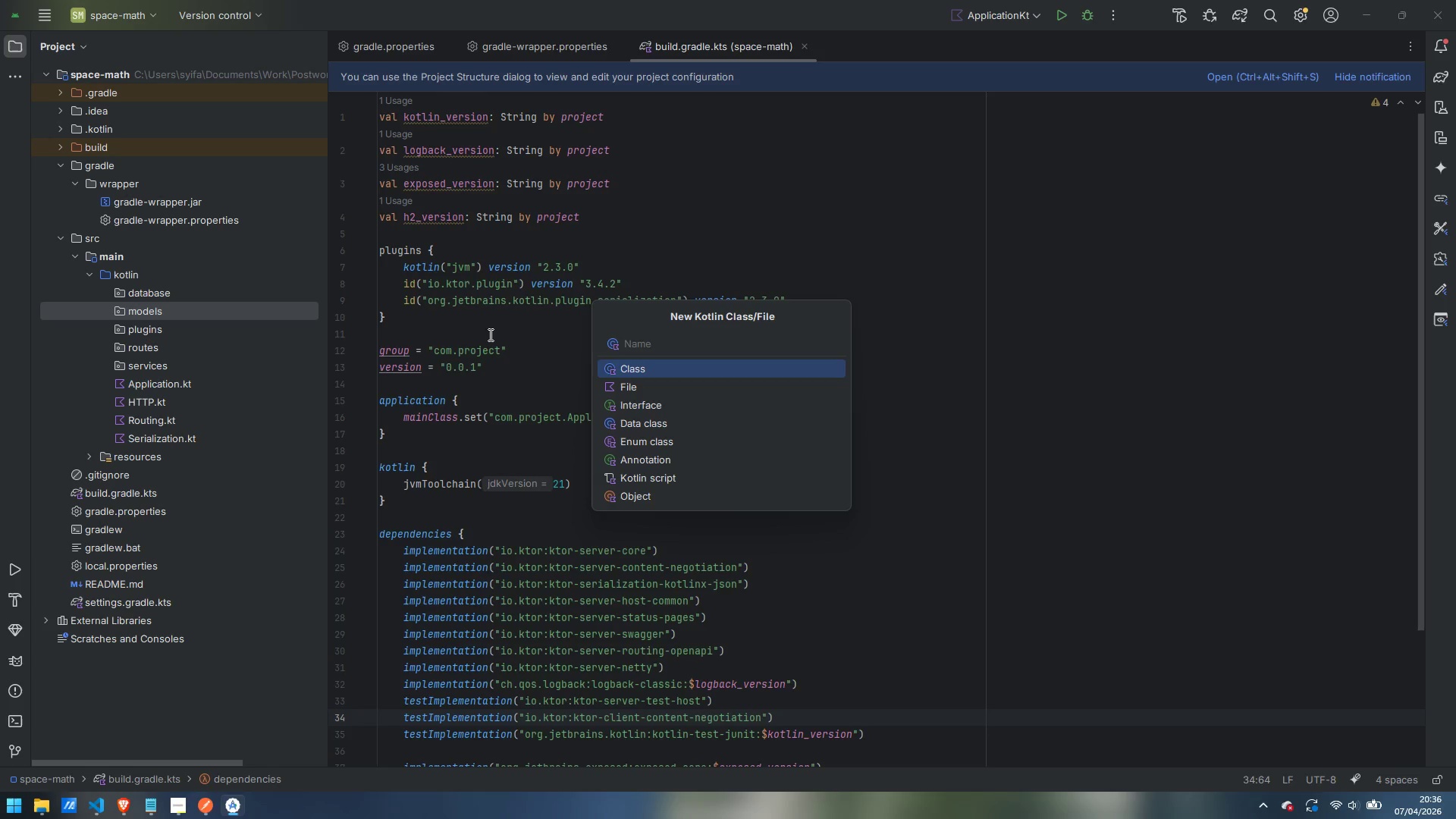 
wait(5.45)
 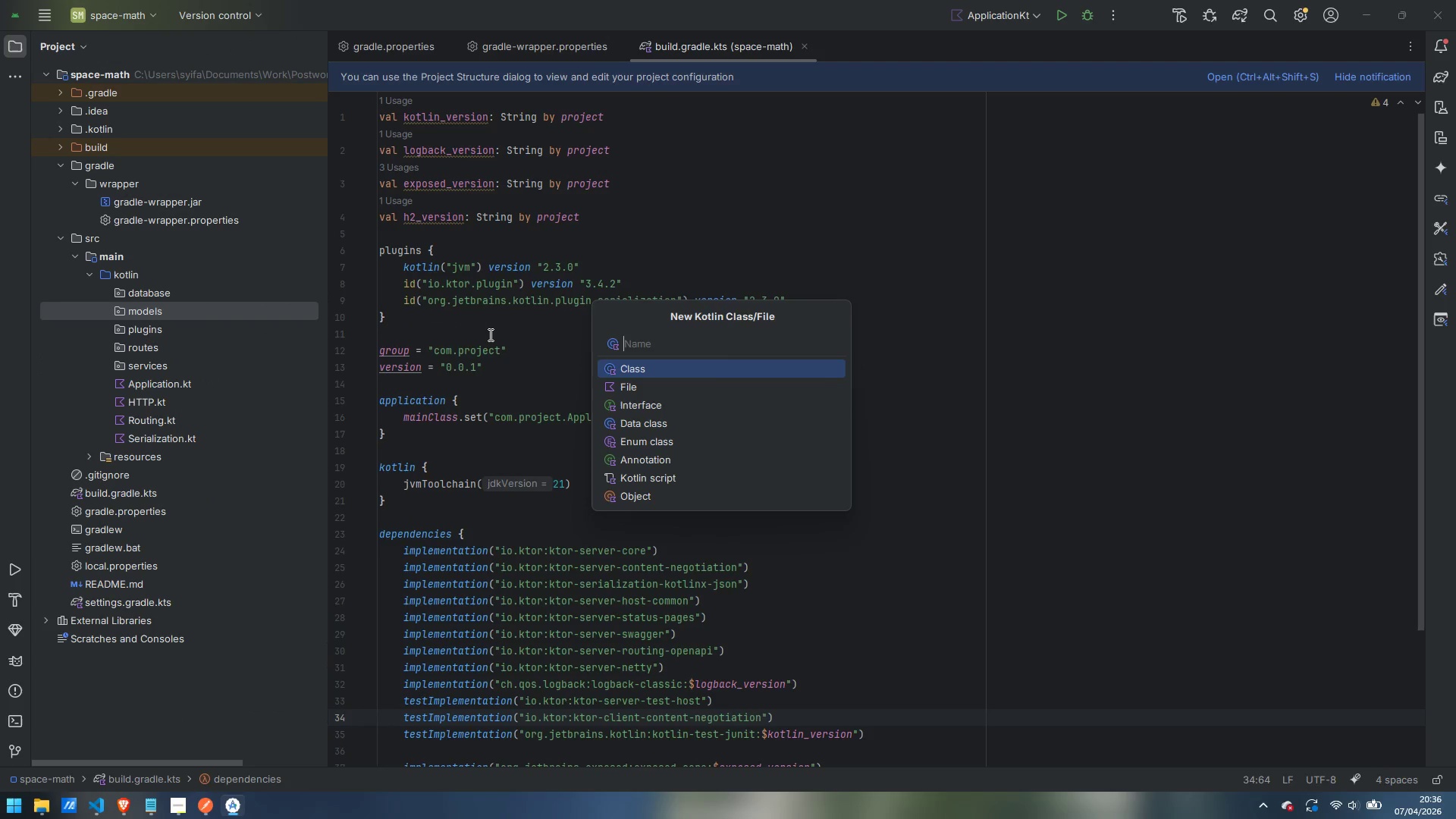 
type(InventoryItem)
 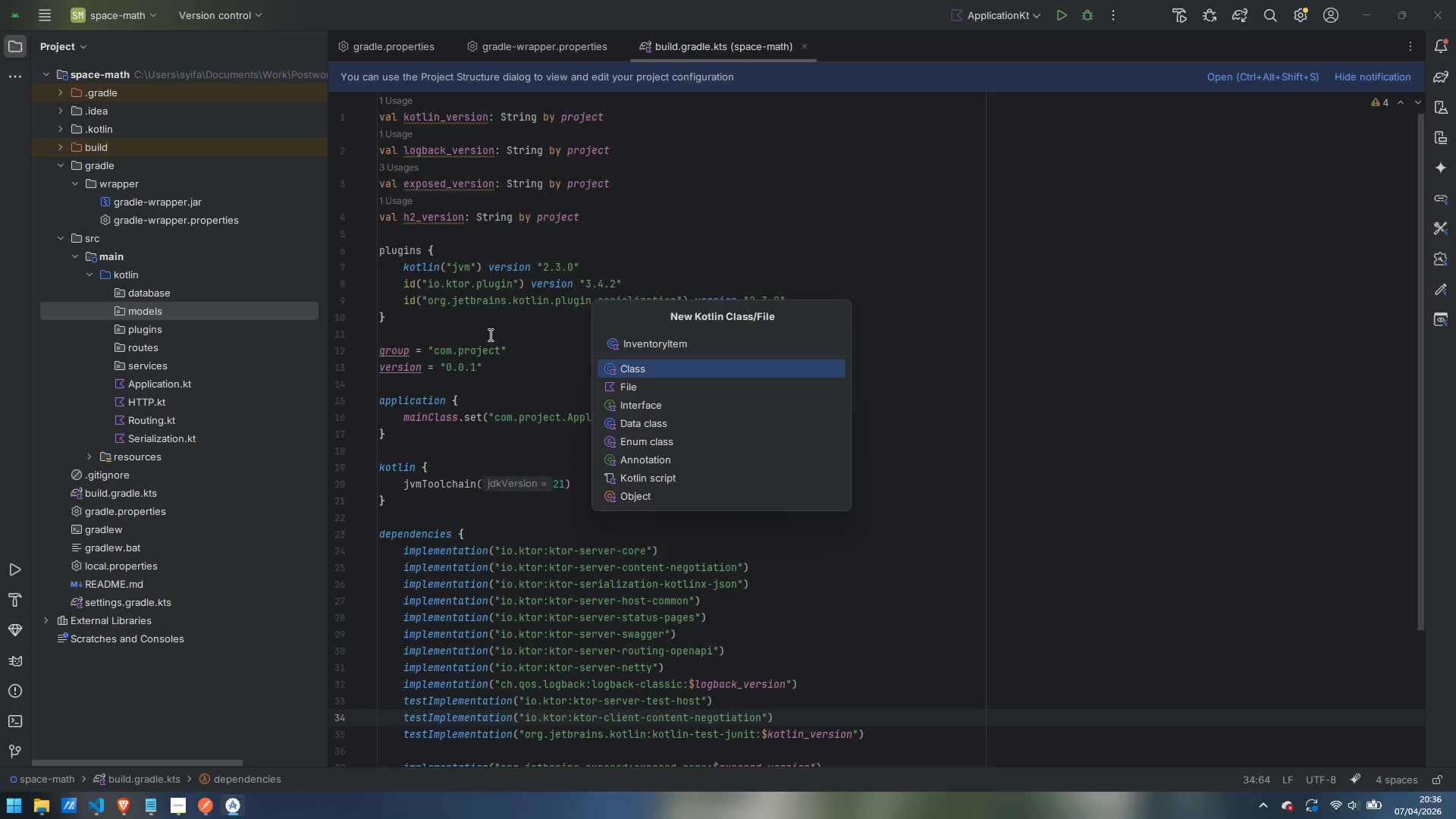 
key(Enter)
 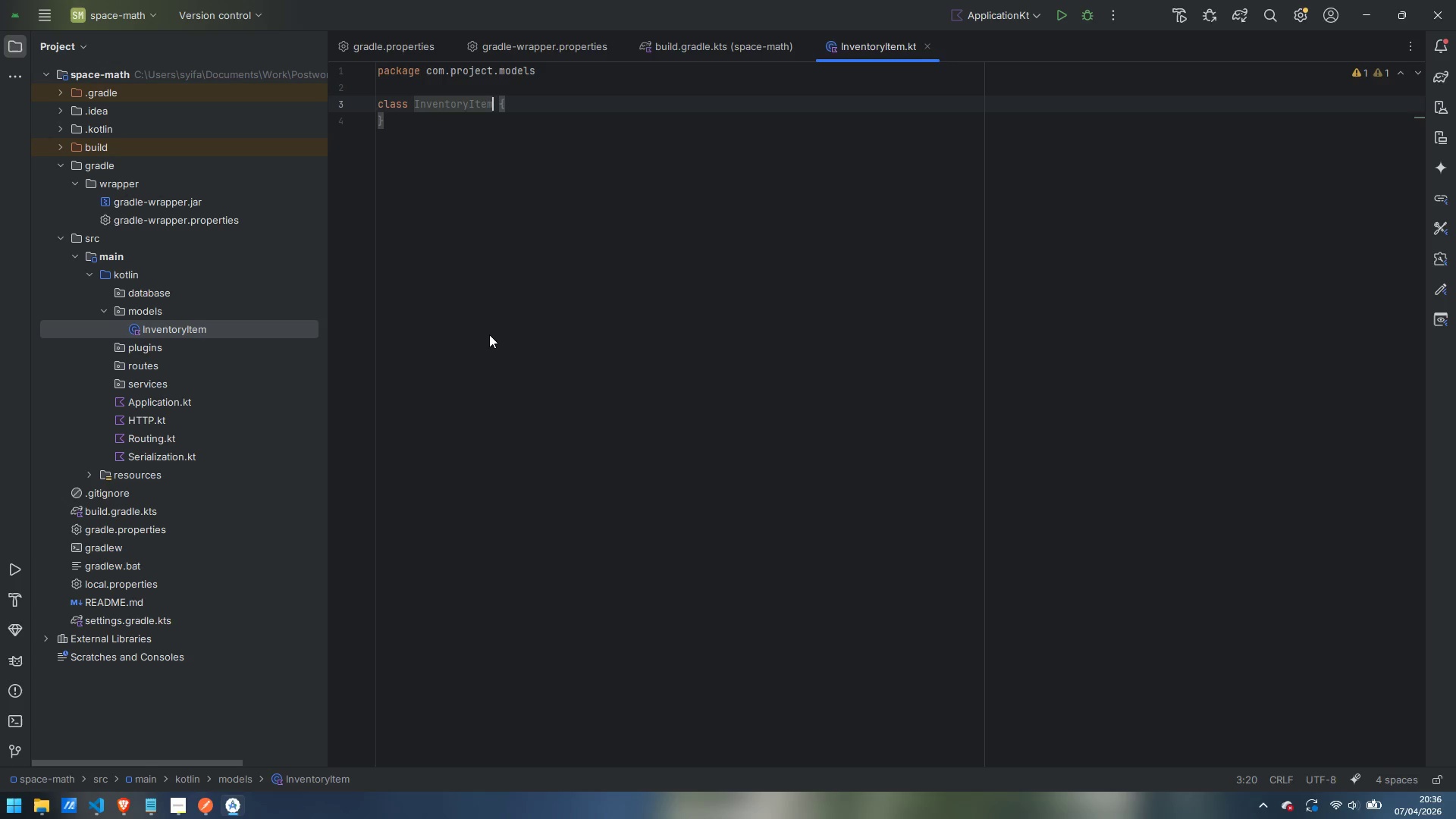 
wait(7.58)
 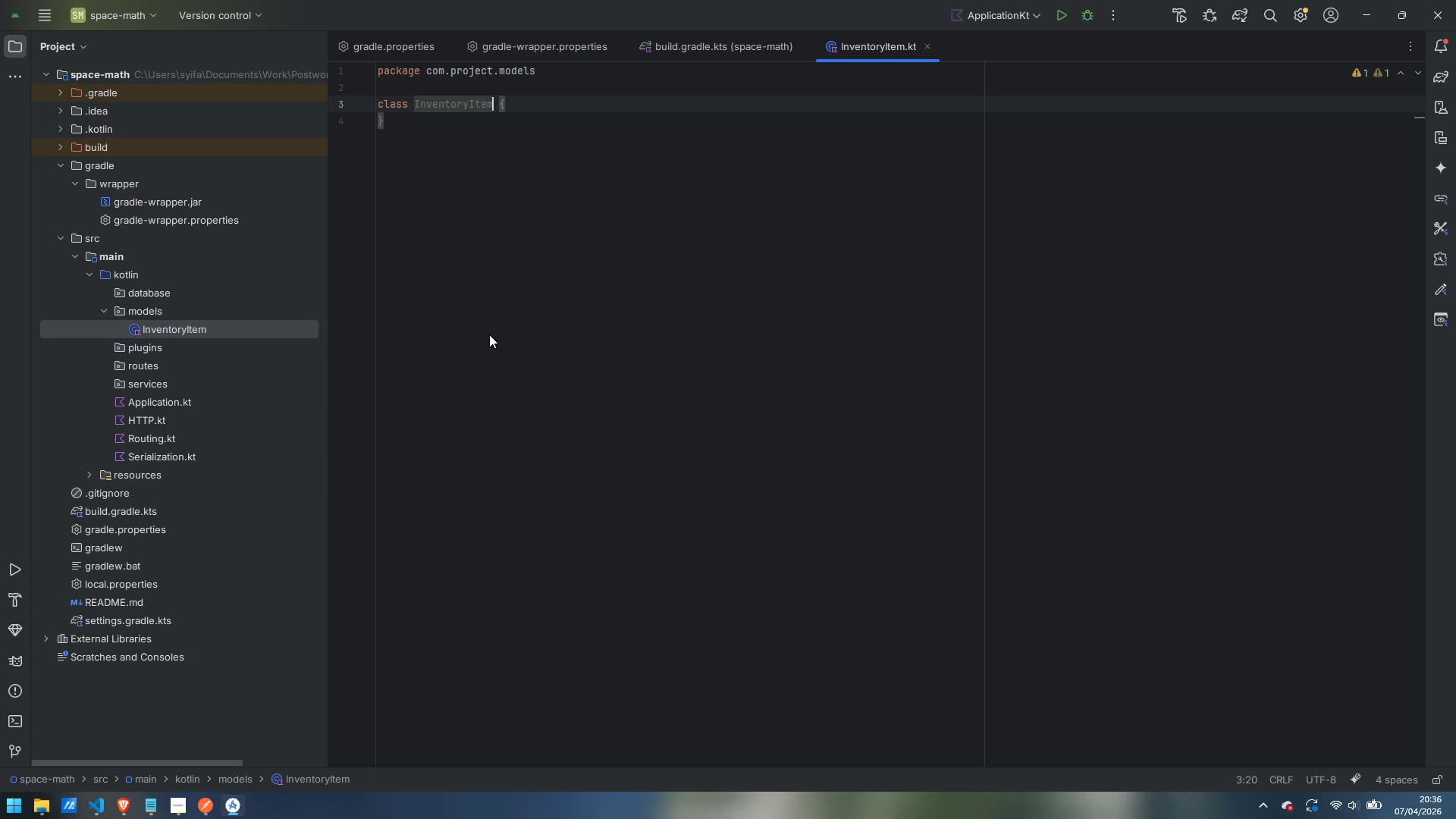 
key(Control+ArrowLeft)
 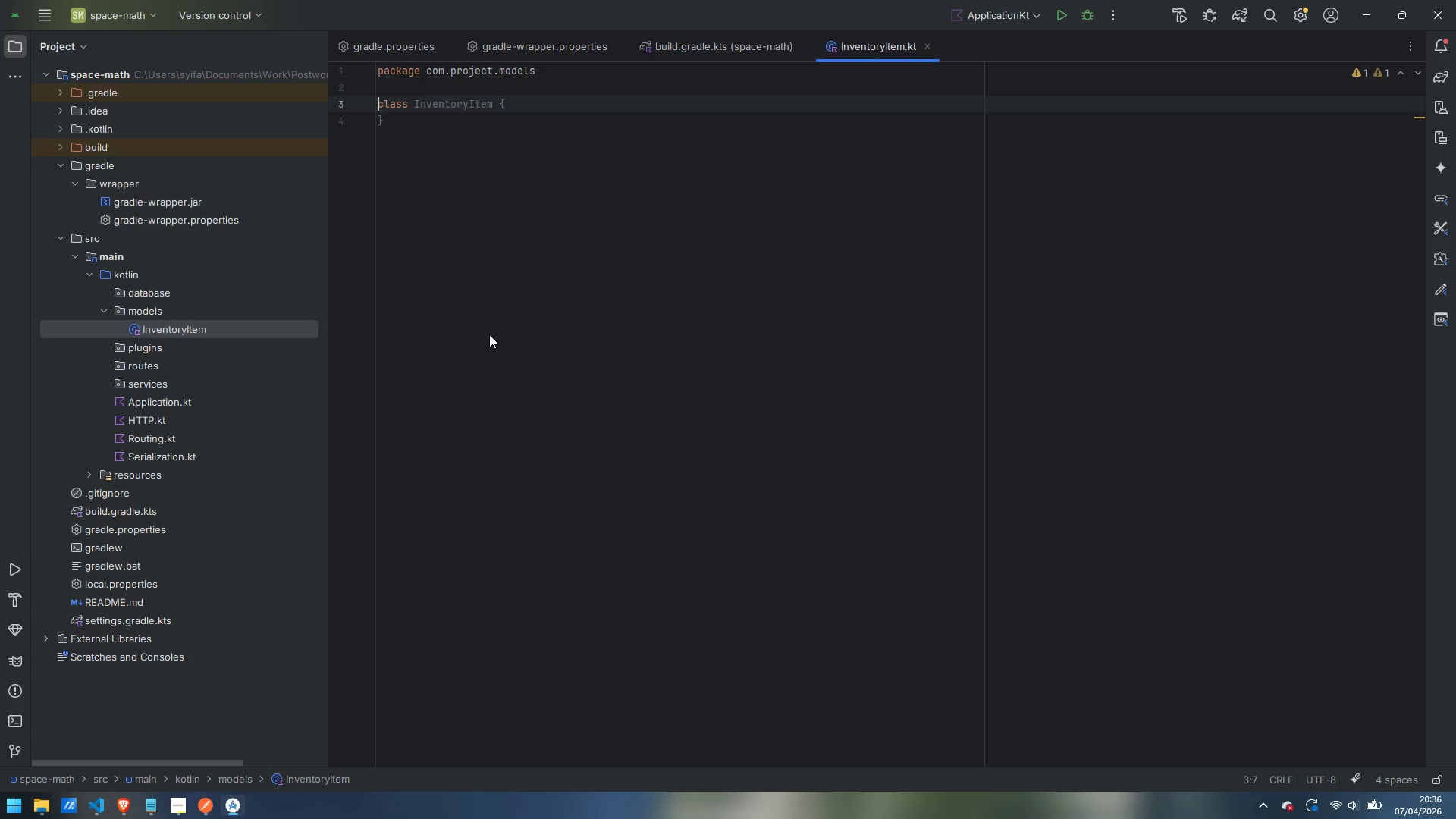 
key(Control+ArrowLeft)
 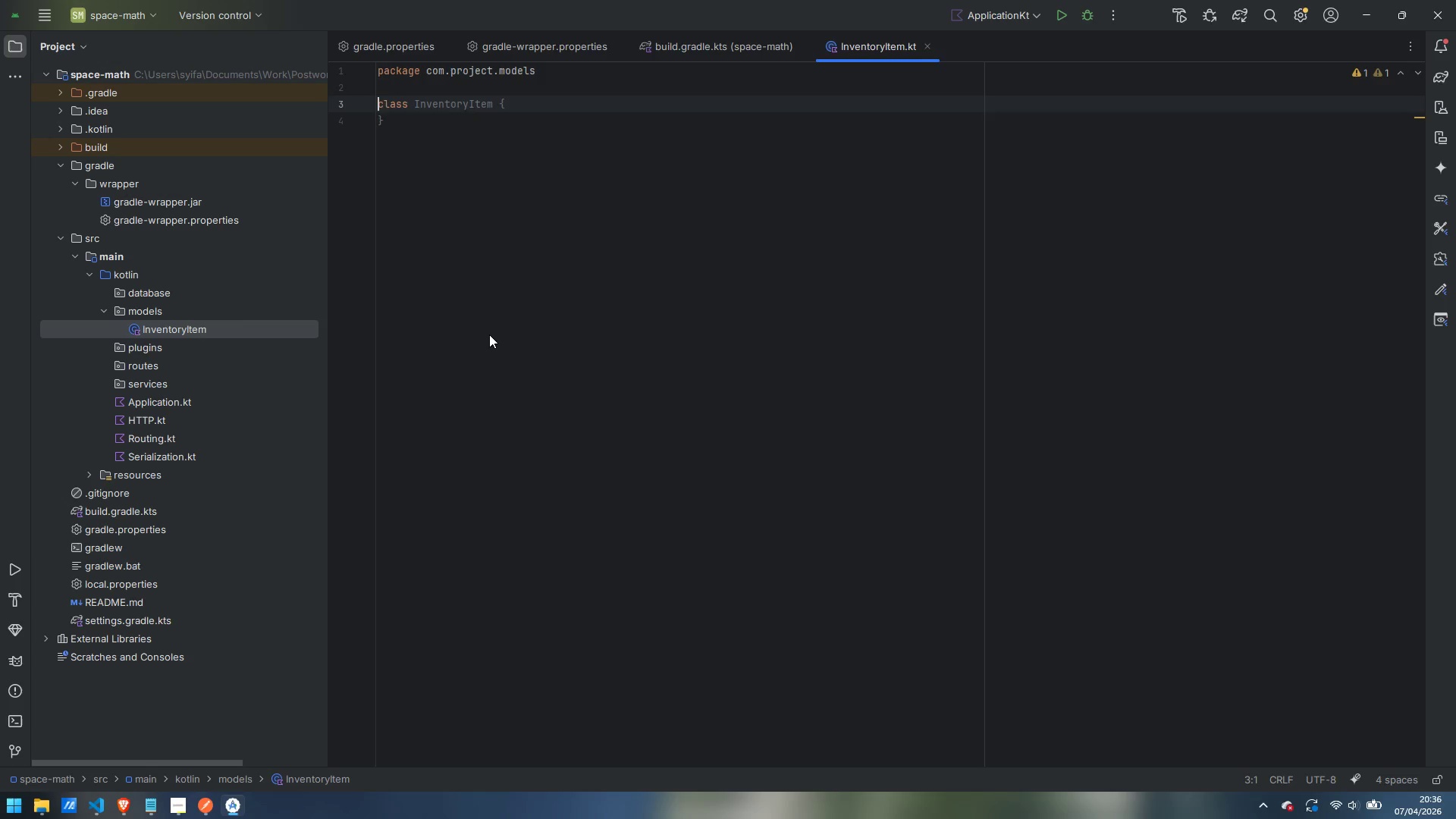 
key(ArrowUp)
 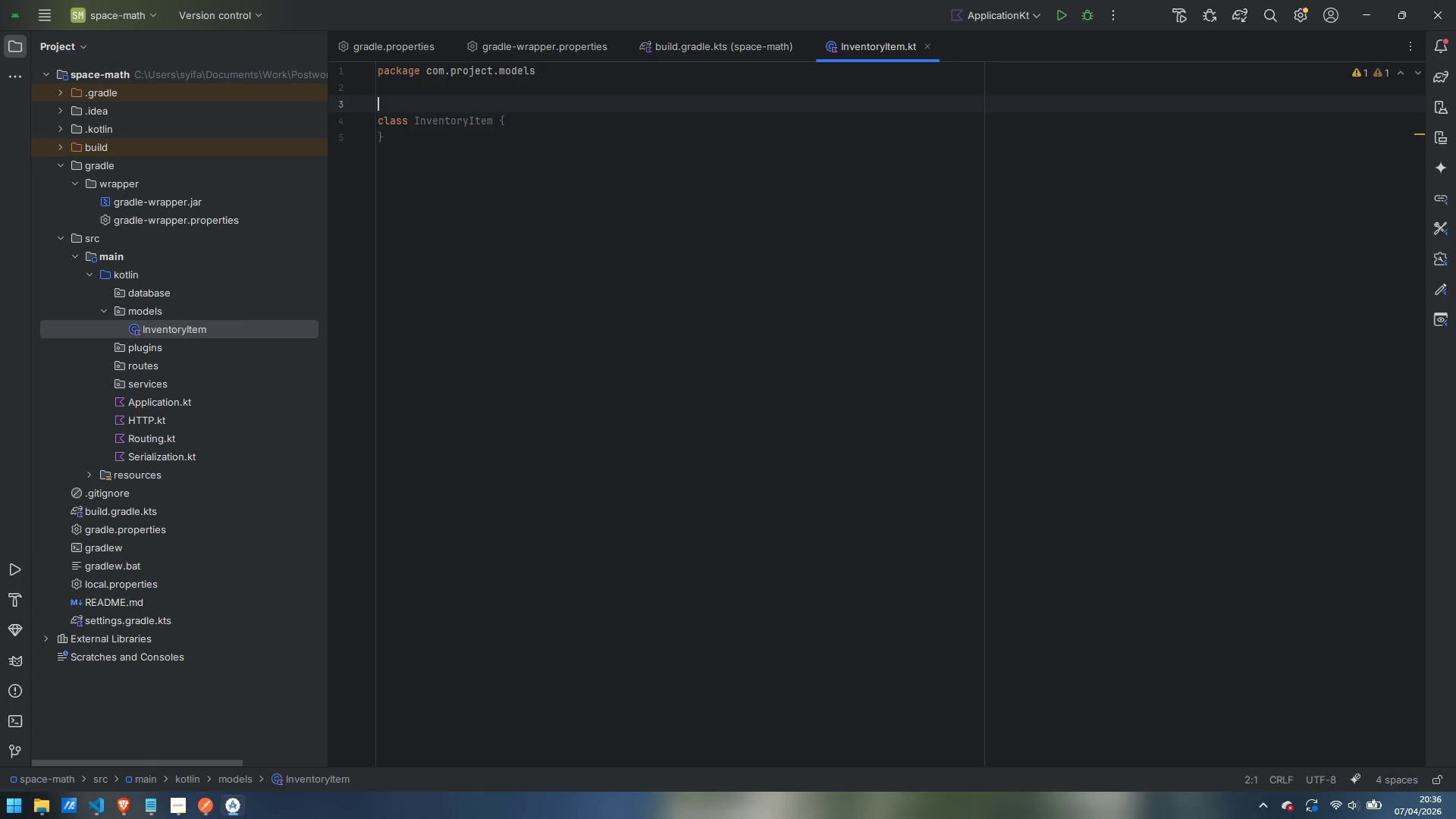 
key(Enter)
 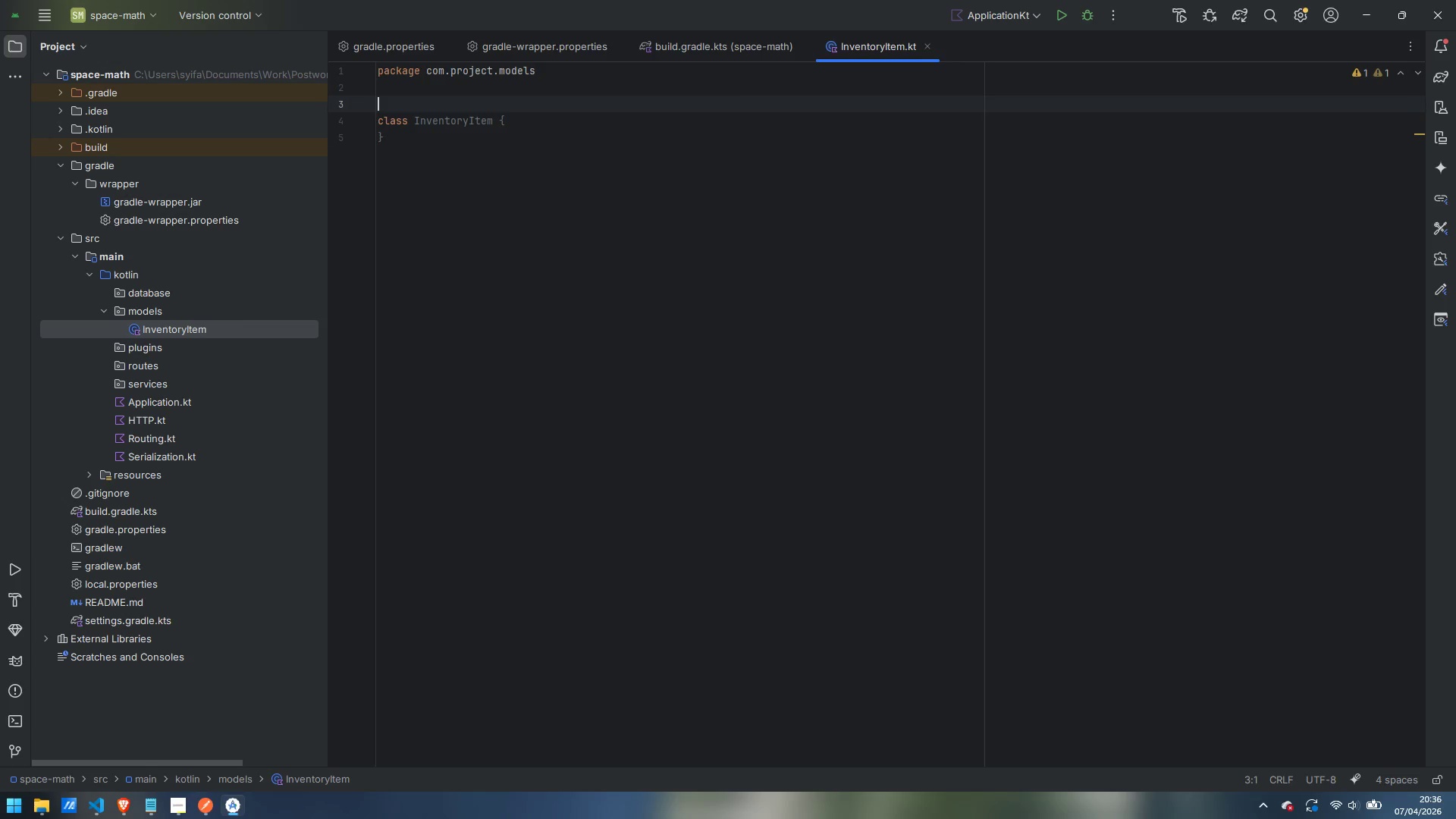 
type(@Seriali)
 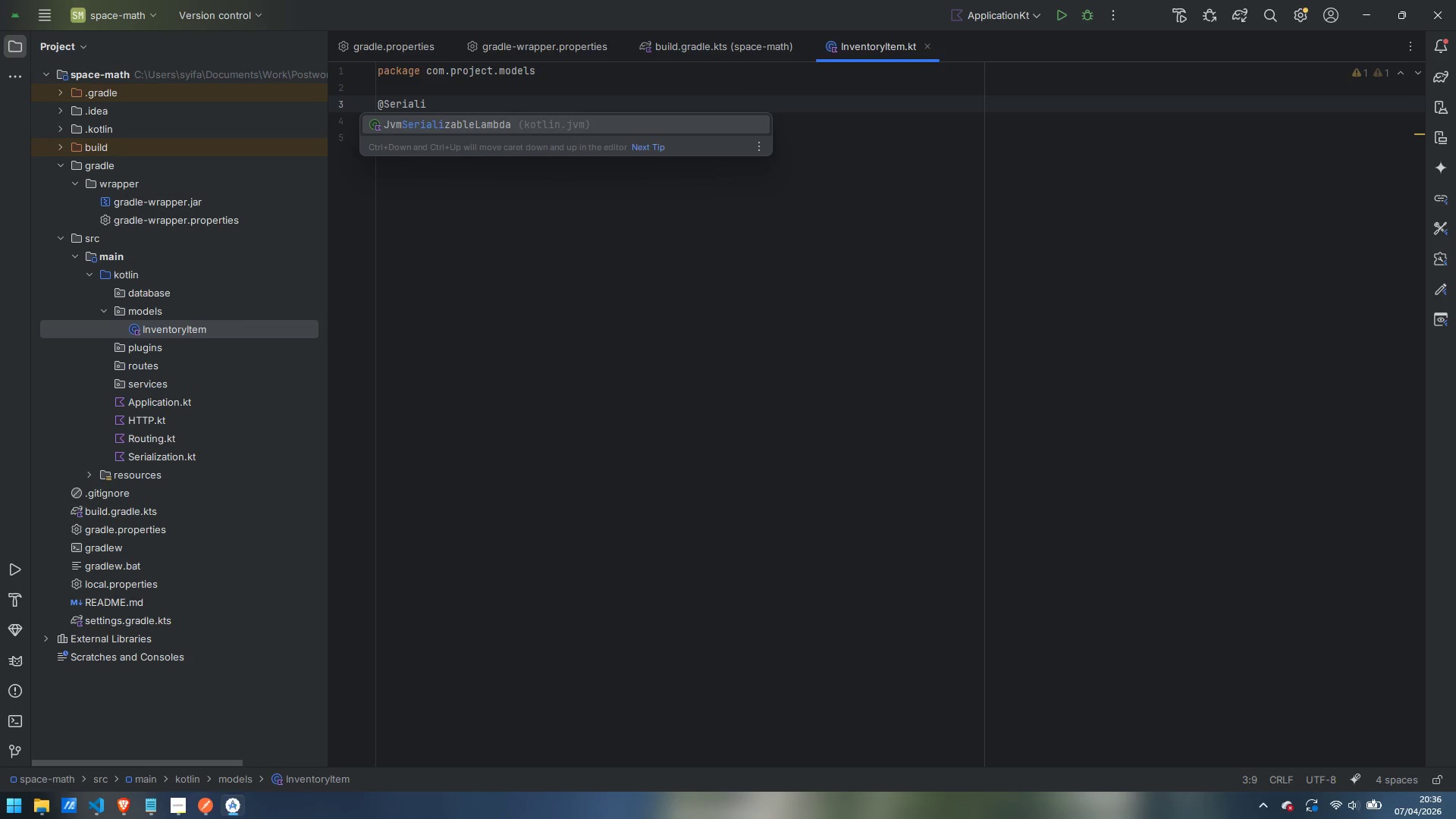 
hold_key(key=ControlLeft, duration=1.22)
 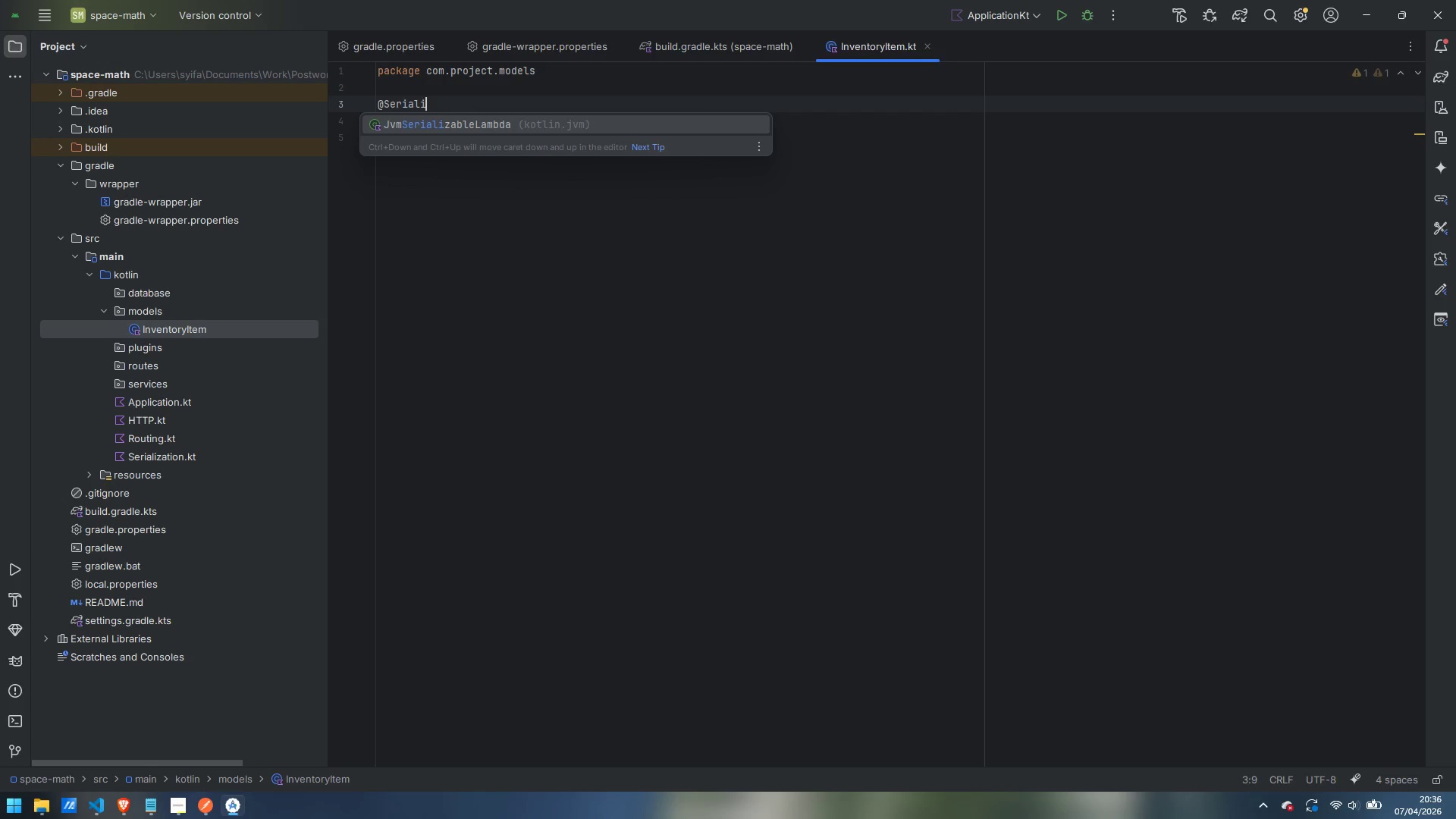 
type(able)
 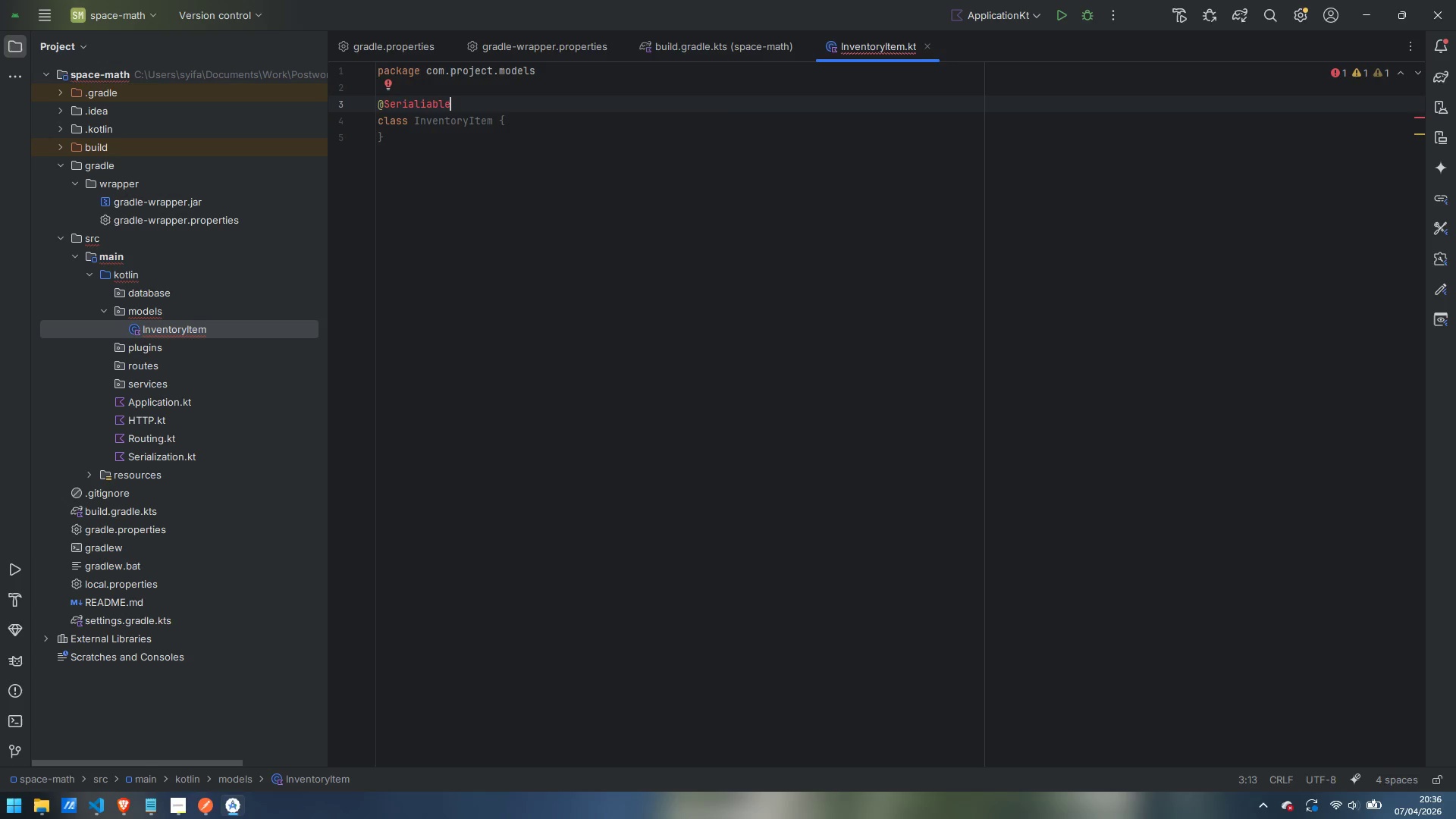 
wait(9.67)
 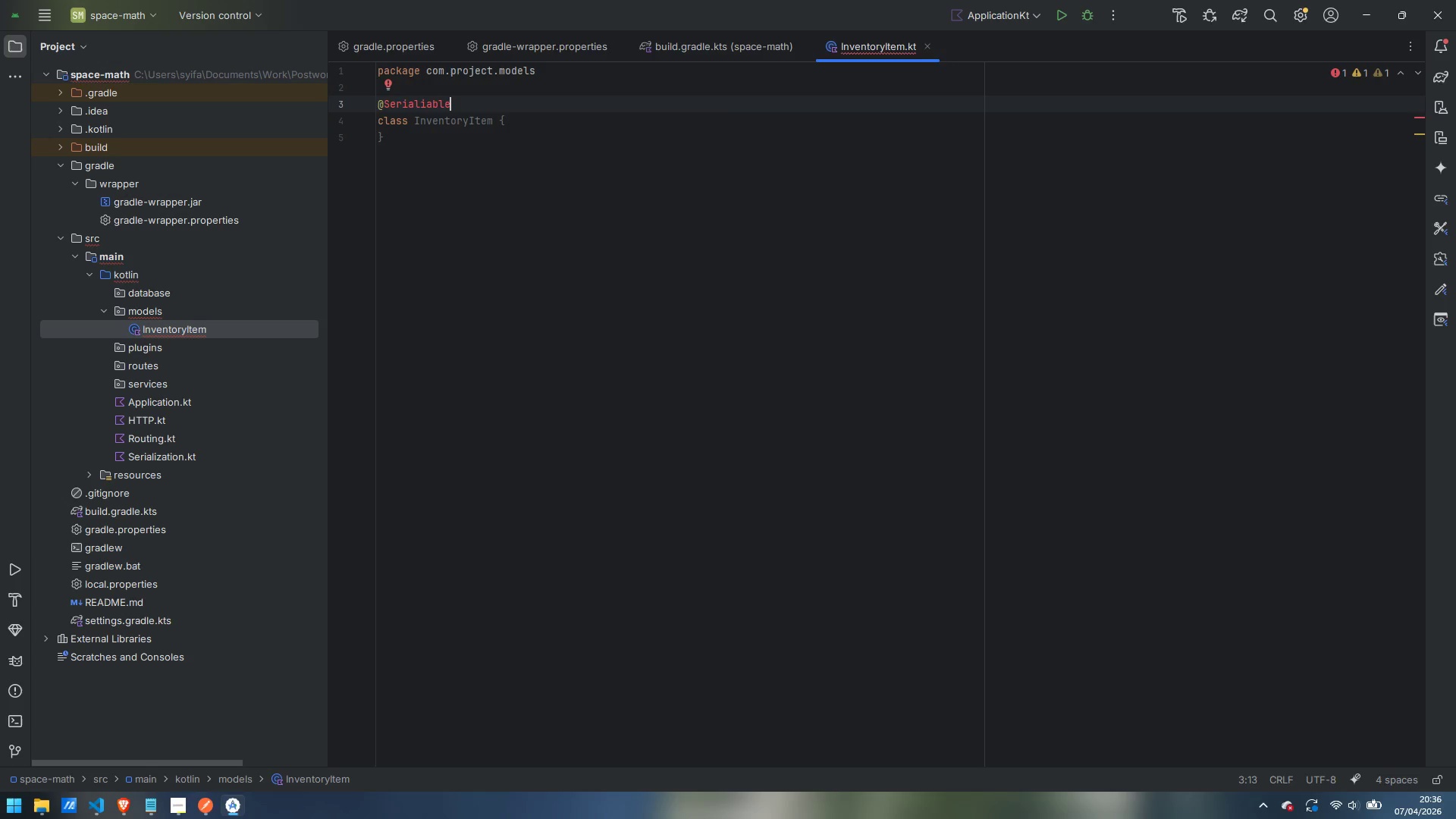 
double_click([119, 510])
 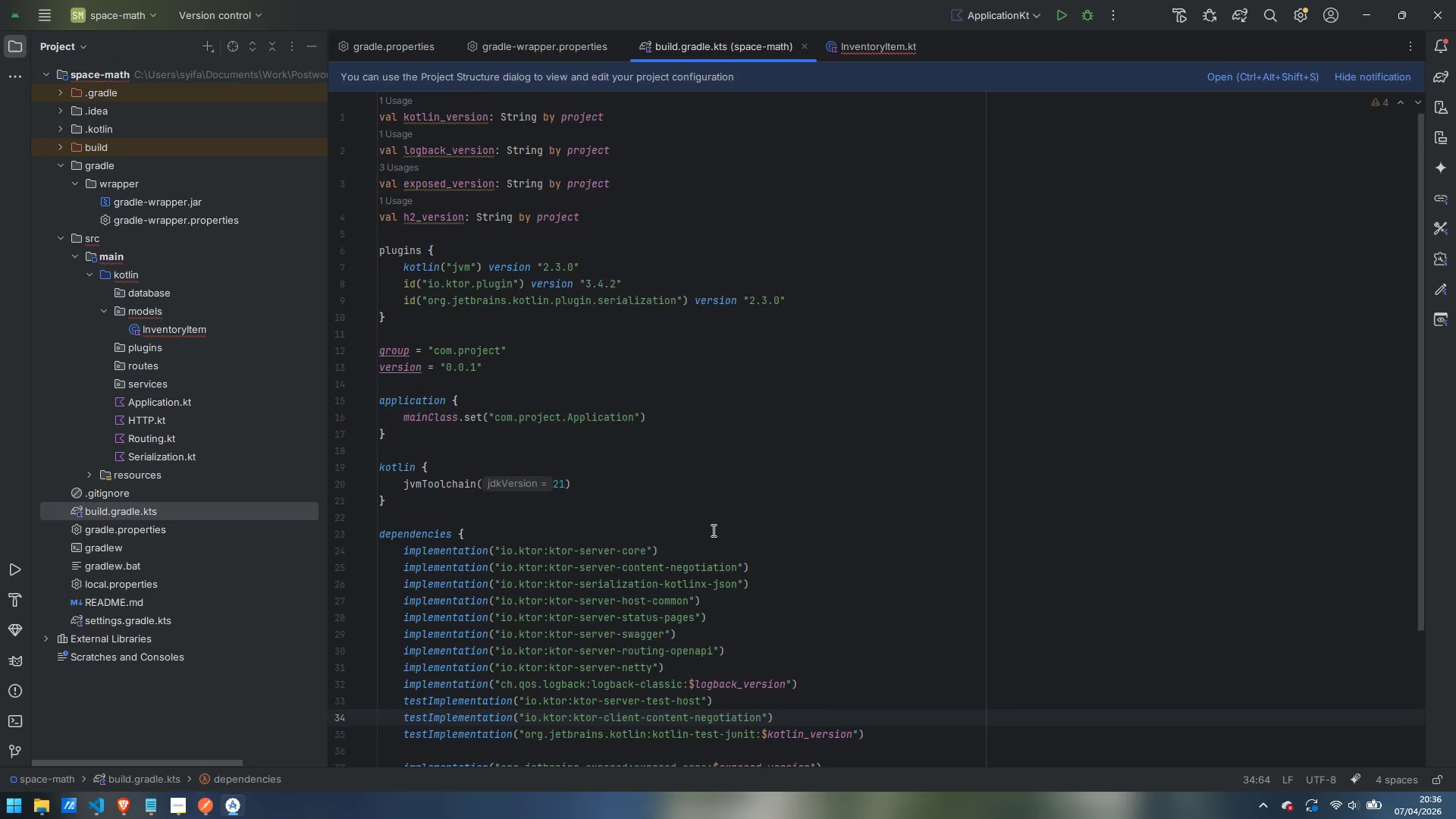 
scroll: coordinate [712, 530], scroll_direction: down, amount: 3.0
 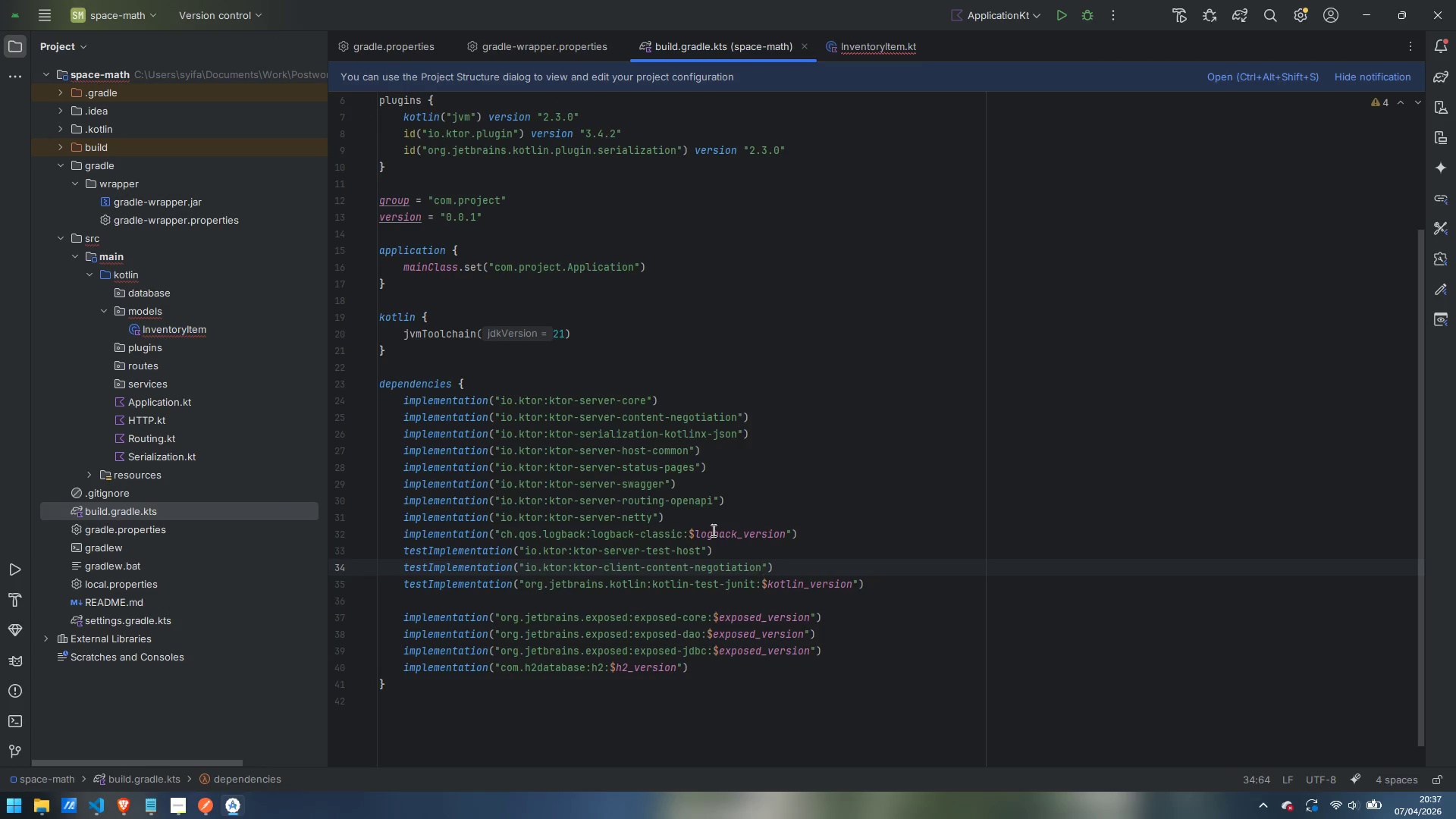 
wait(12.33)
 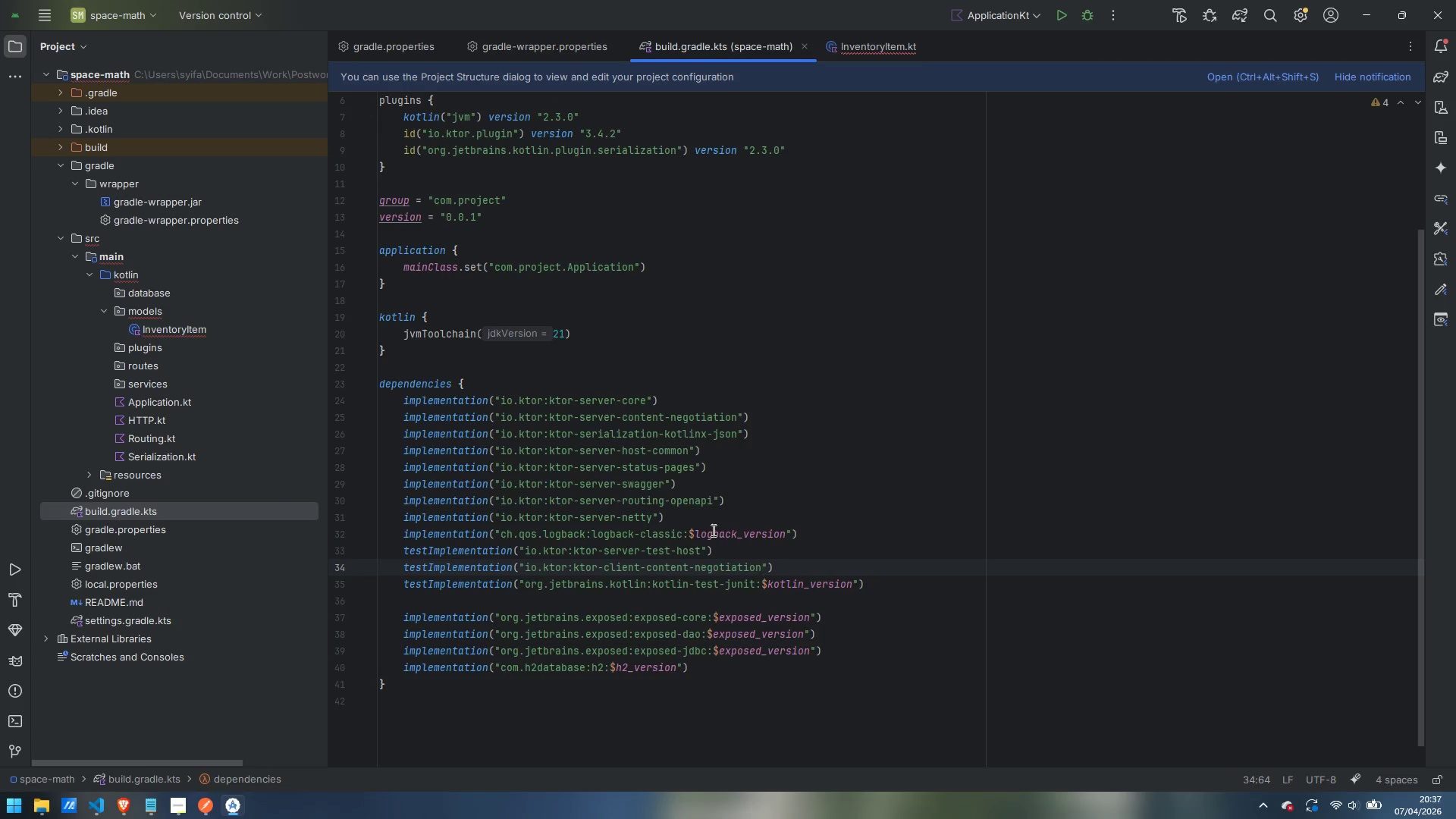 
left_click([765, 428])
 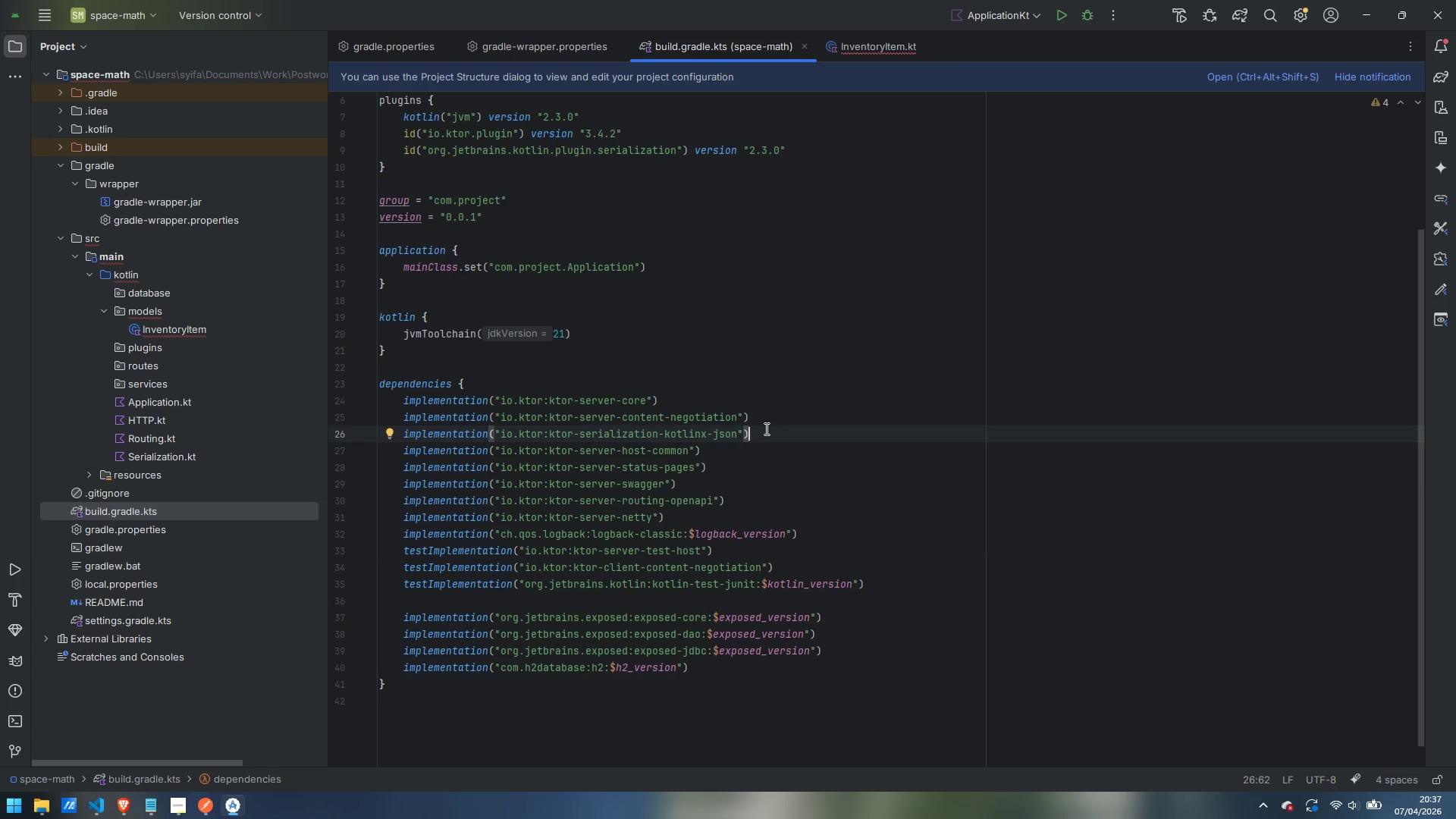 
key(ArrowLeft)
 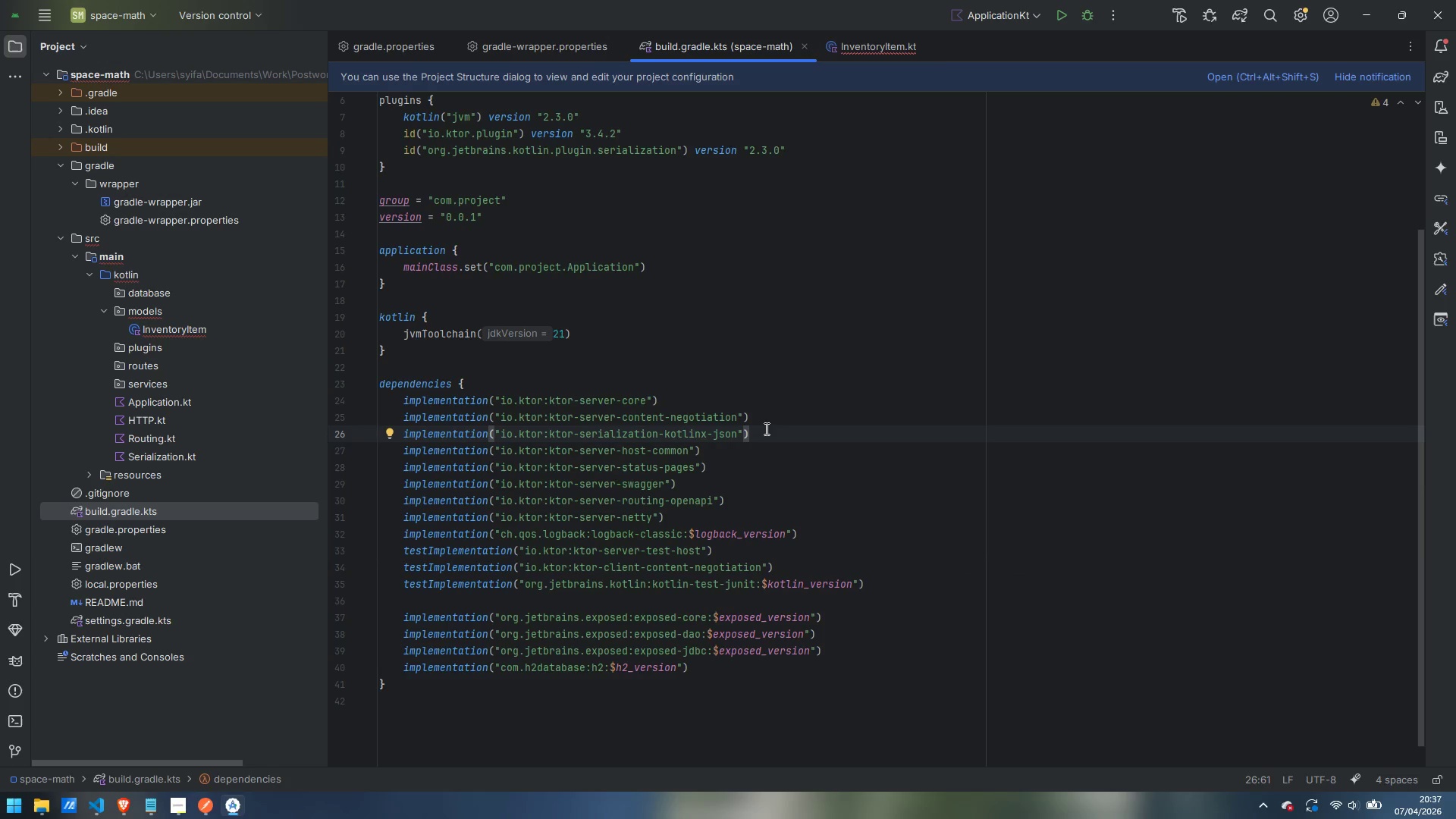 
wait(8.06)
 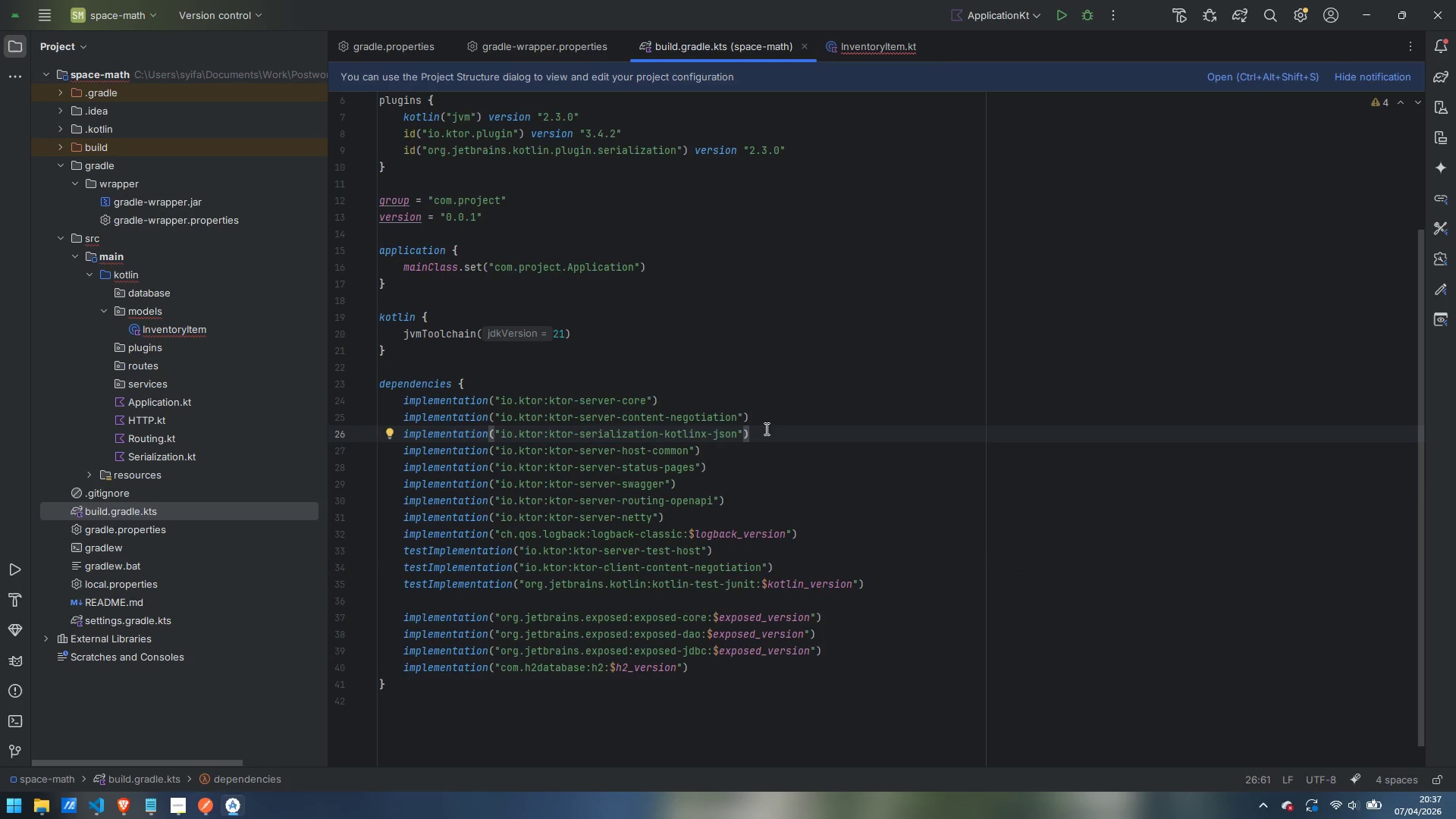 
key(ArrowLeft)
 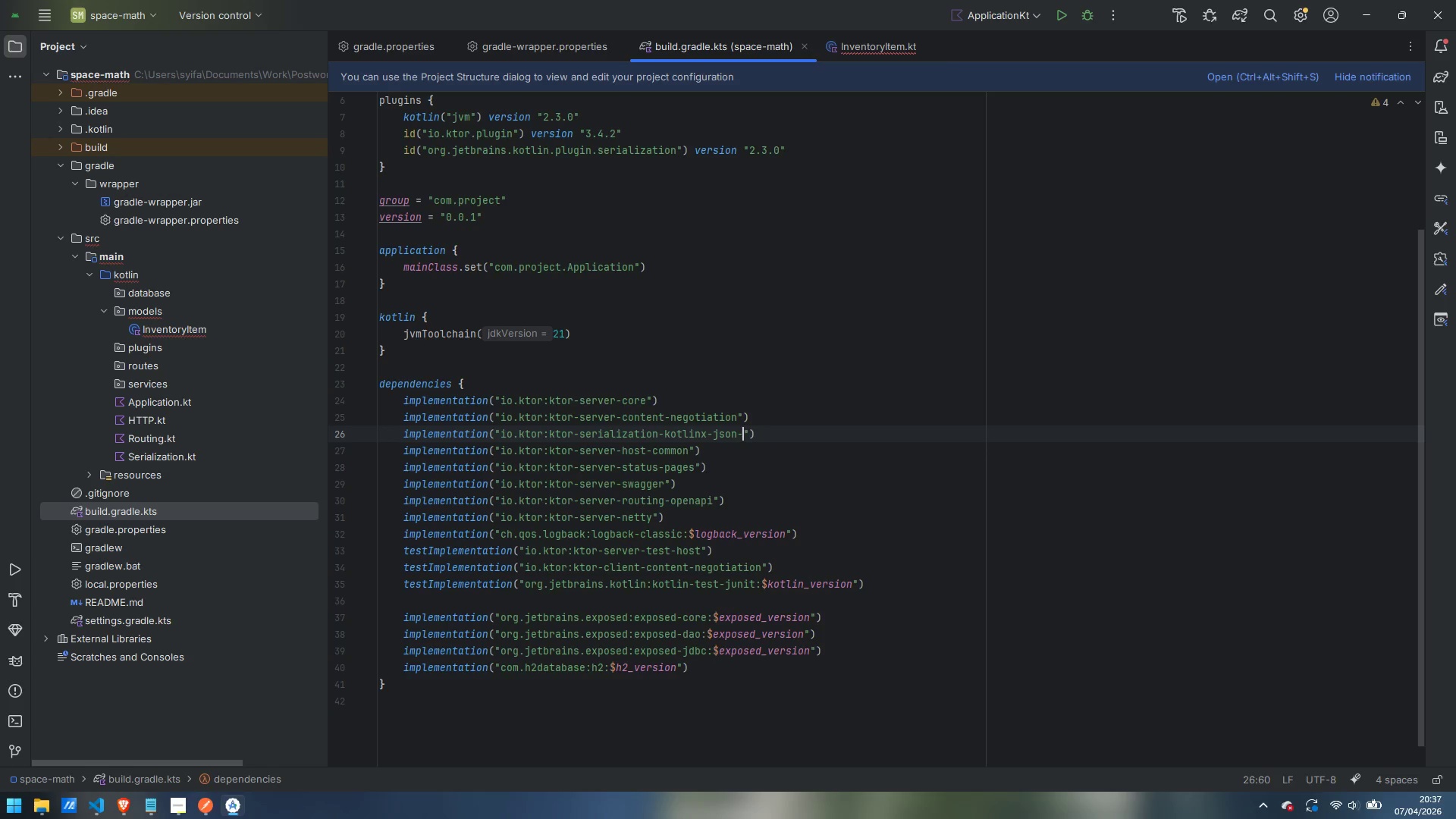 
type(-jvm)
 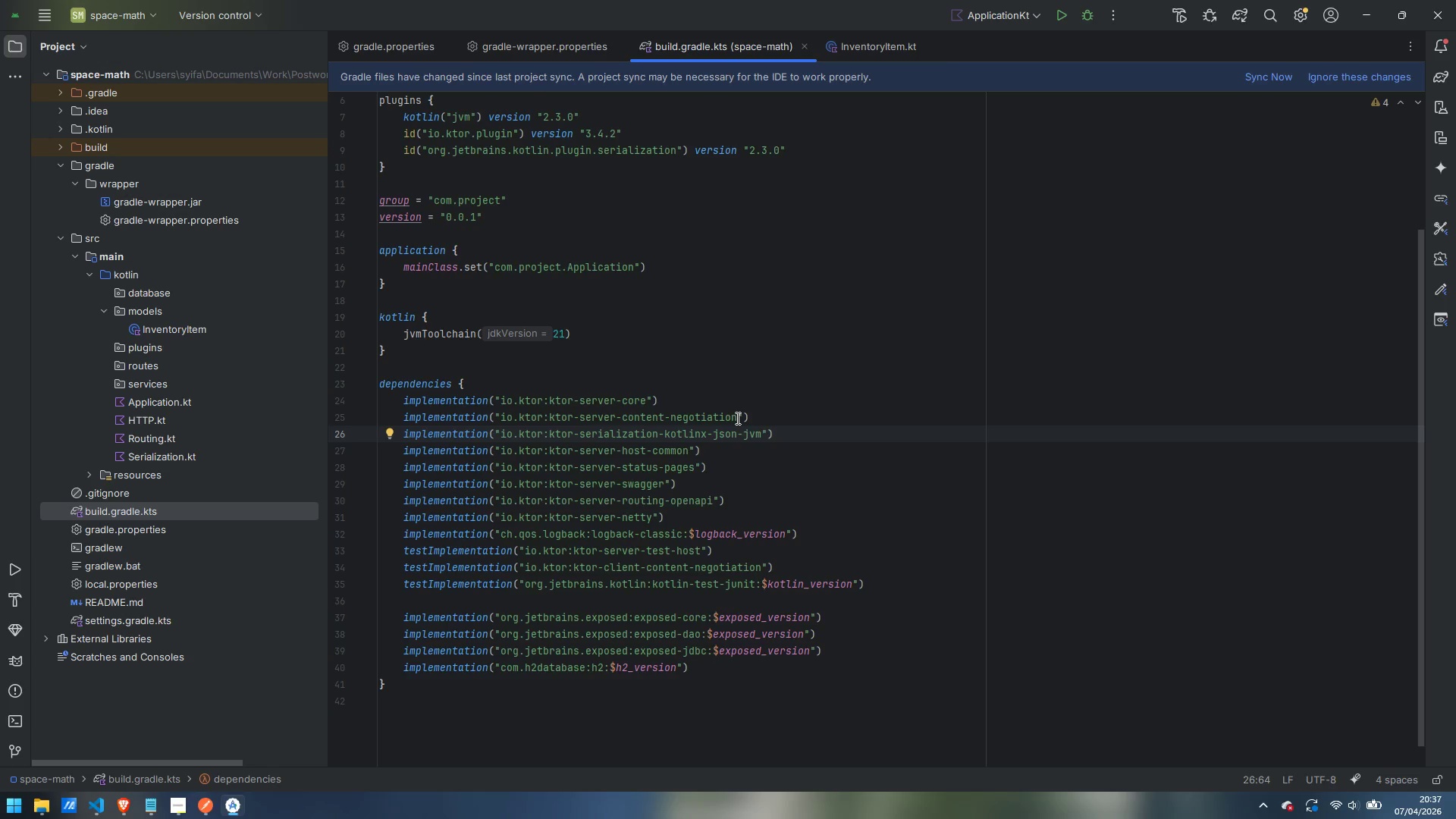 
left_click([738, 418])
 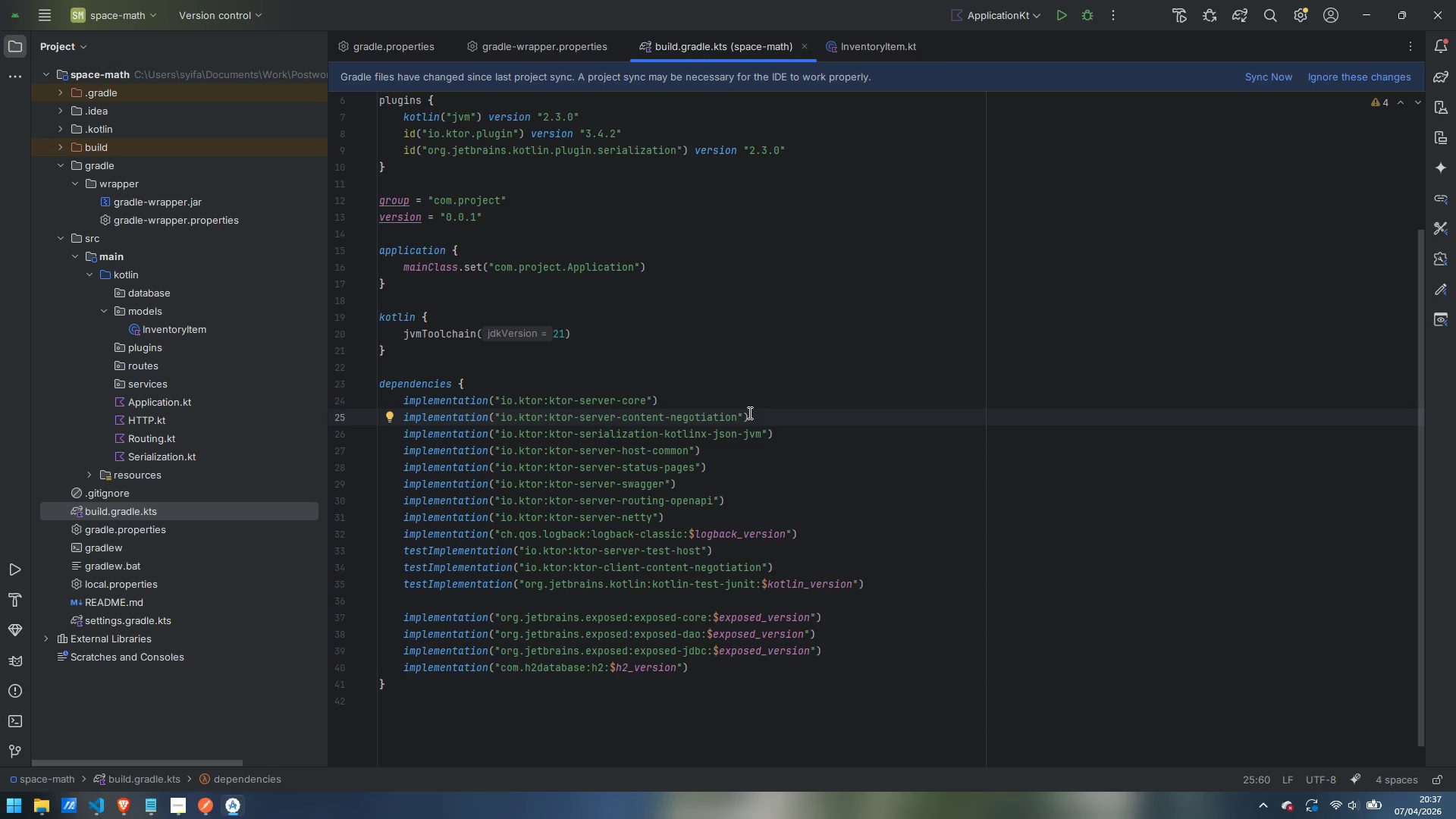 
type(-jvm)
 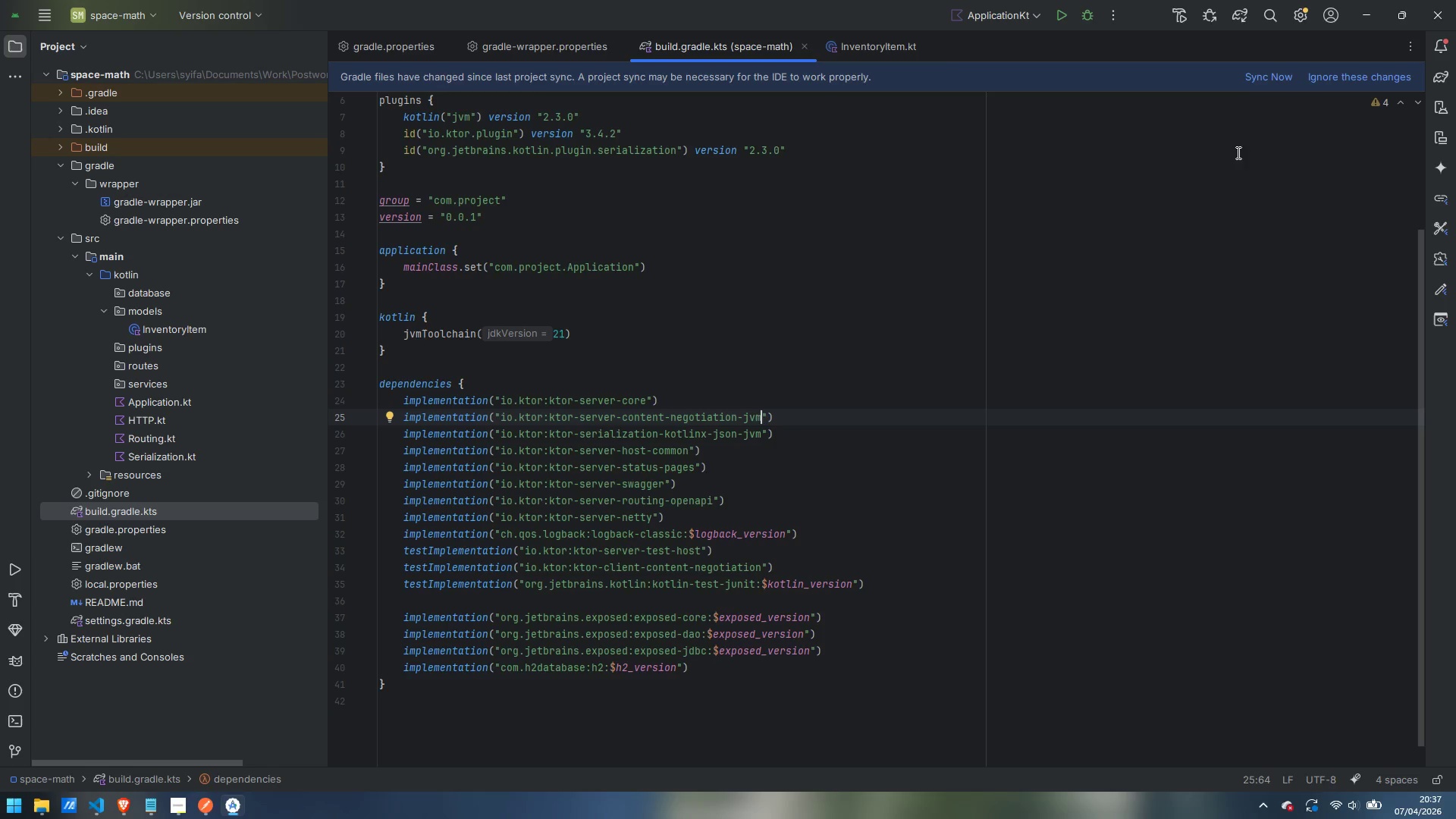 
left_click([1250, 73])
 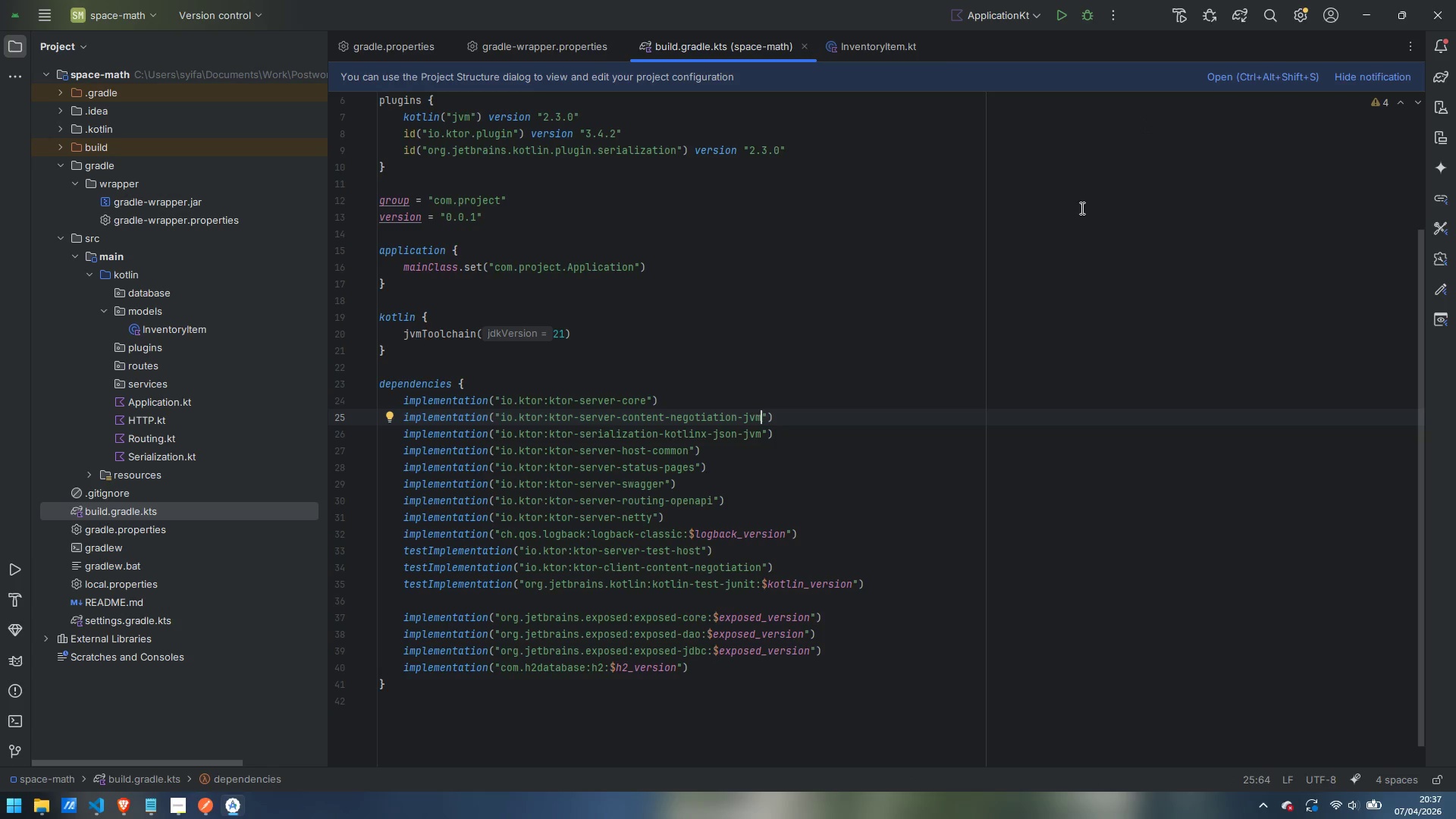 
wait(7.55)
 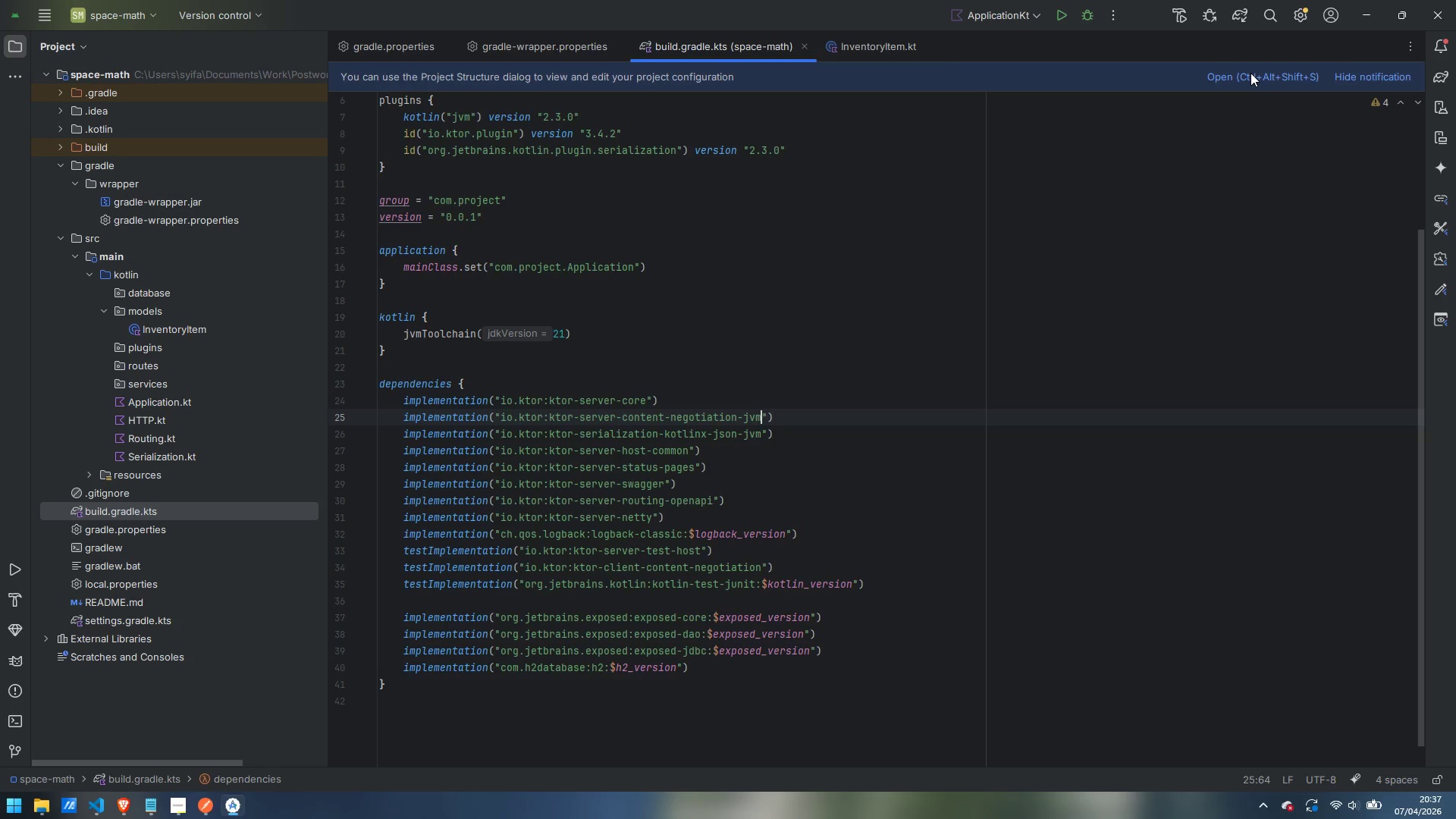 
left_click([872, 47])
 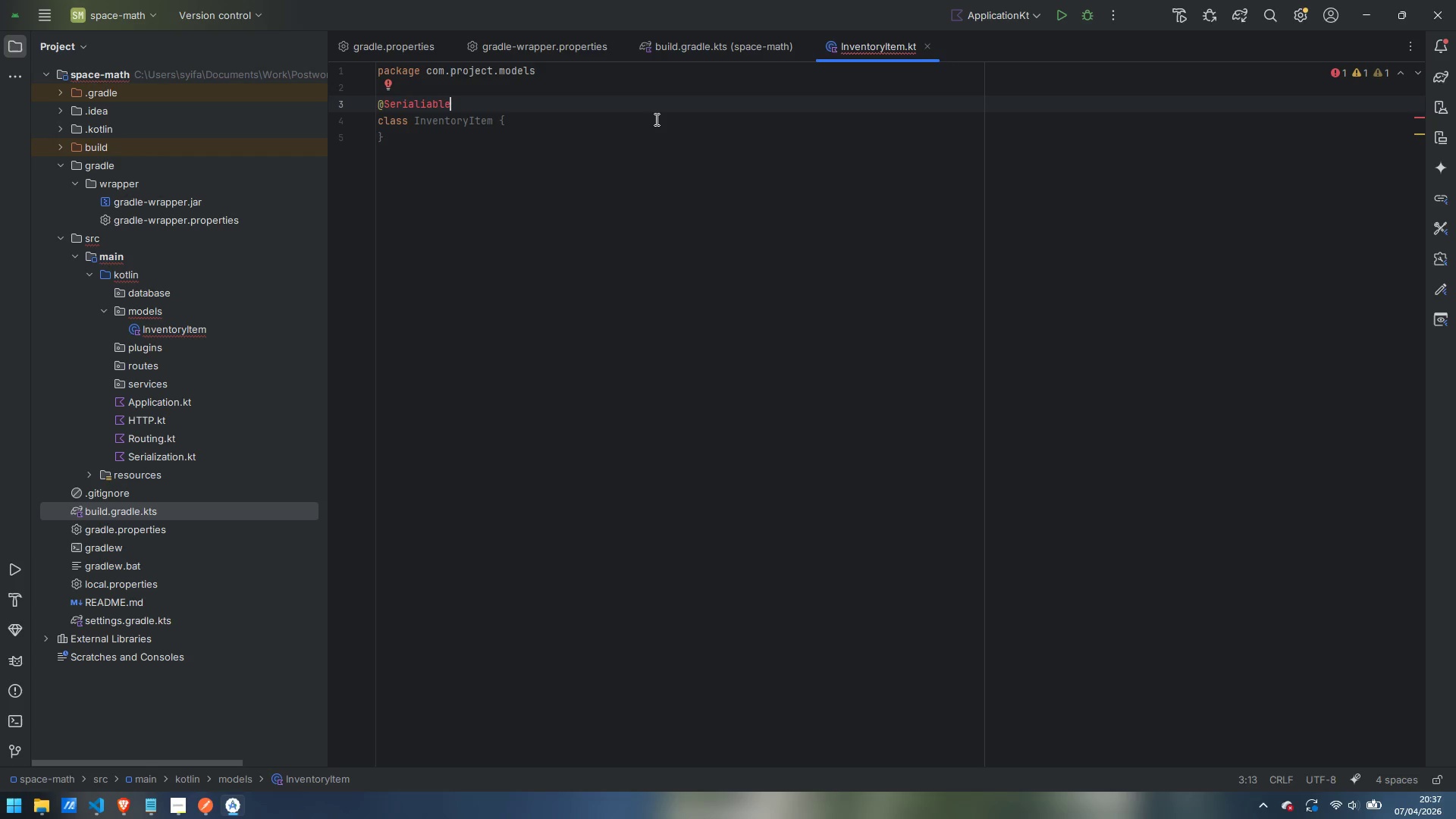 
key(Backspace)
 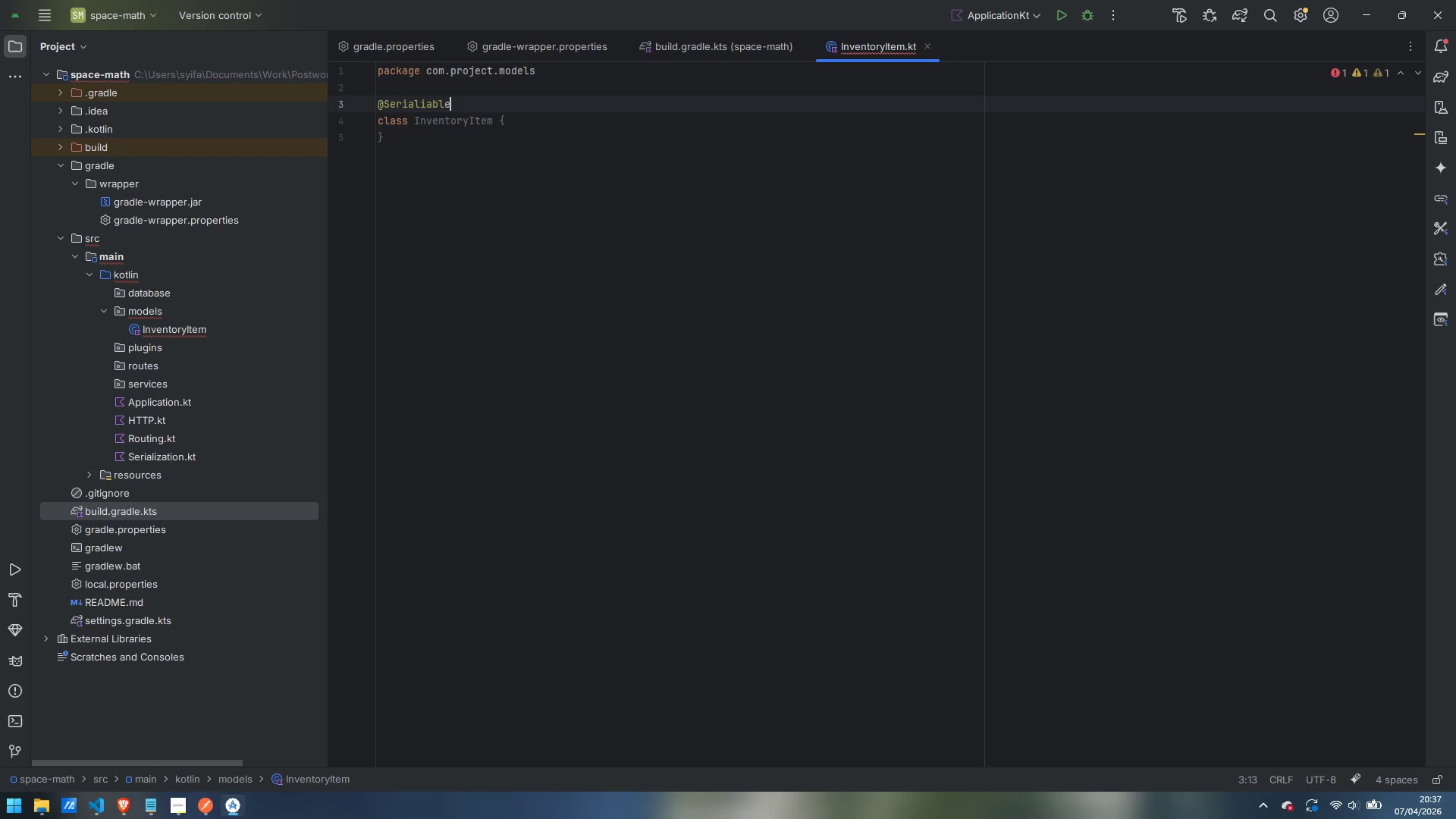 
key(E)
 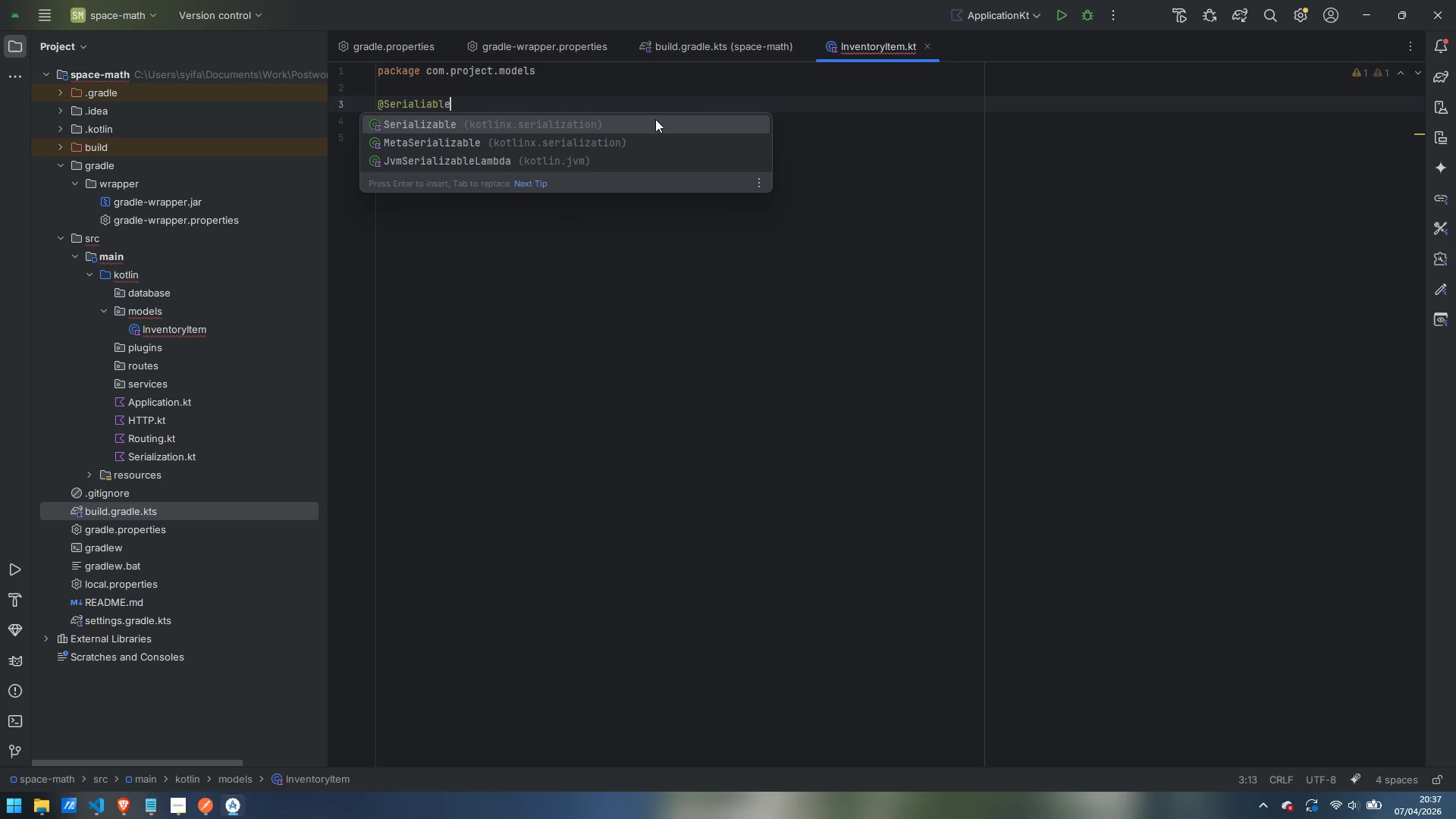 
key(Enter)
 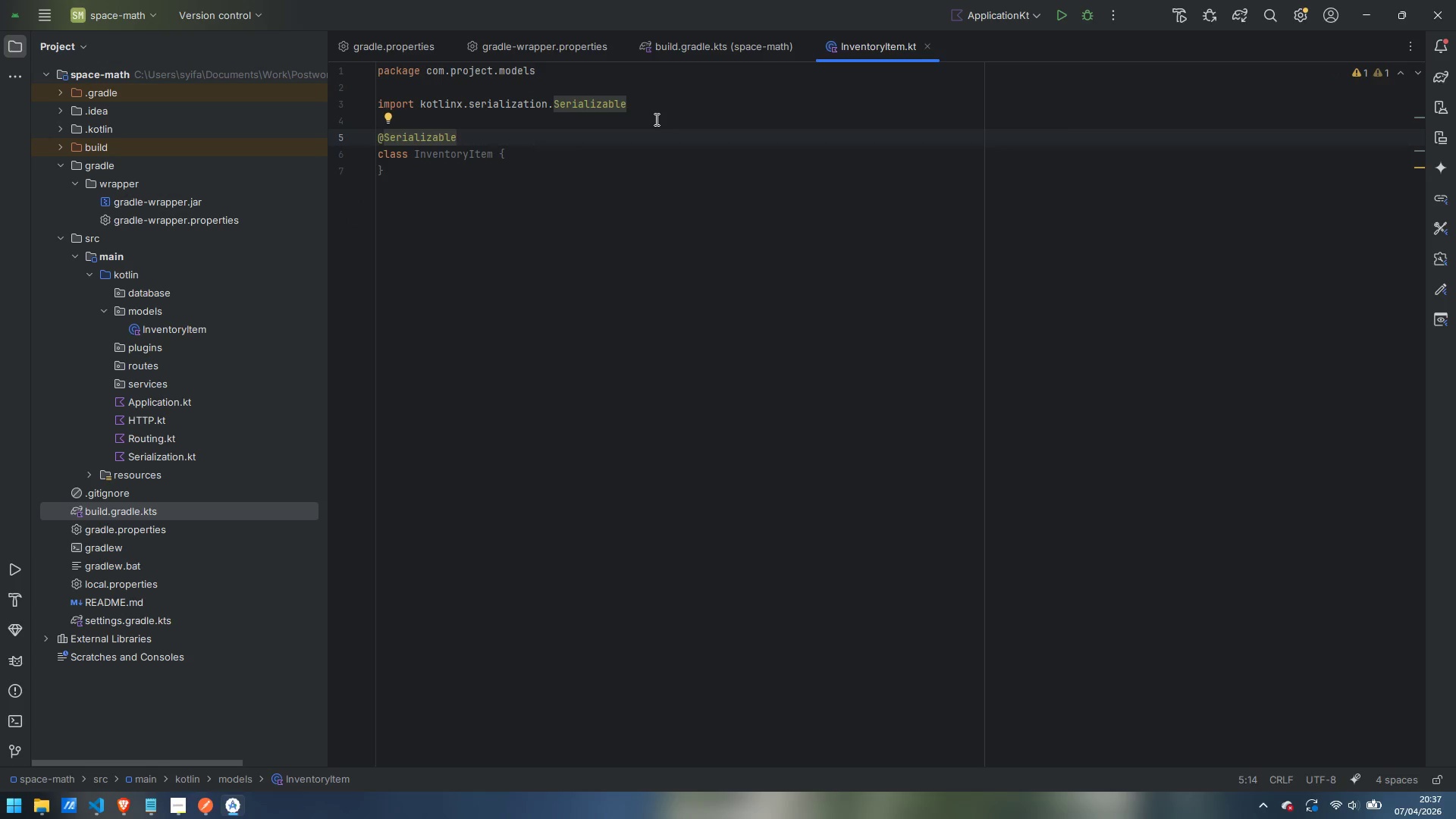 
wait(11.44)
 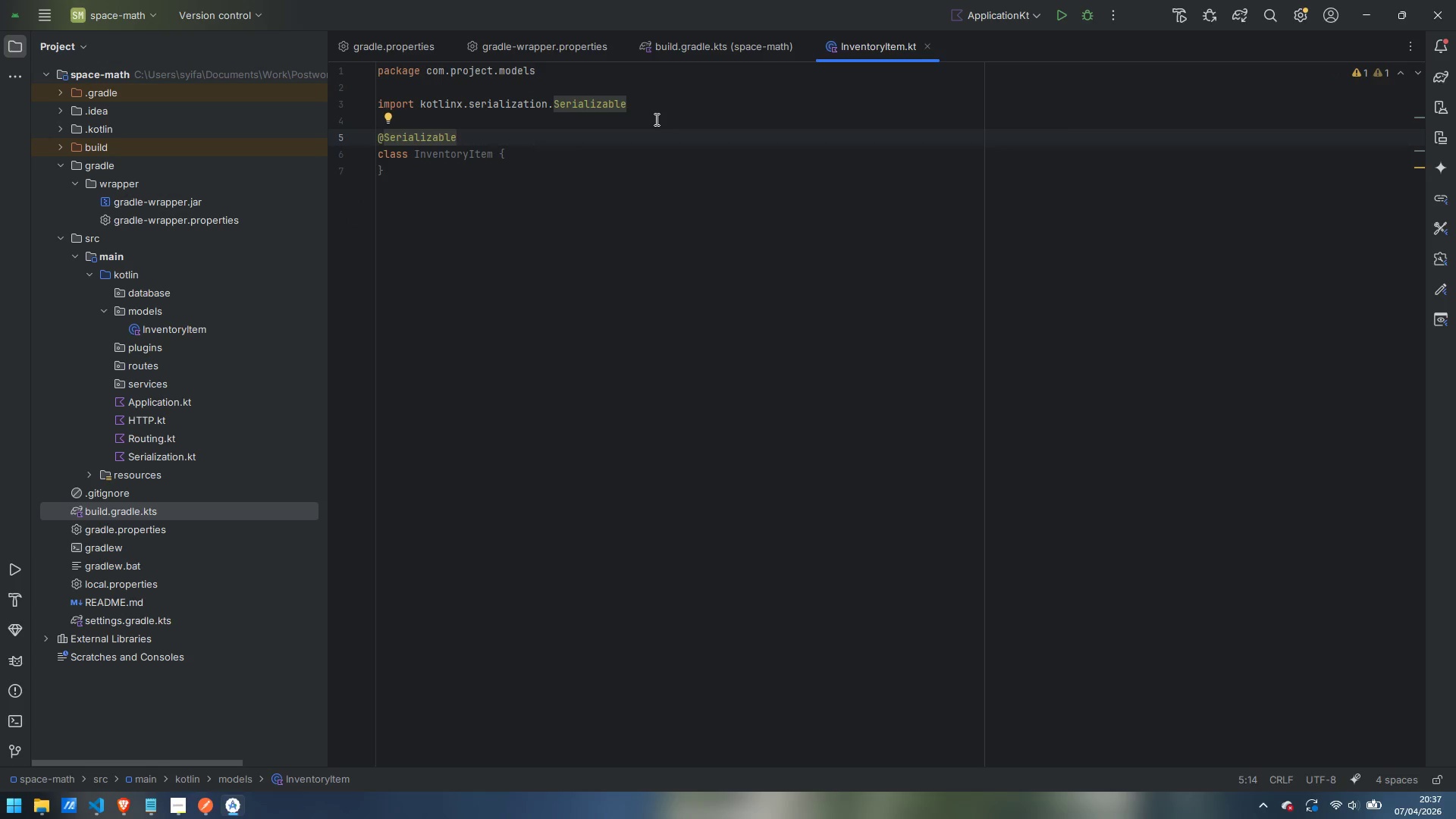 
key(ArrowRight)
 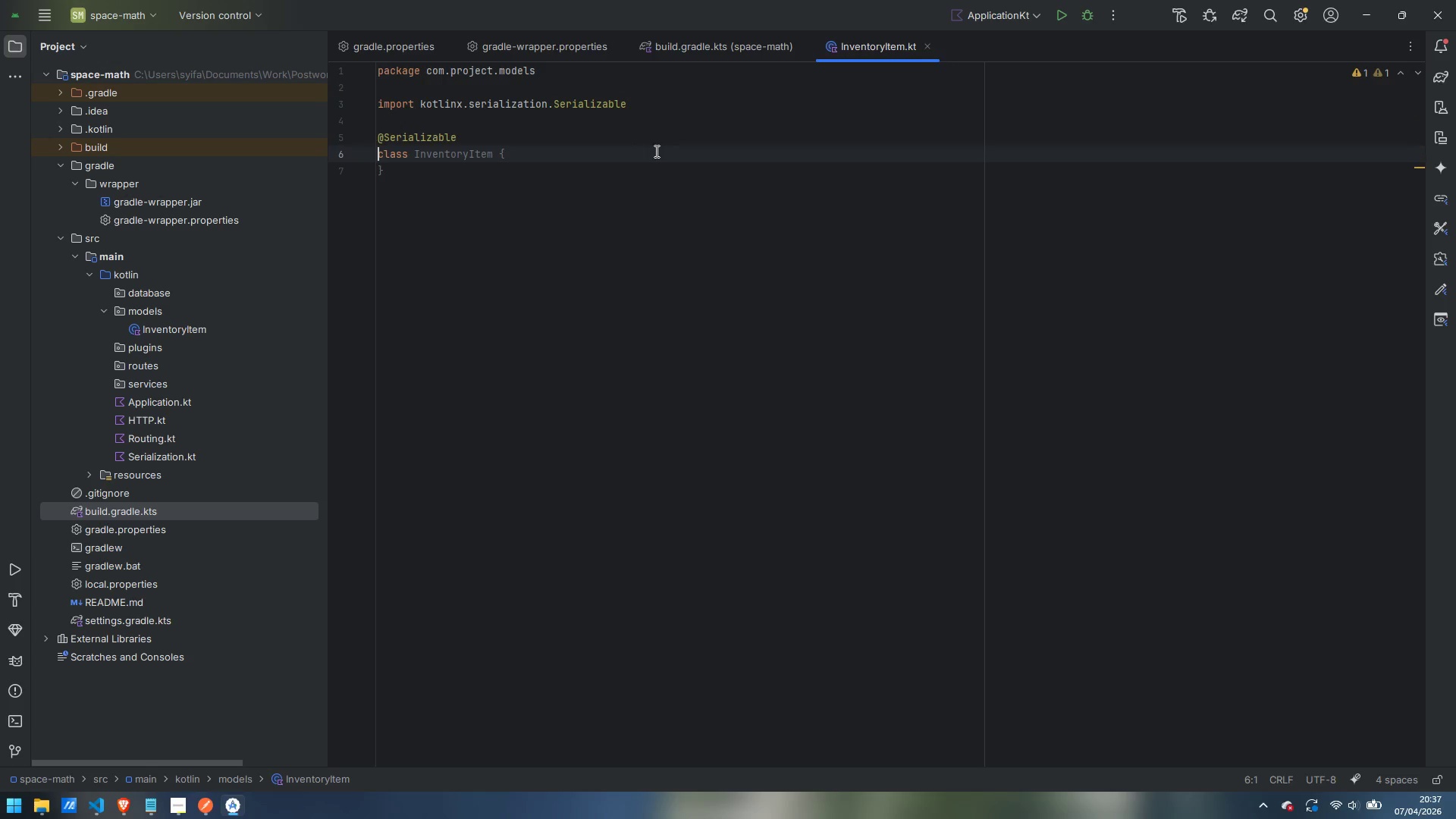 
type(data )
 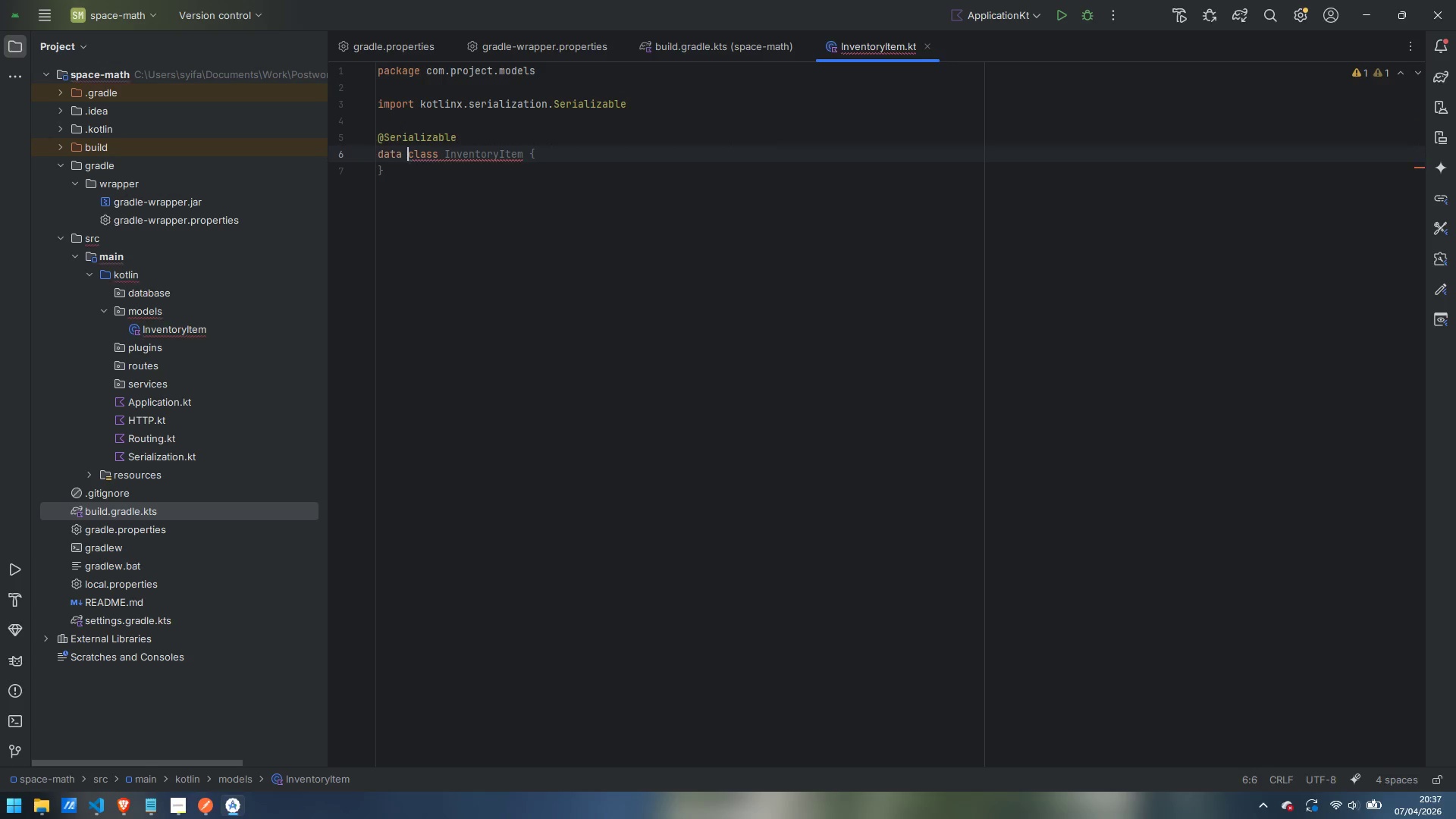 
key(Control+ArrowRight)
 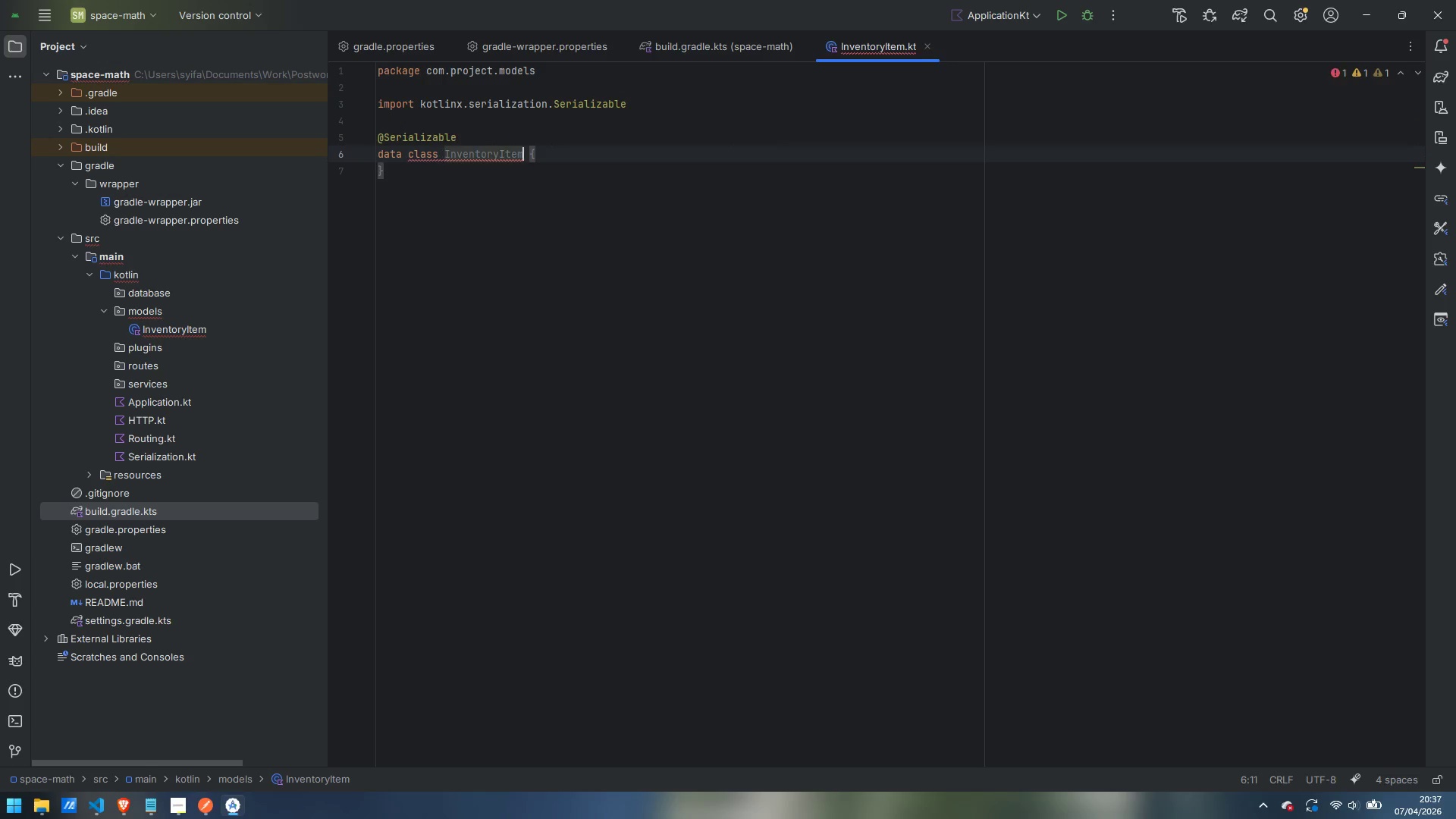 
key(Control+ArrowRight)
 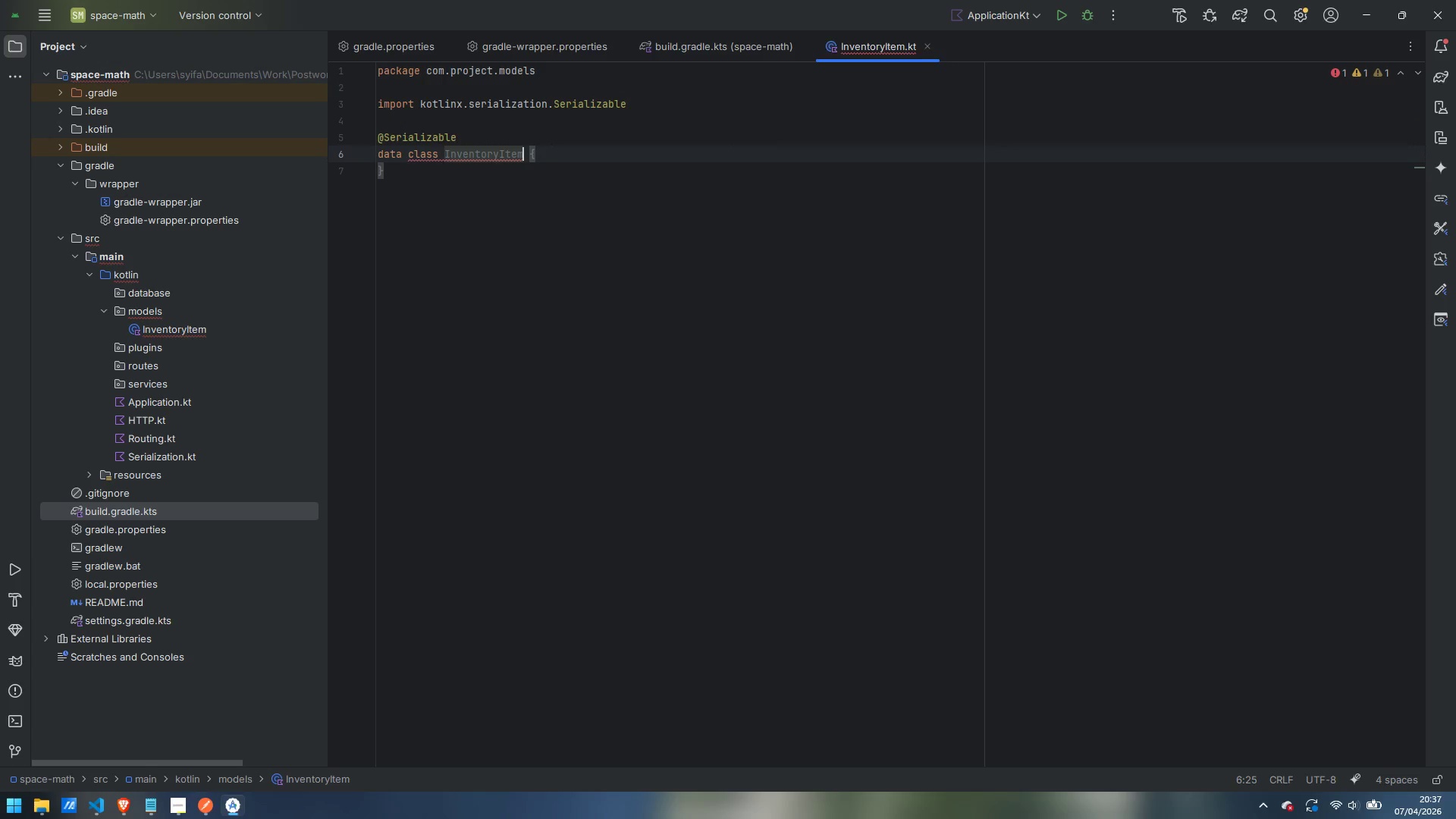 
key(ArrowRight)
 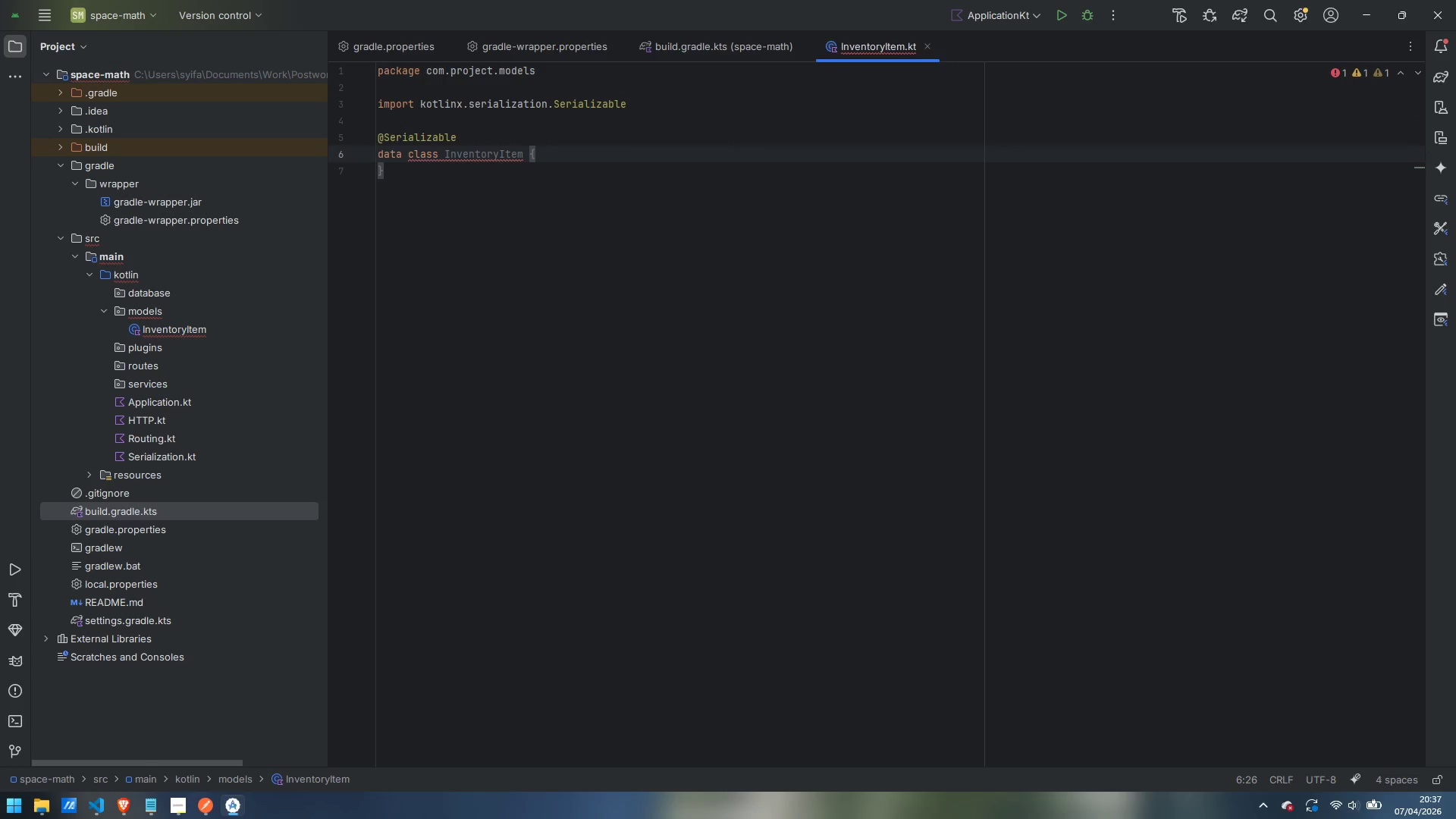 
key(ArrowDown)
 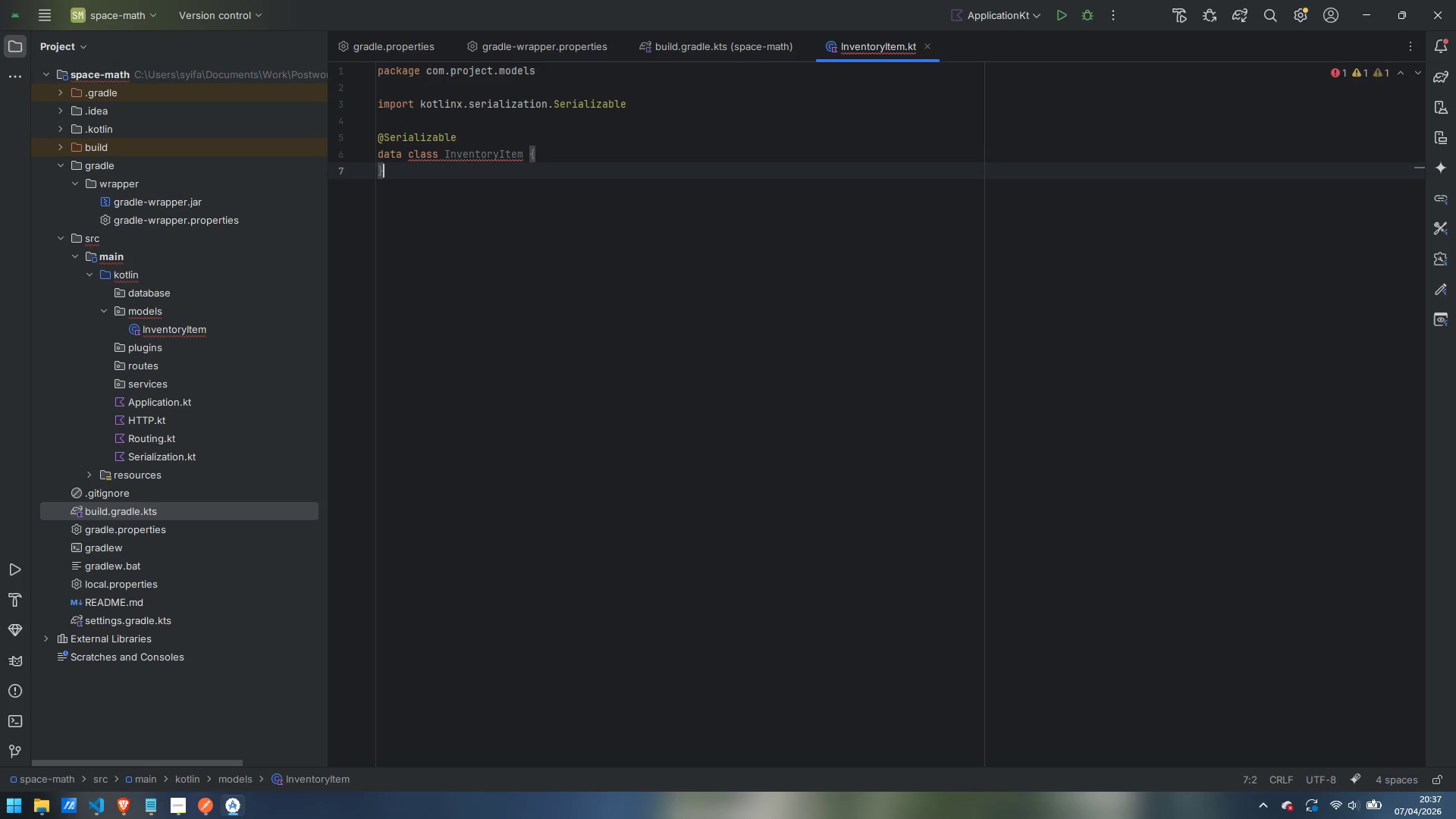 
key(Control+Backspace)
 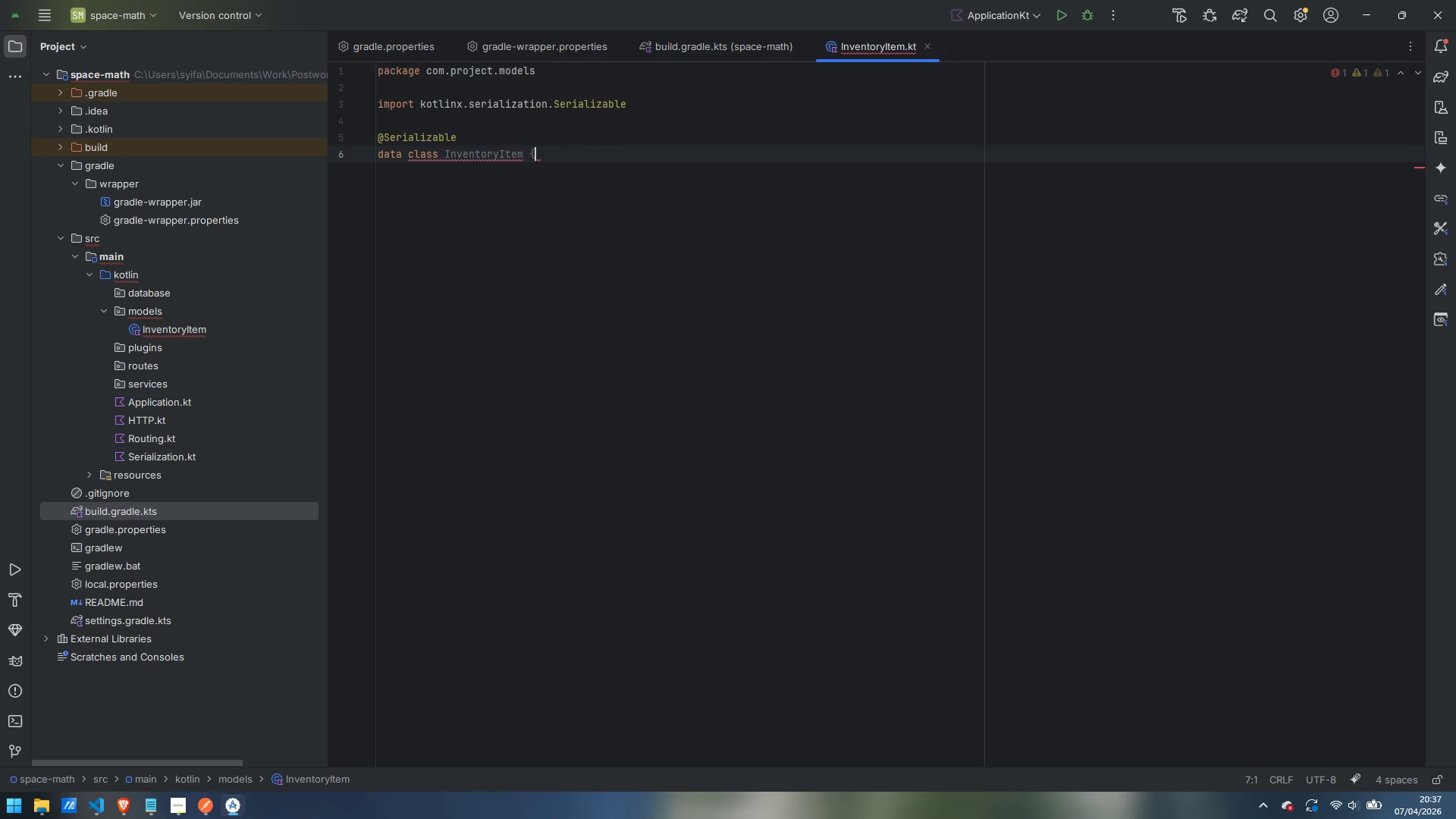 
key(Backspace)
 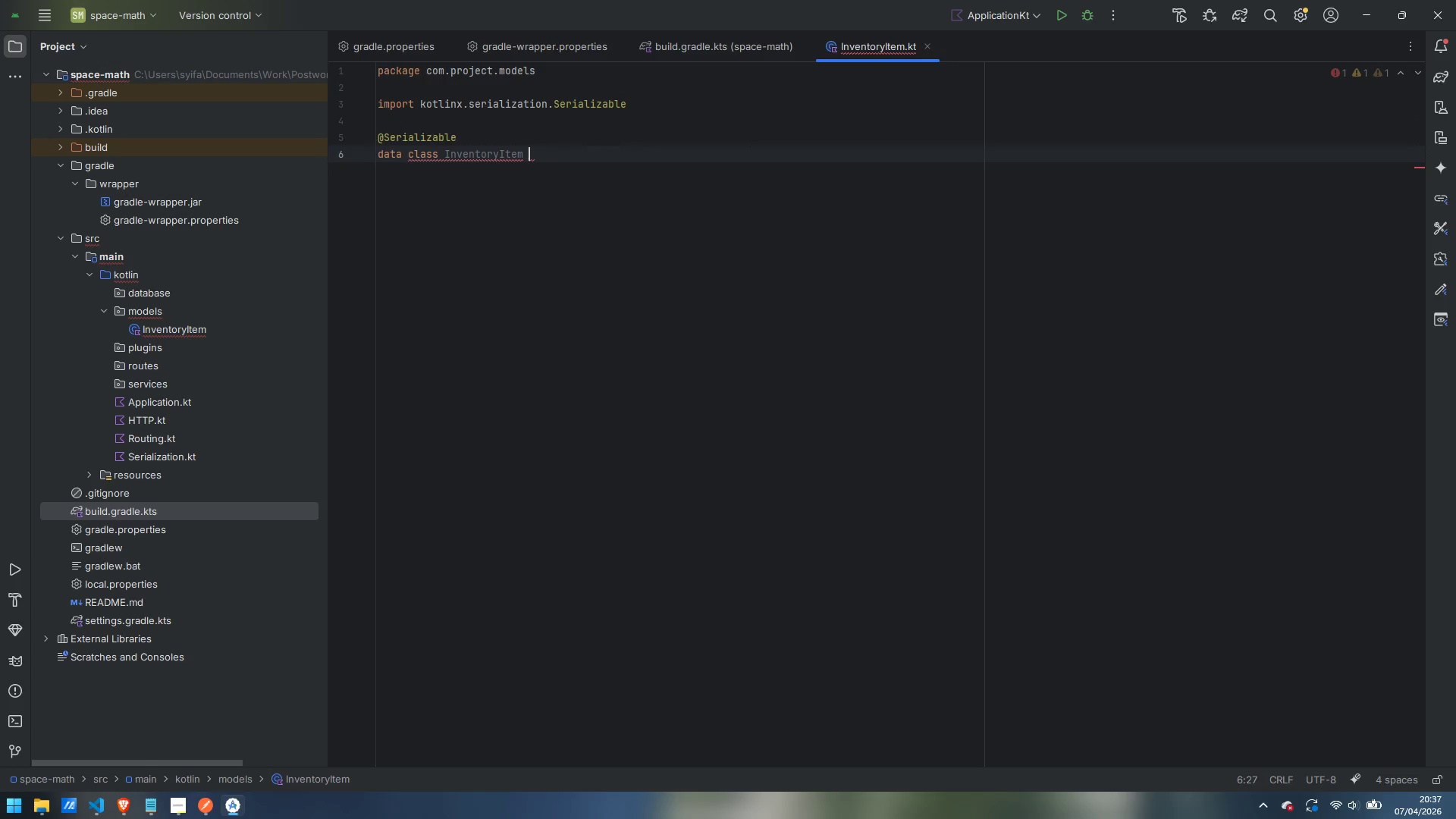 
key(Backspace)
 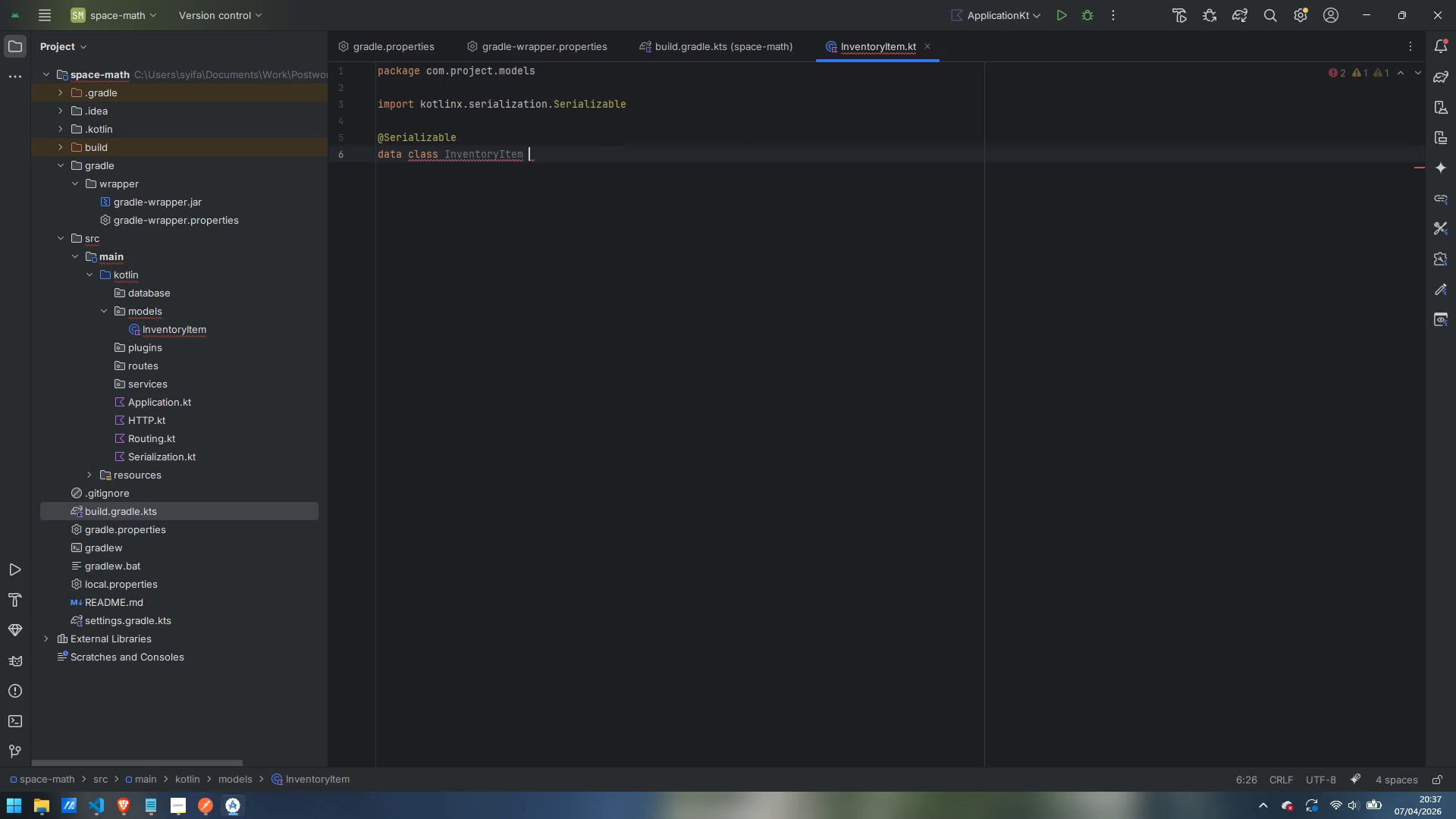 
key(Backspace)
 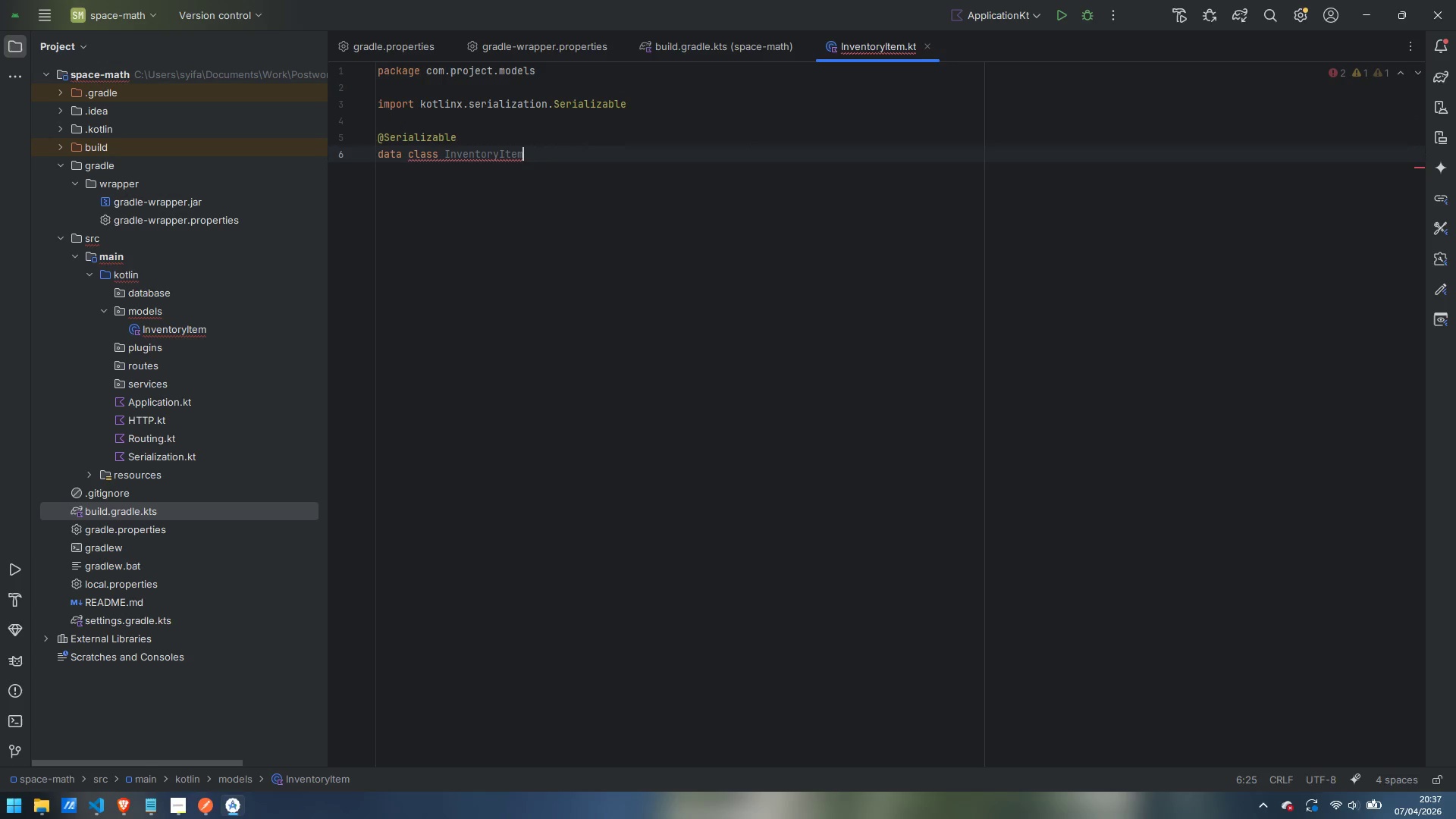 
key(Shift+9)
 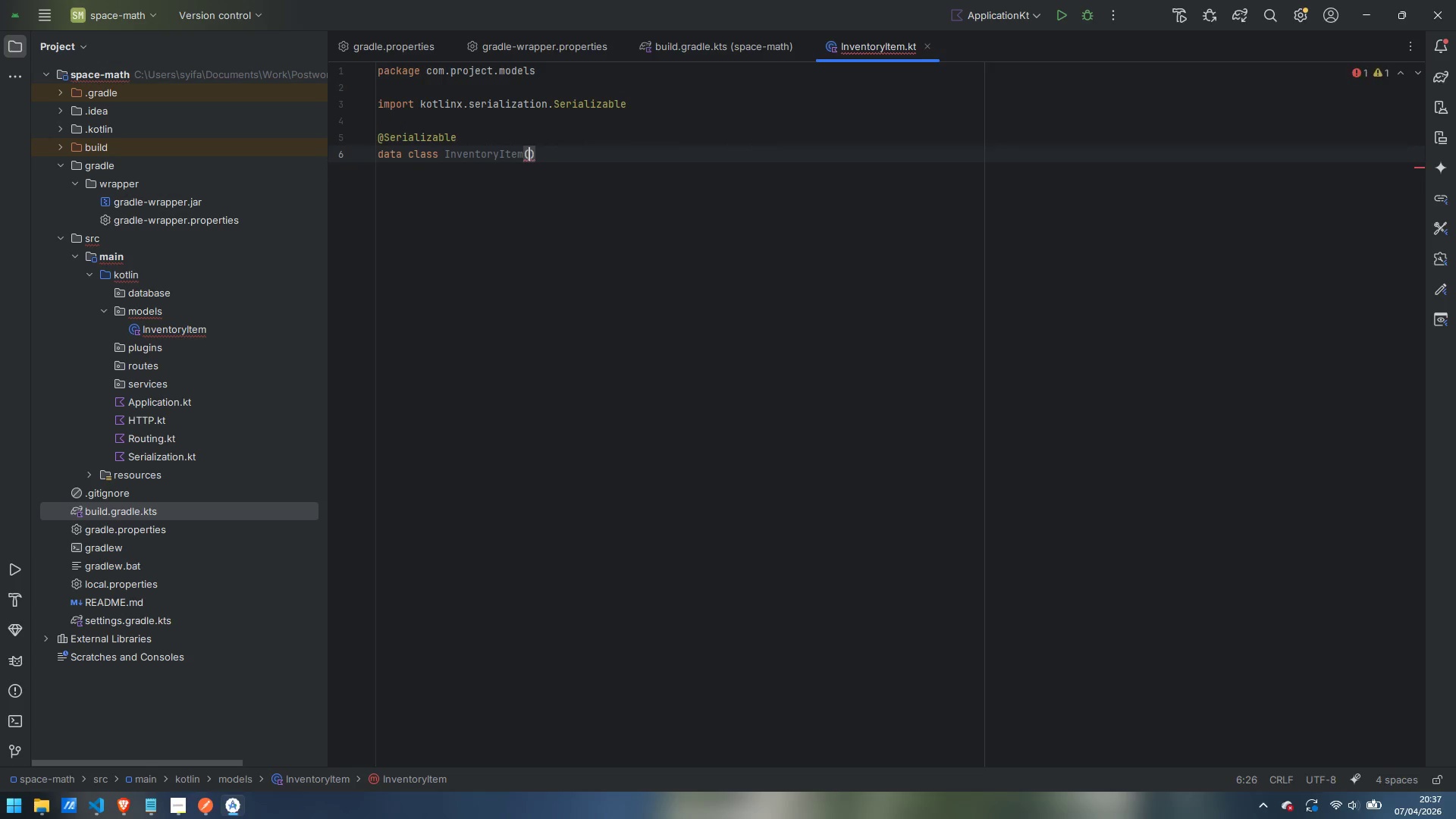 
key(Enter)
 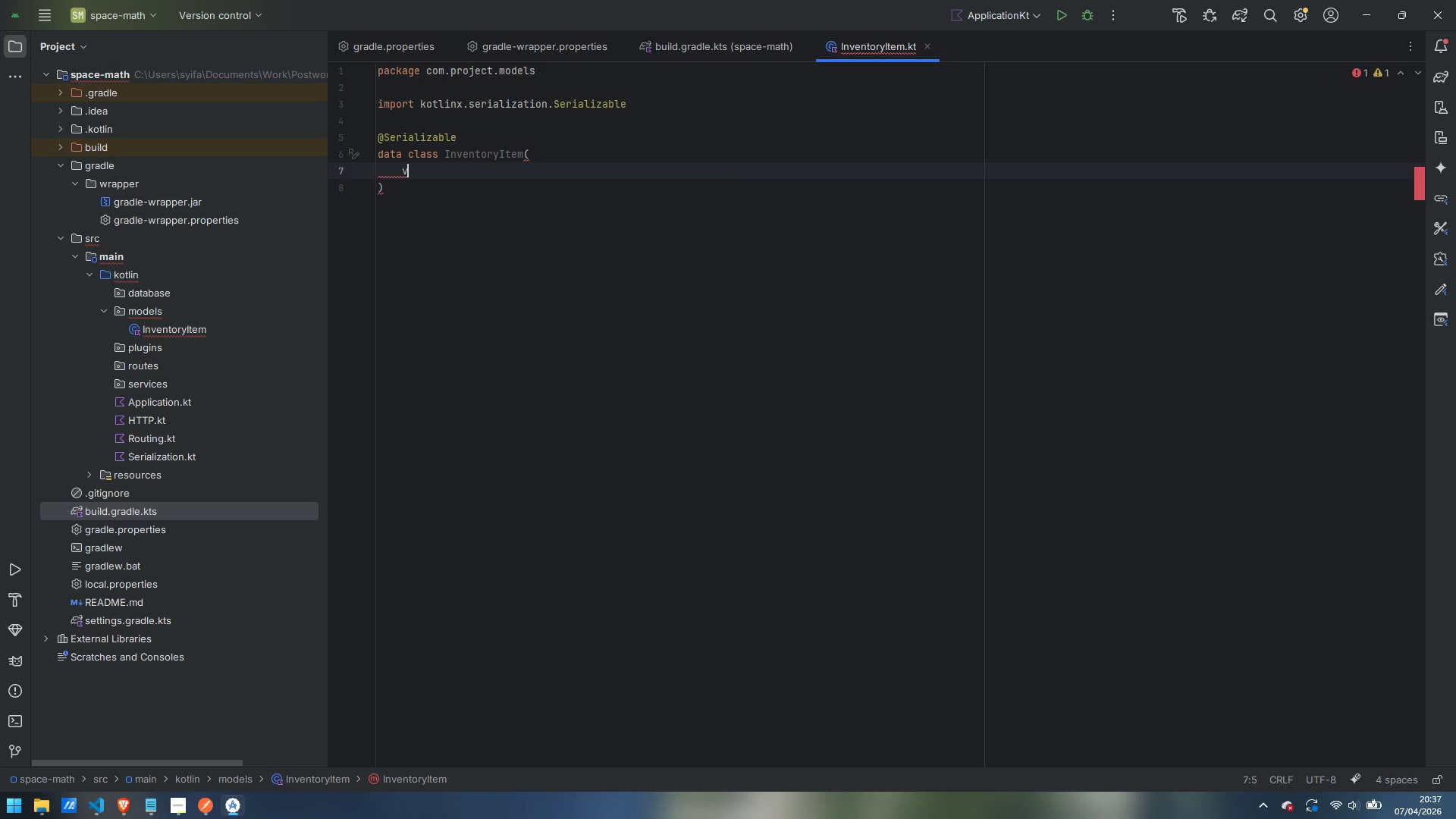 
type(val id: Int,)
 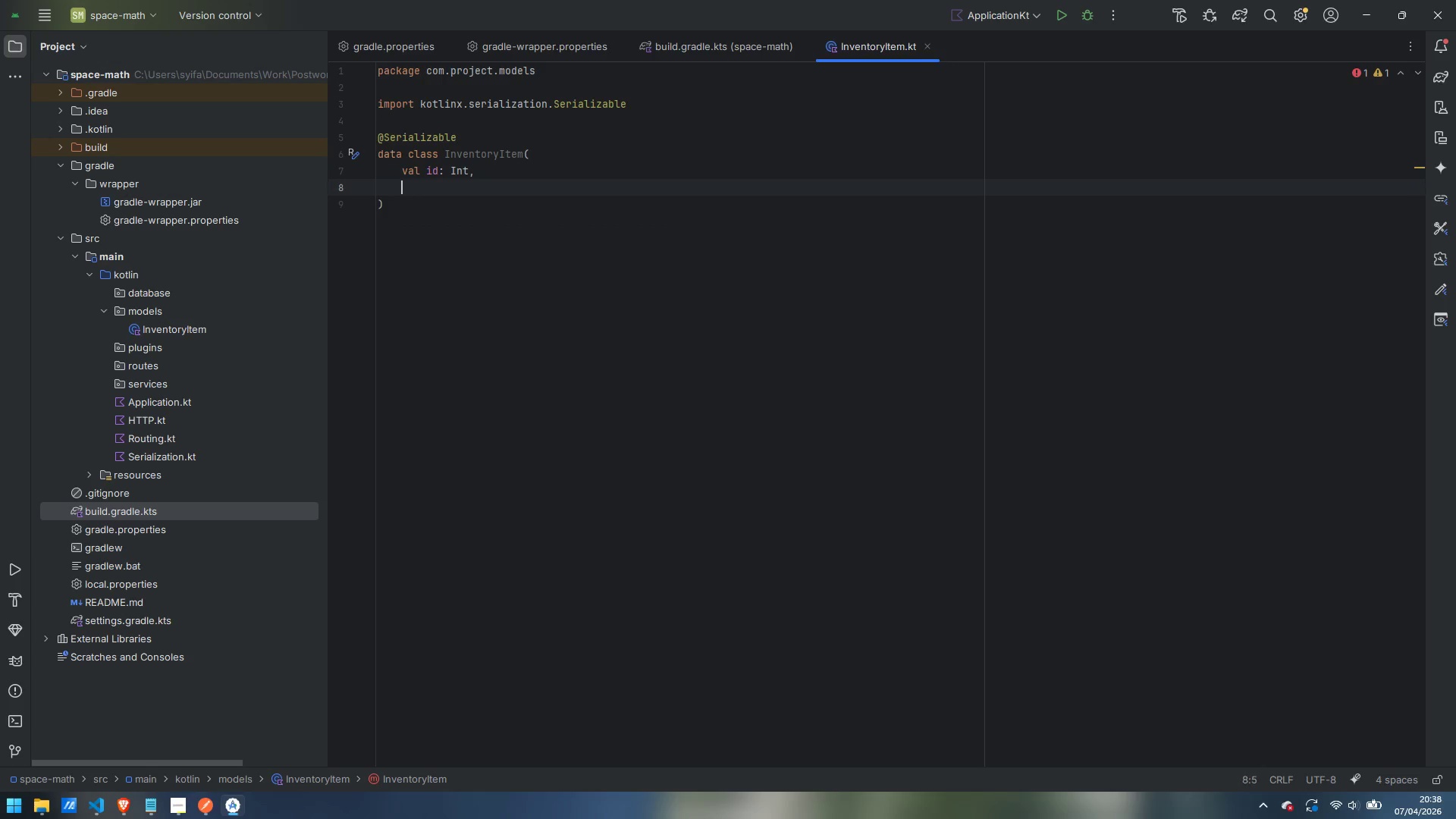 
 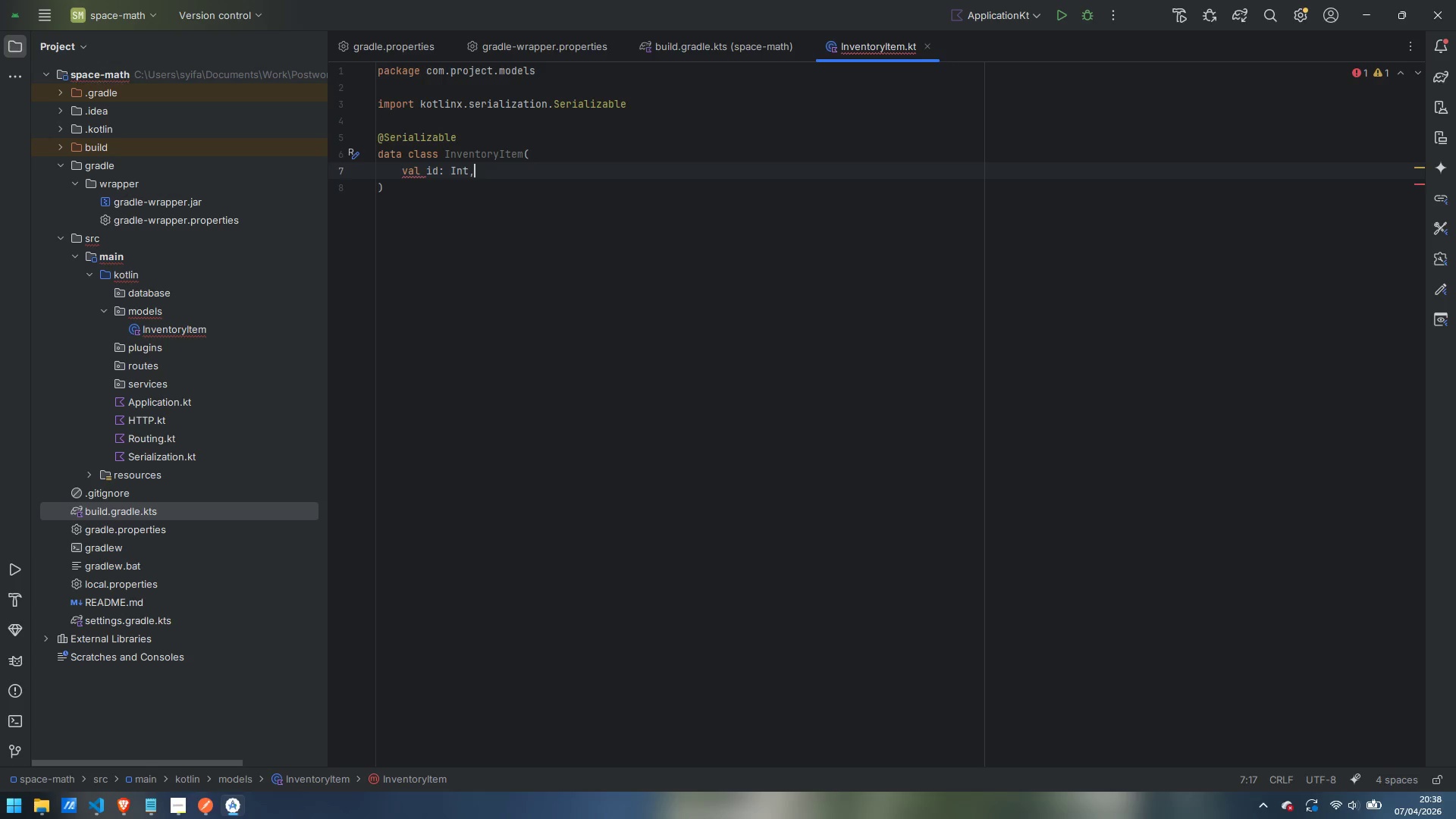 
key(Enter)
 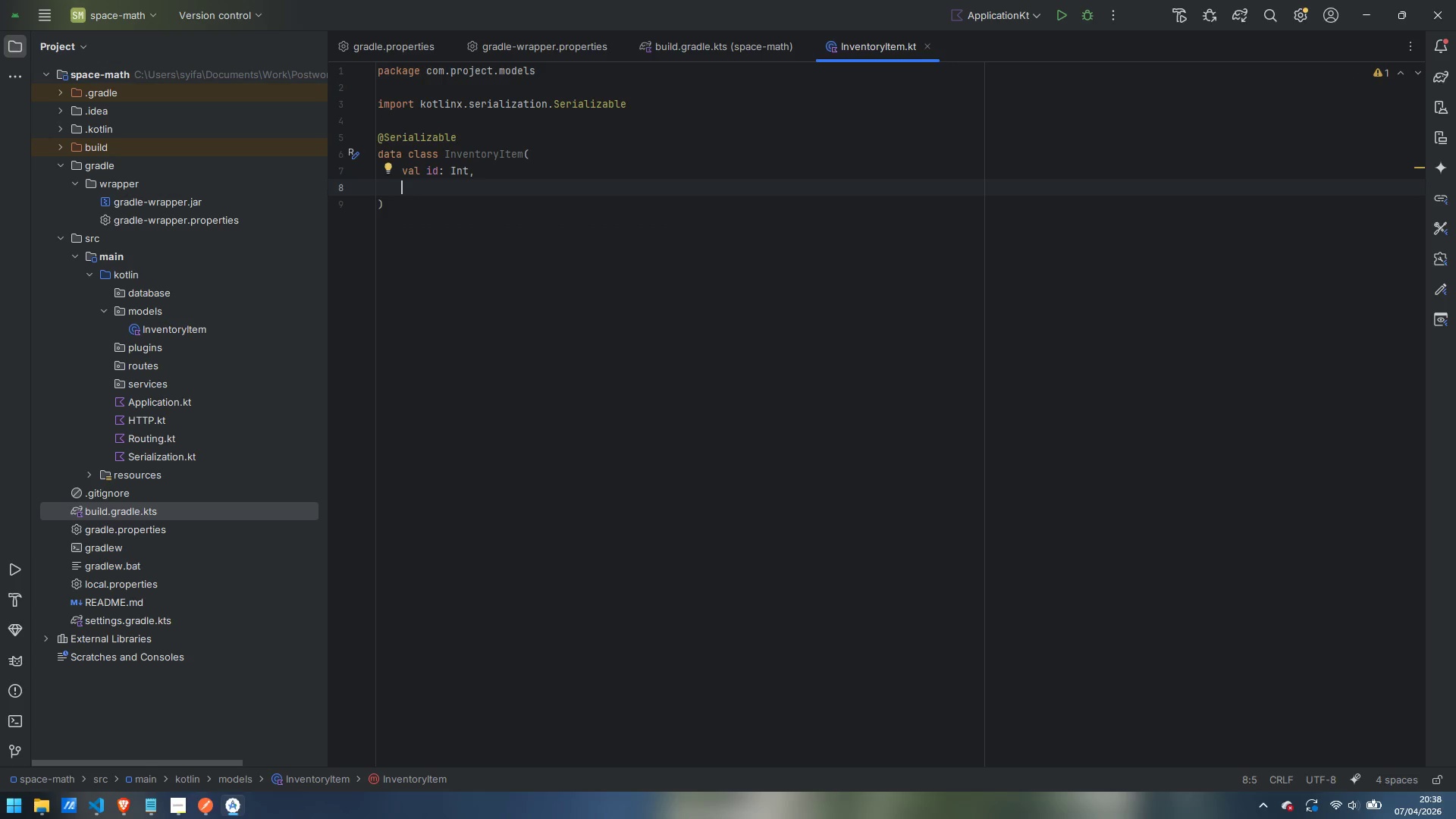 
type(val name: String,)
 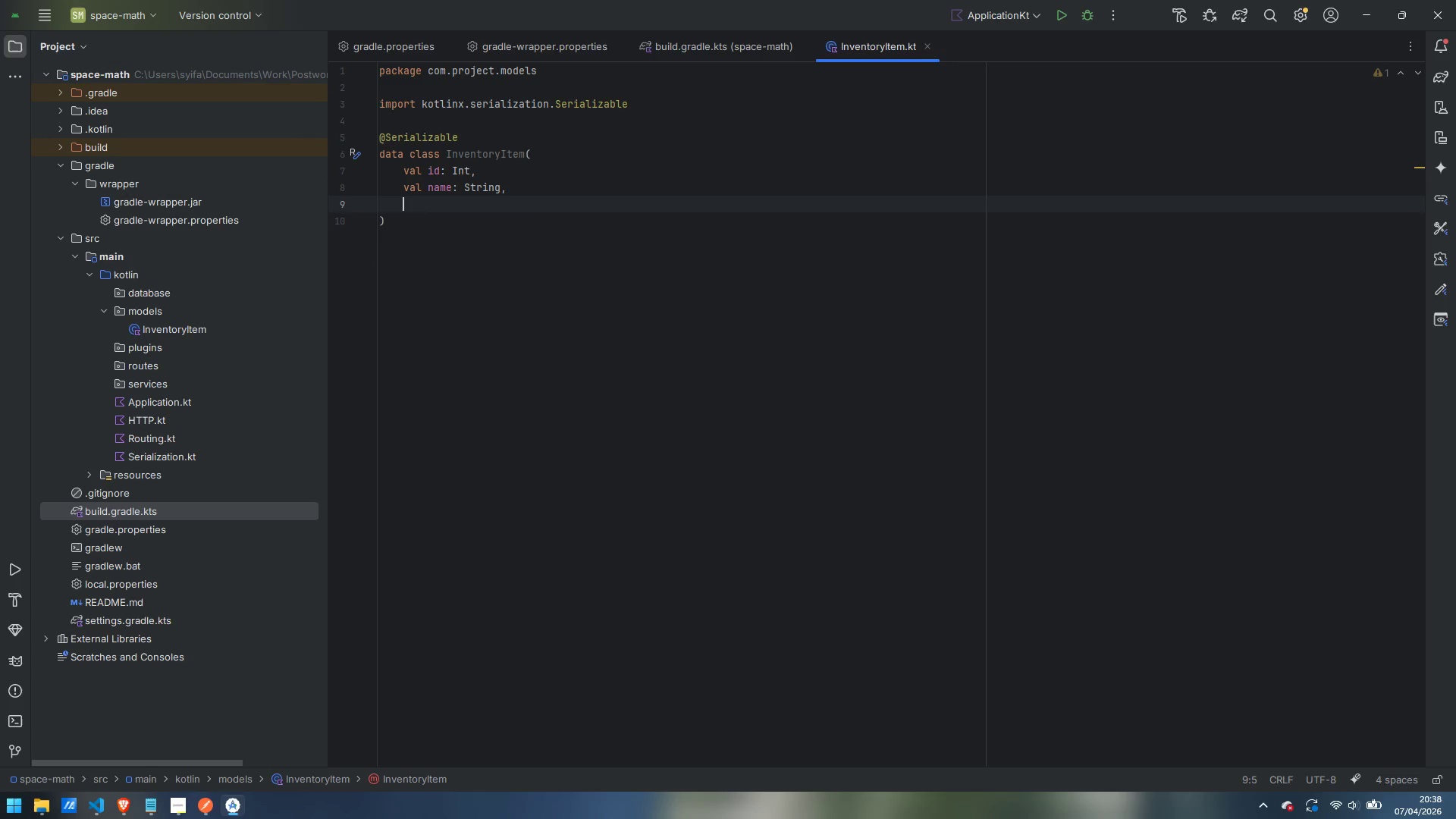 
 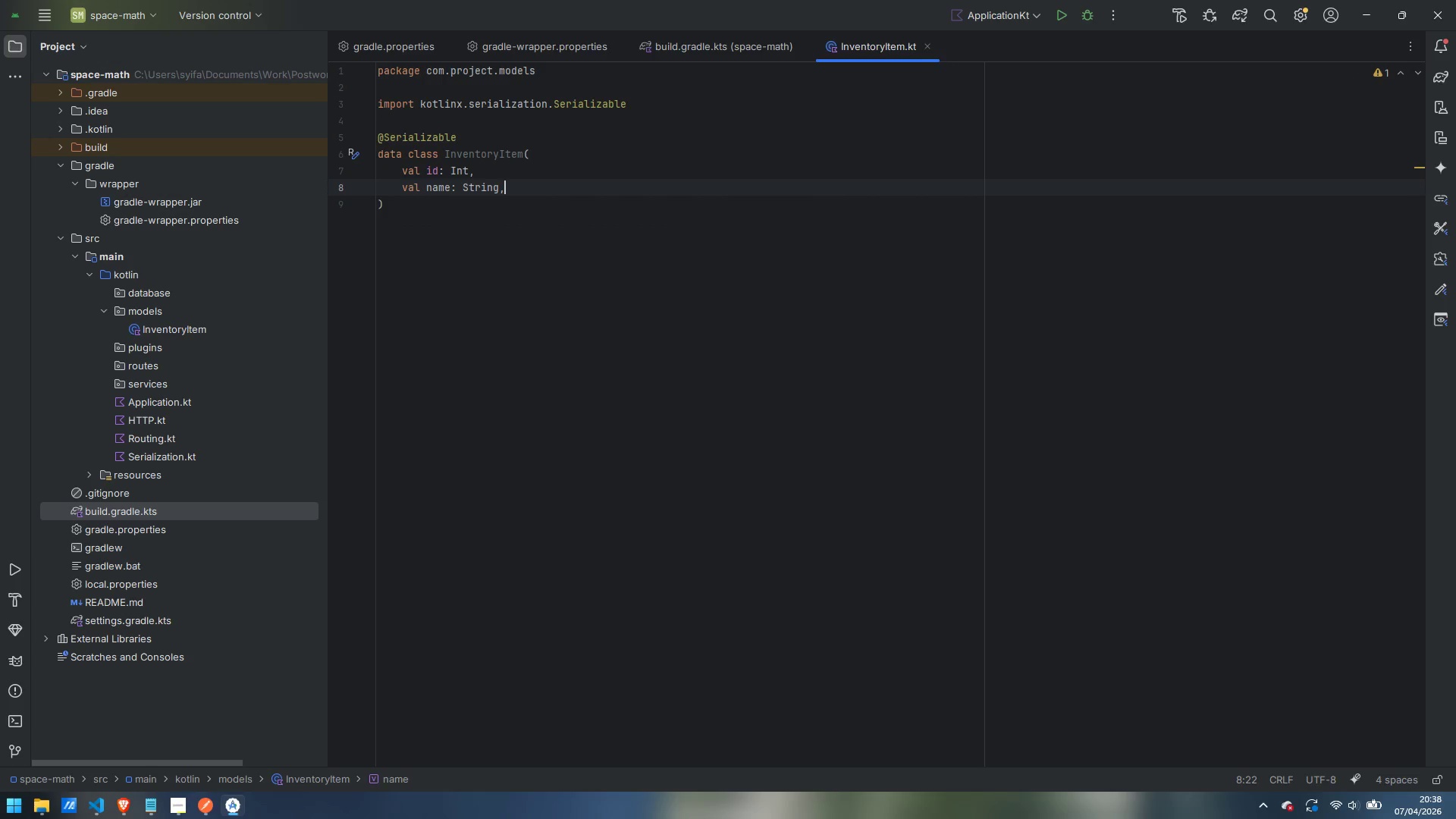 
key(Enter)
 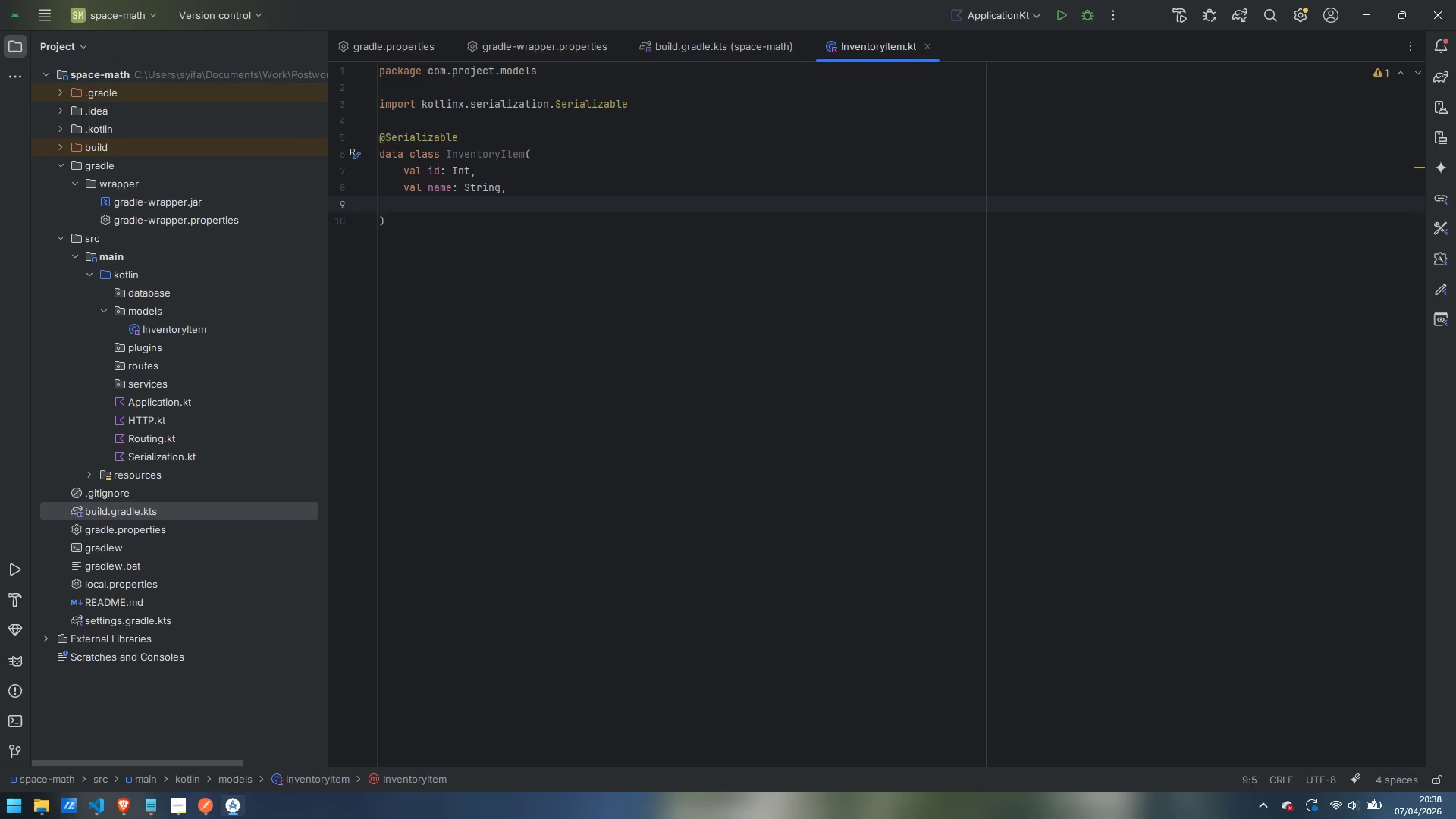 
type(val lengthInches: Double,)
 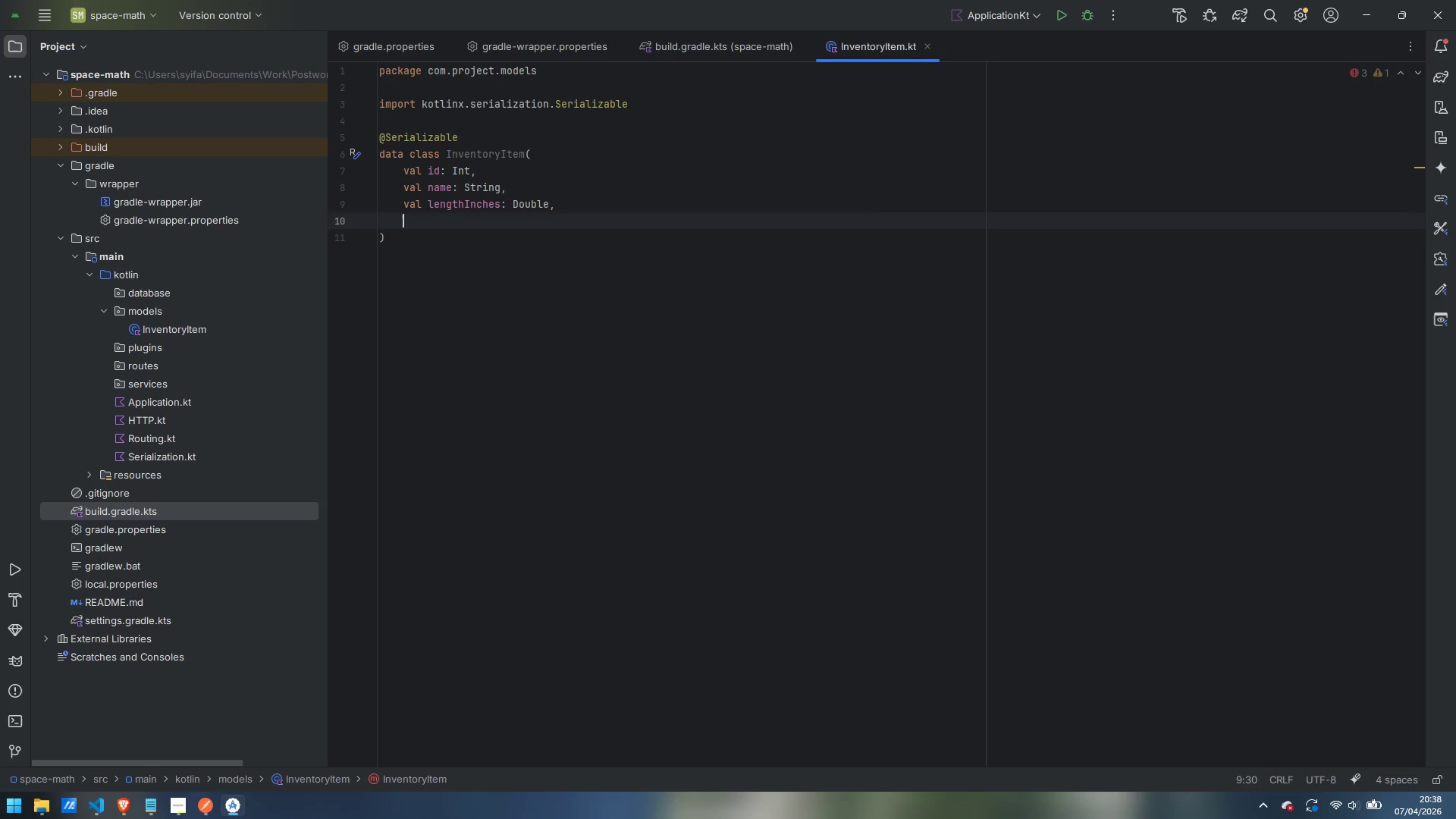 
 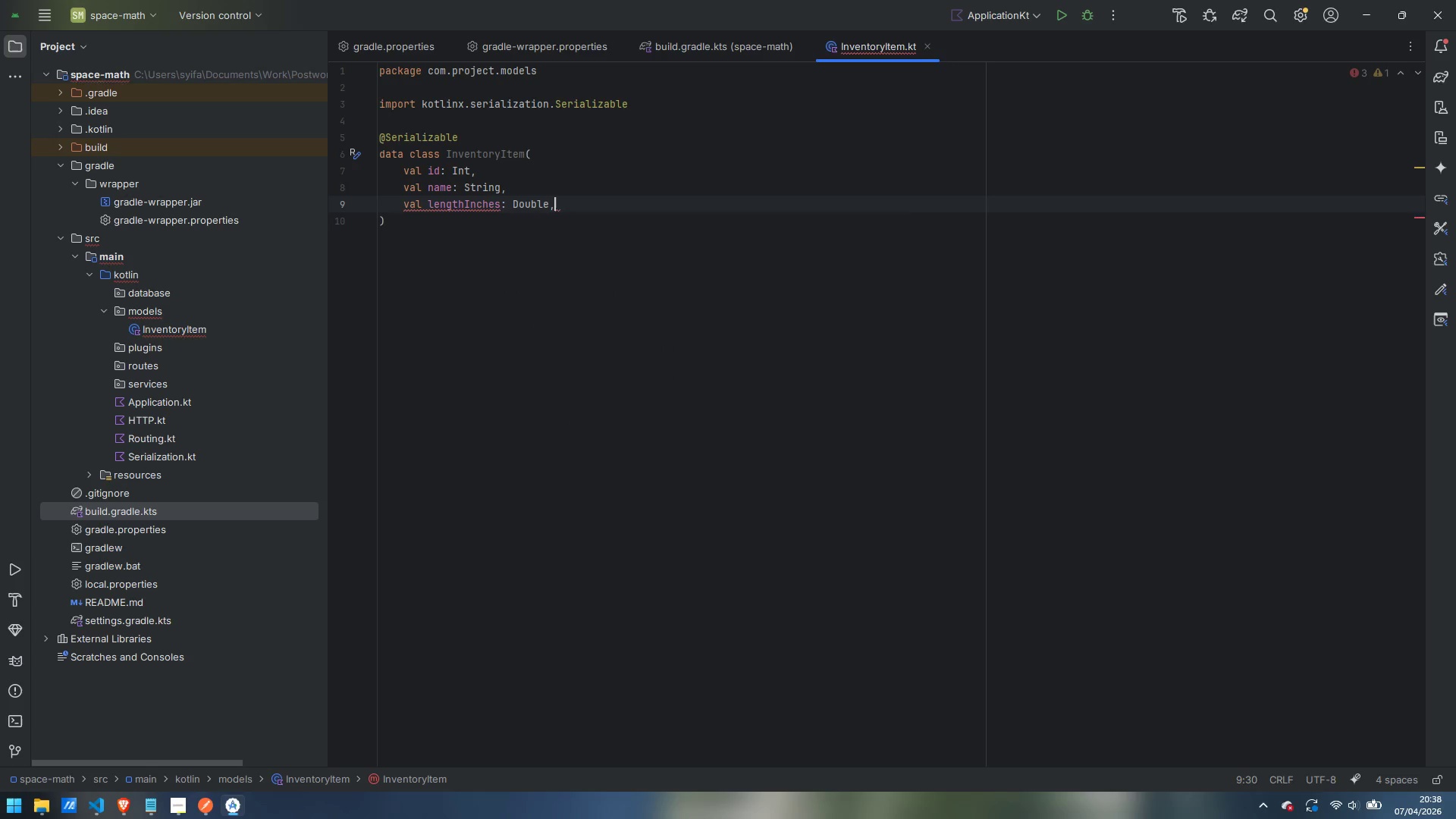 
key(Enter)
 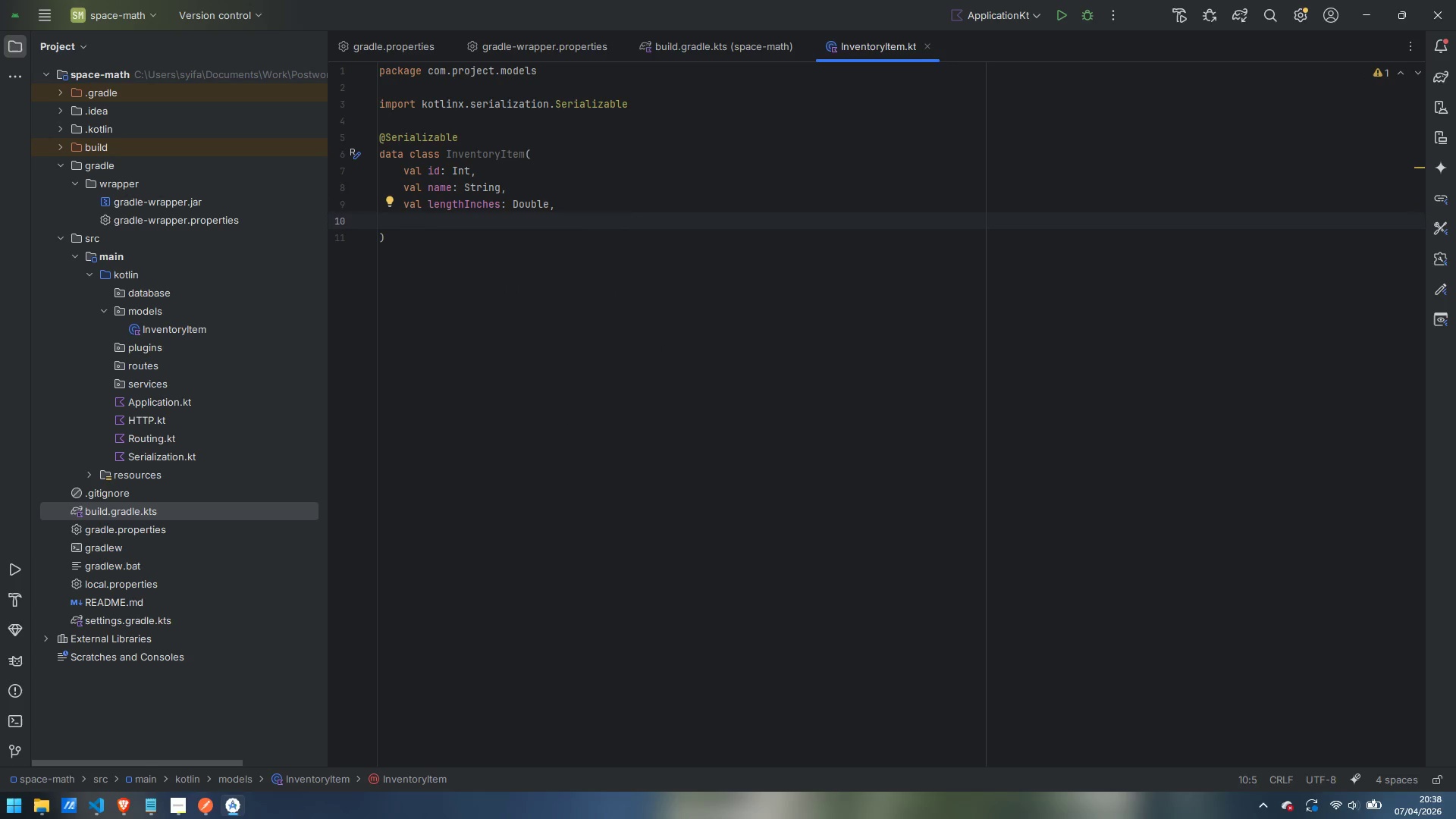 
type(val widthInches: DOuble)
 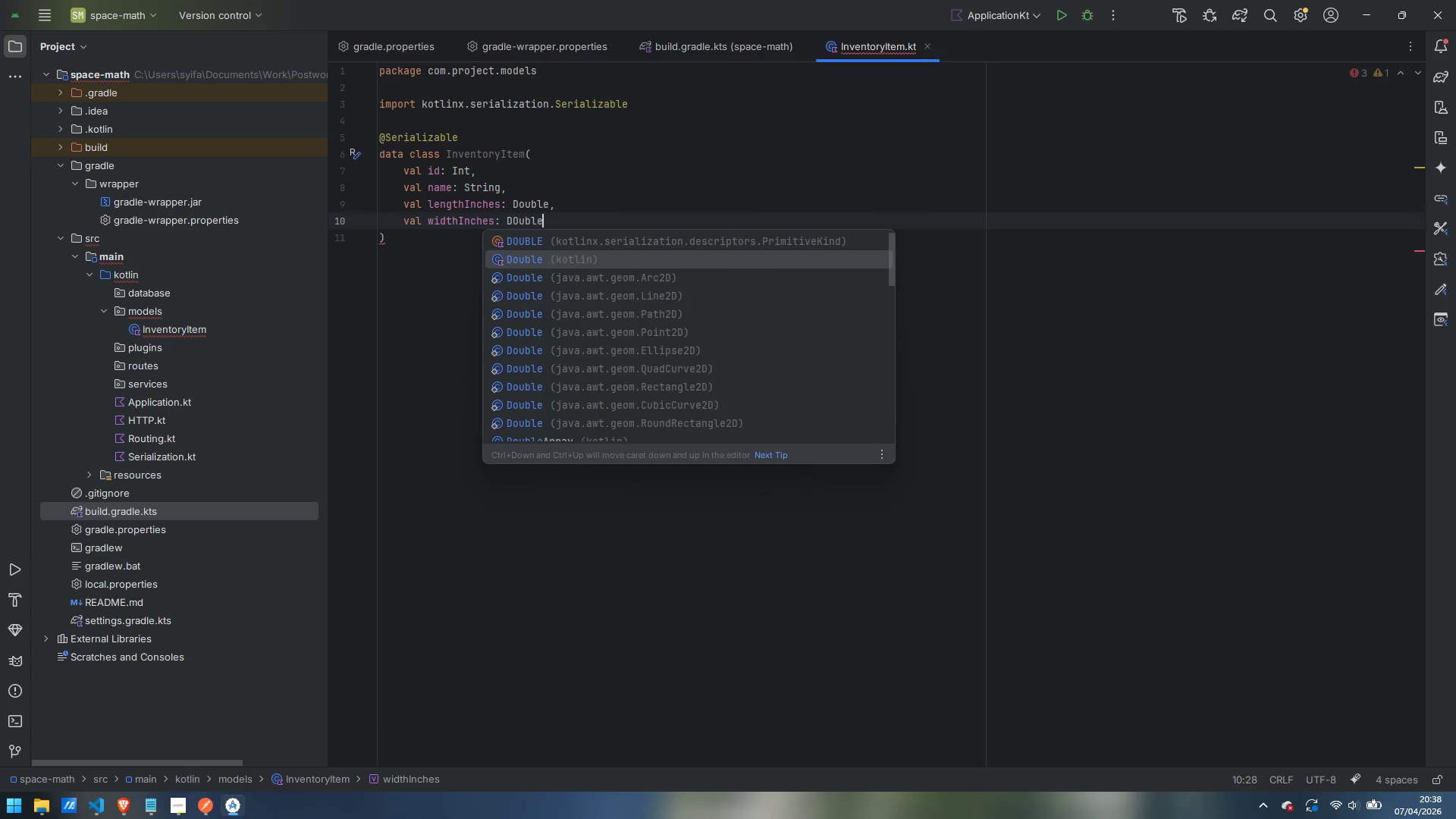 
key(Enter)
 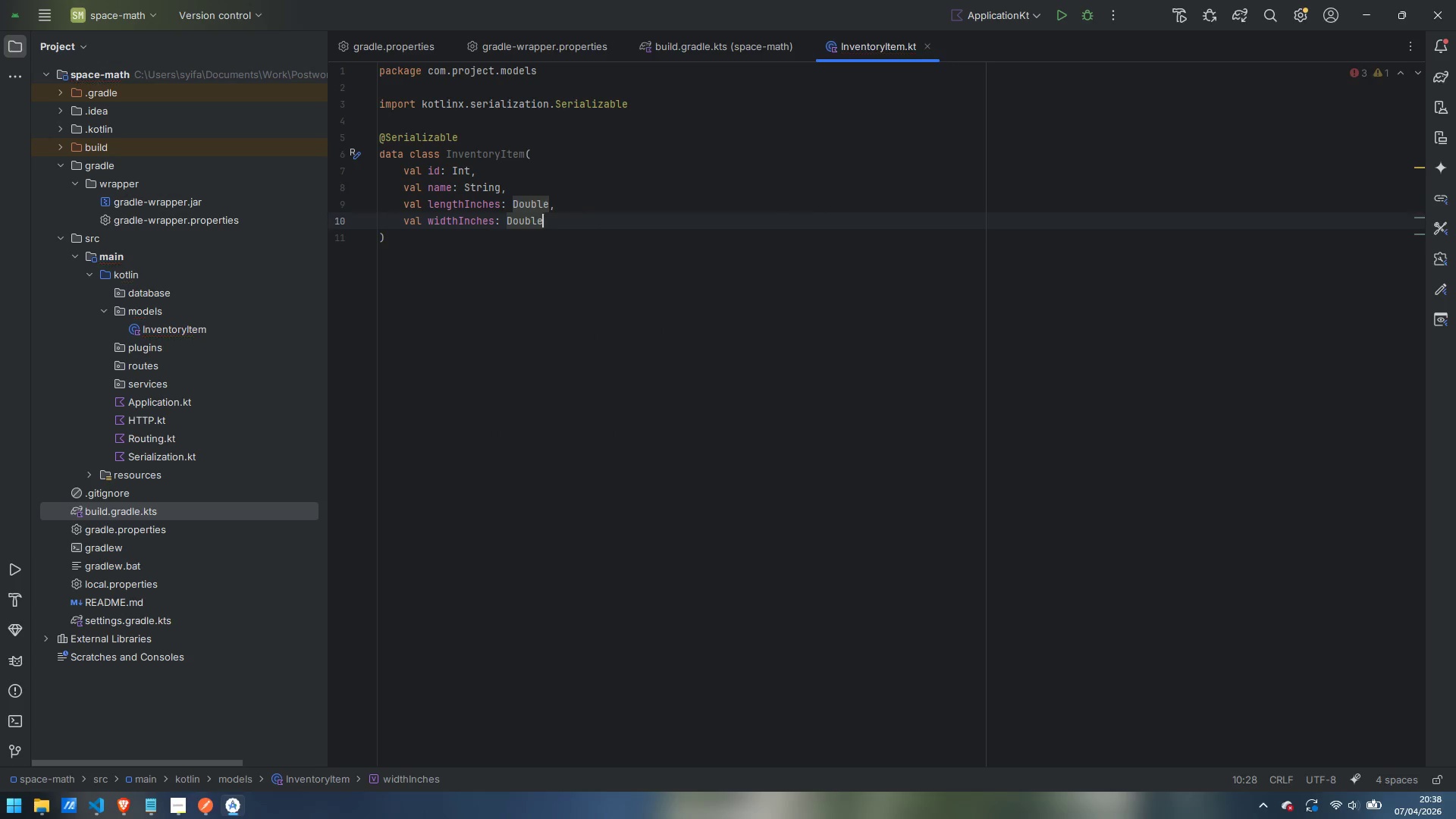 
key(Comma)
 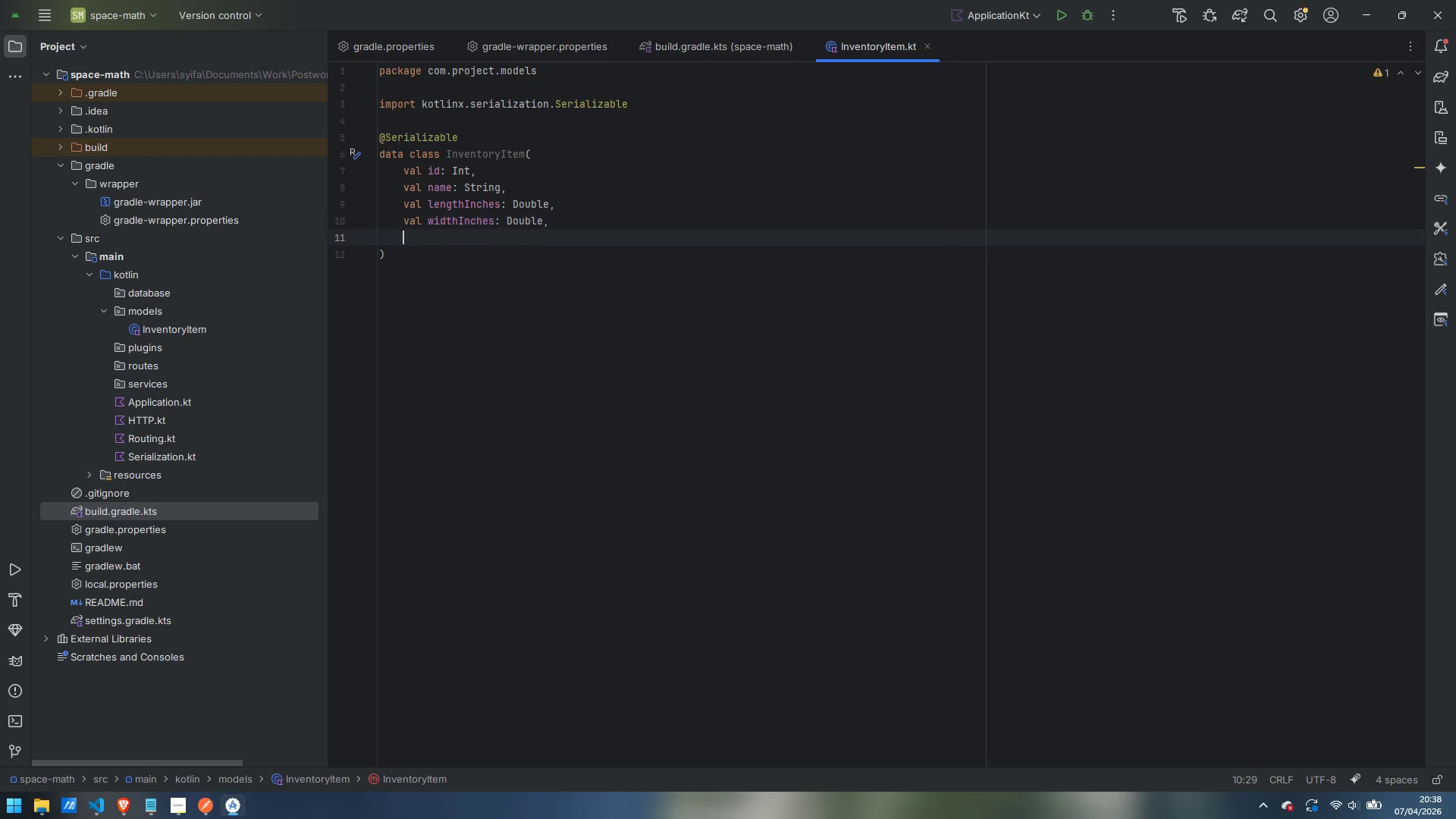 
key(Enter)
 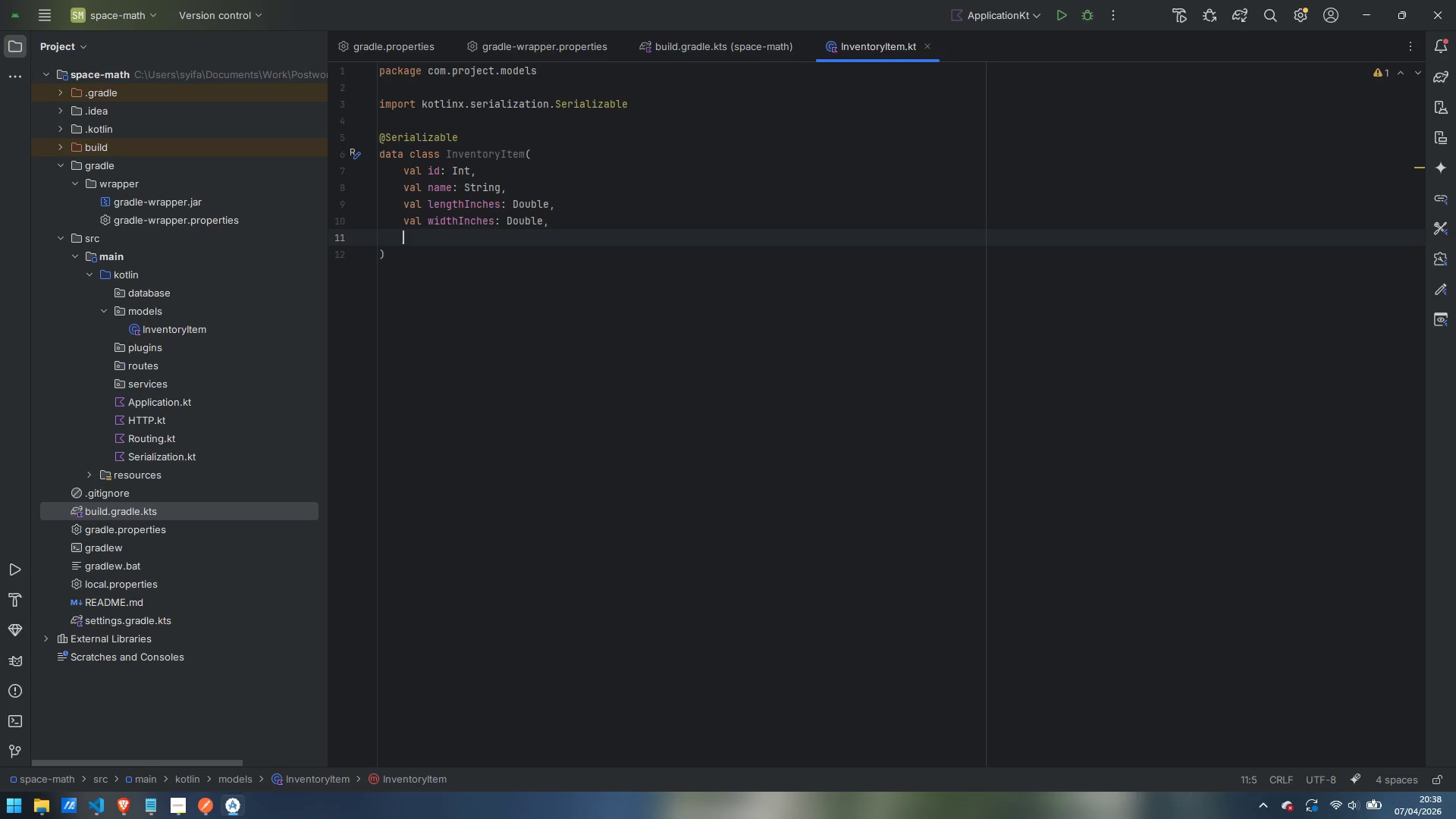 
type(val heightInches: Double,)
 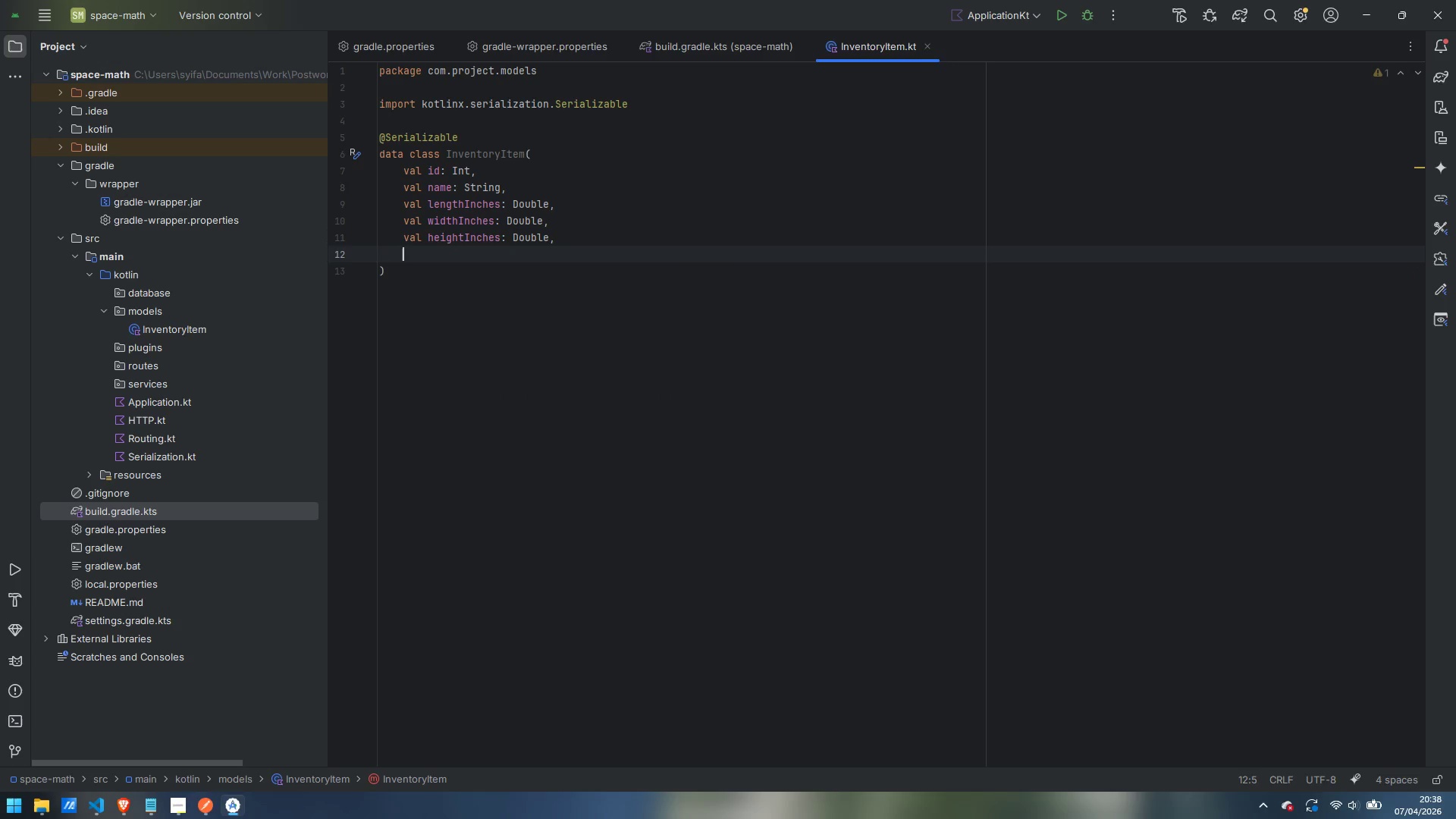 
 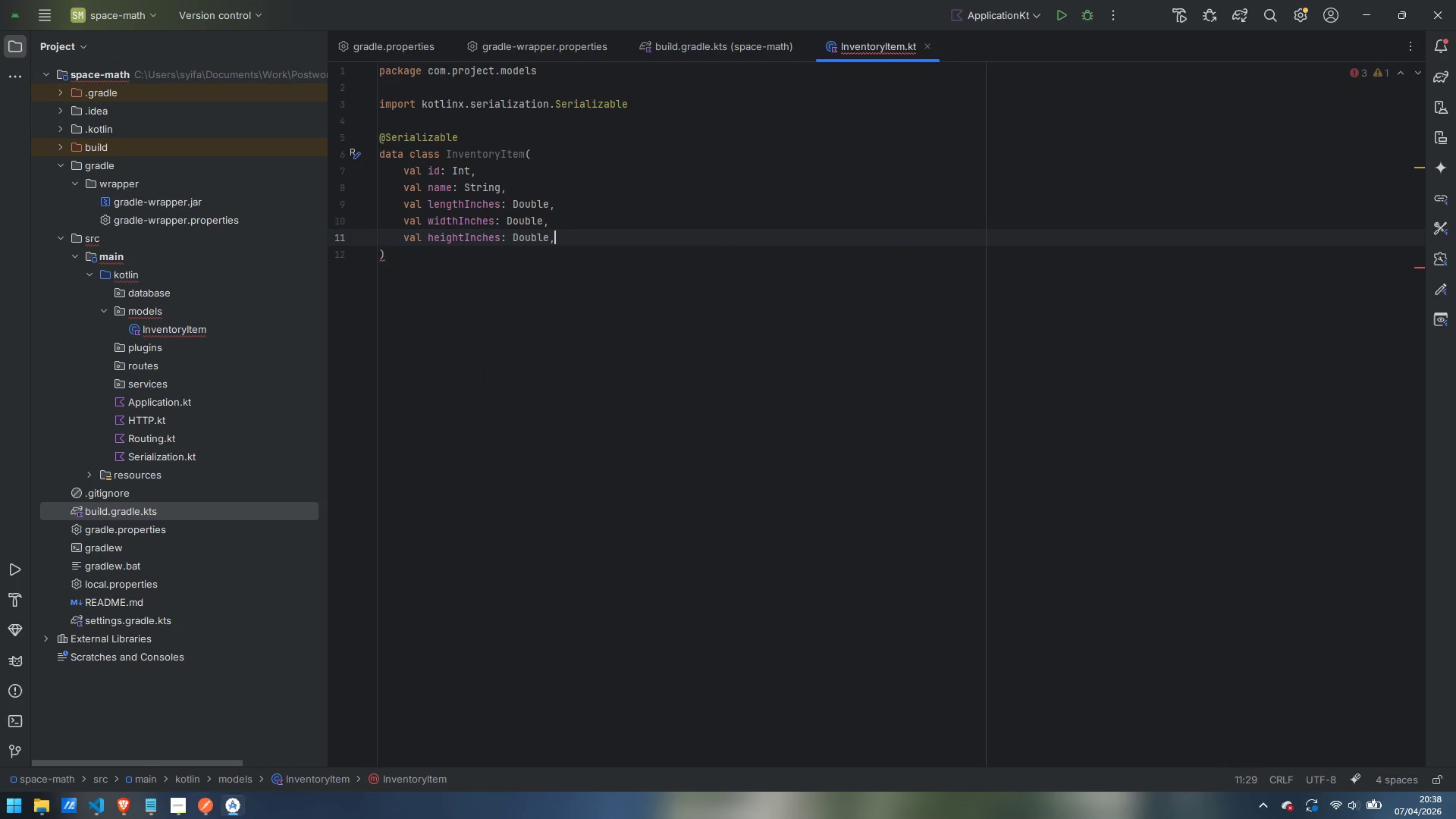 
key(Enter)
 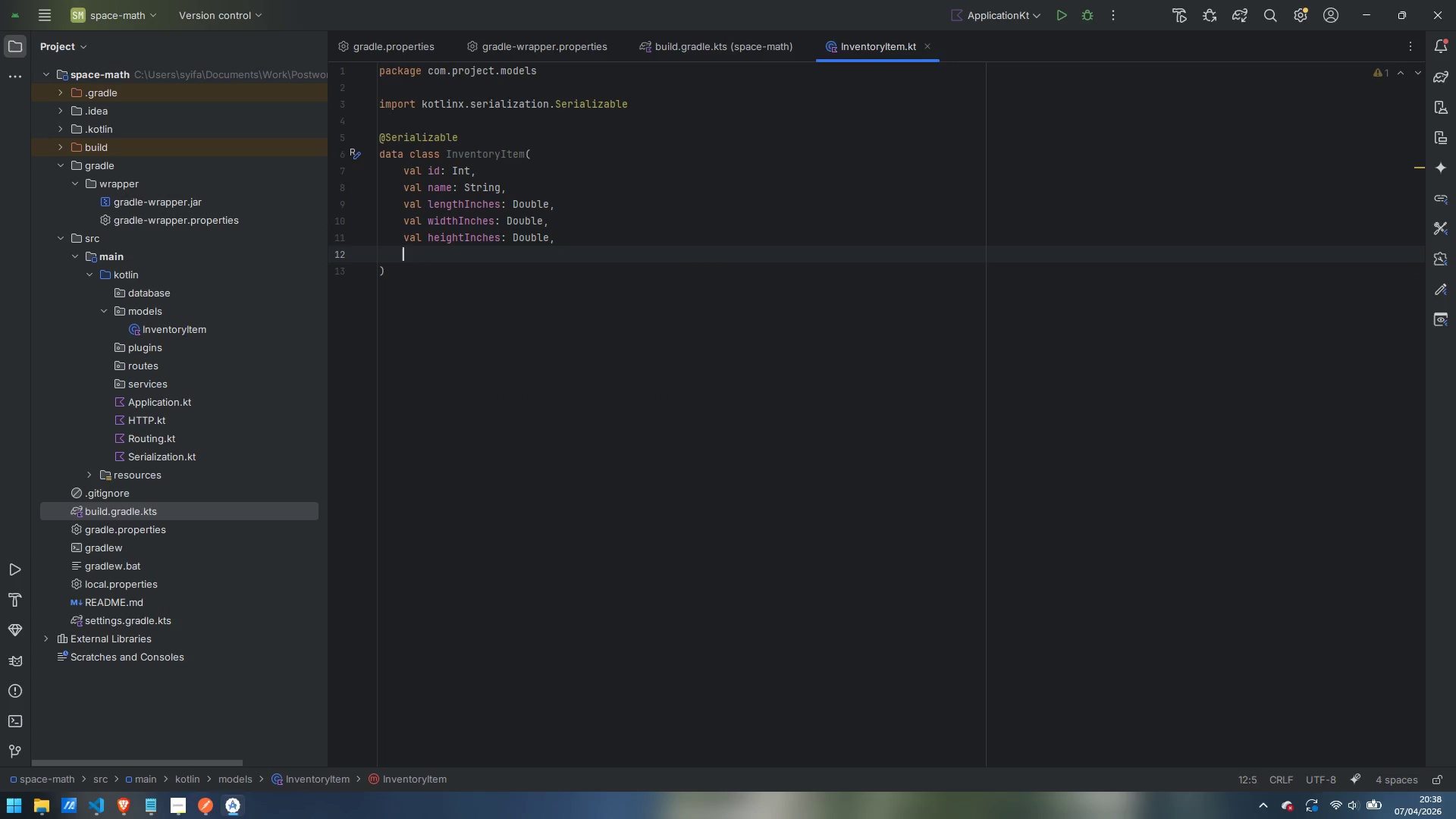 
type(val category: String,)
 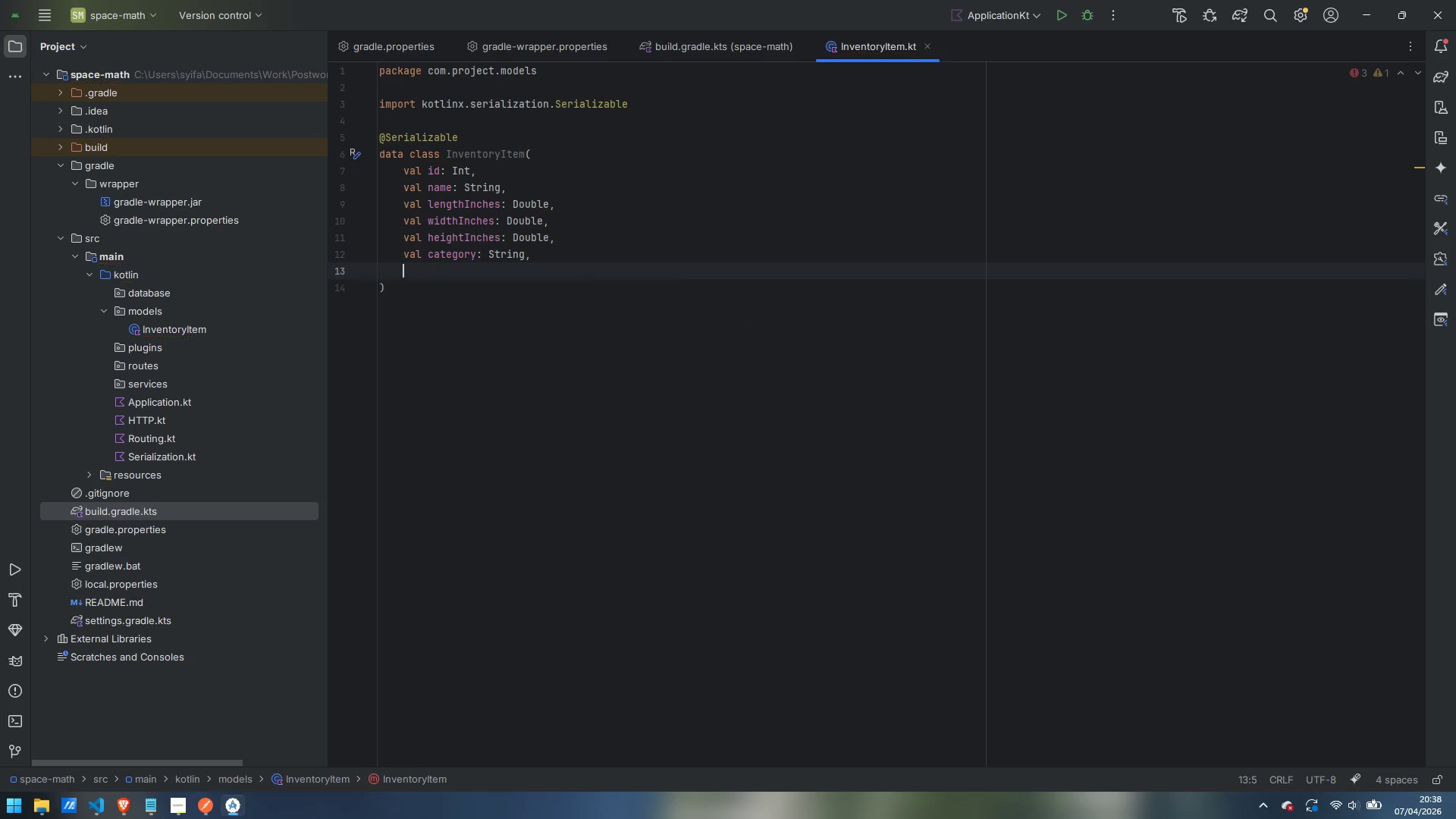 
 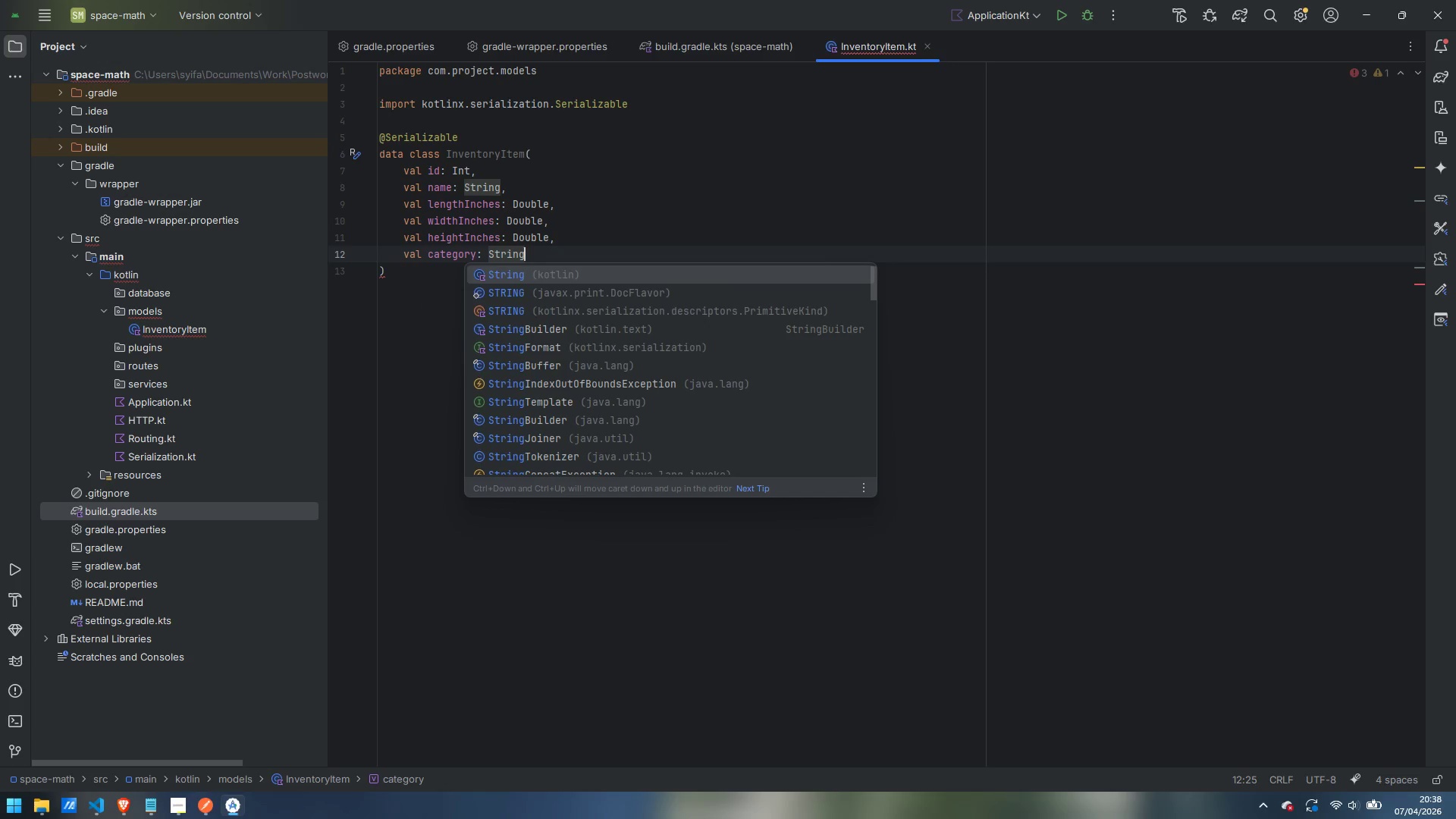 
key(Enter)
 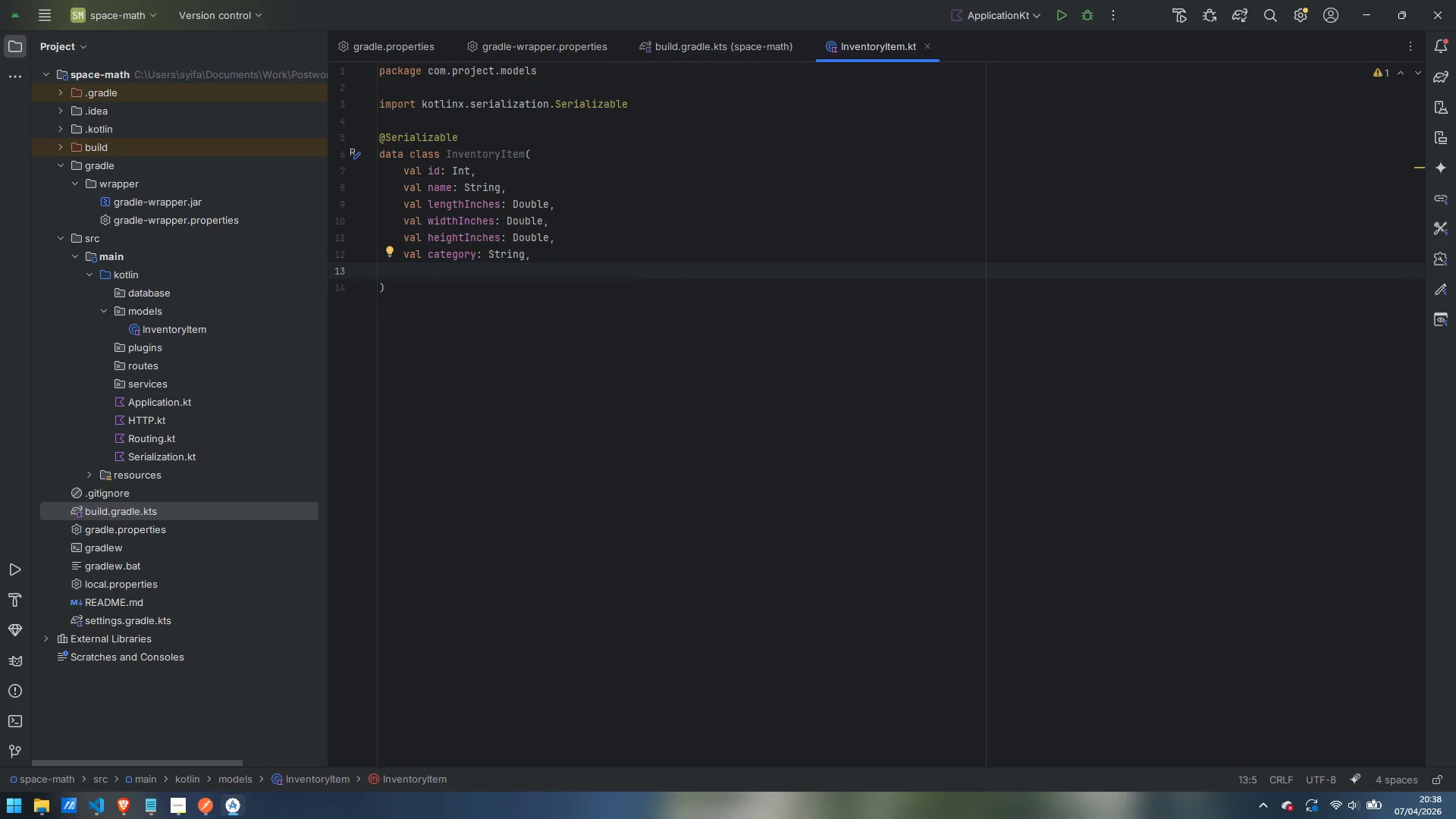 
type(val squareFootage: Double)
 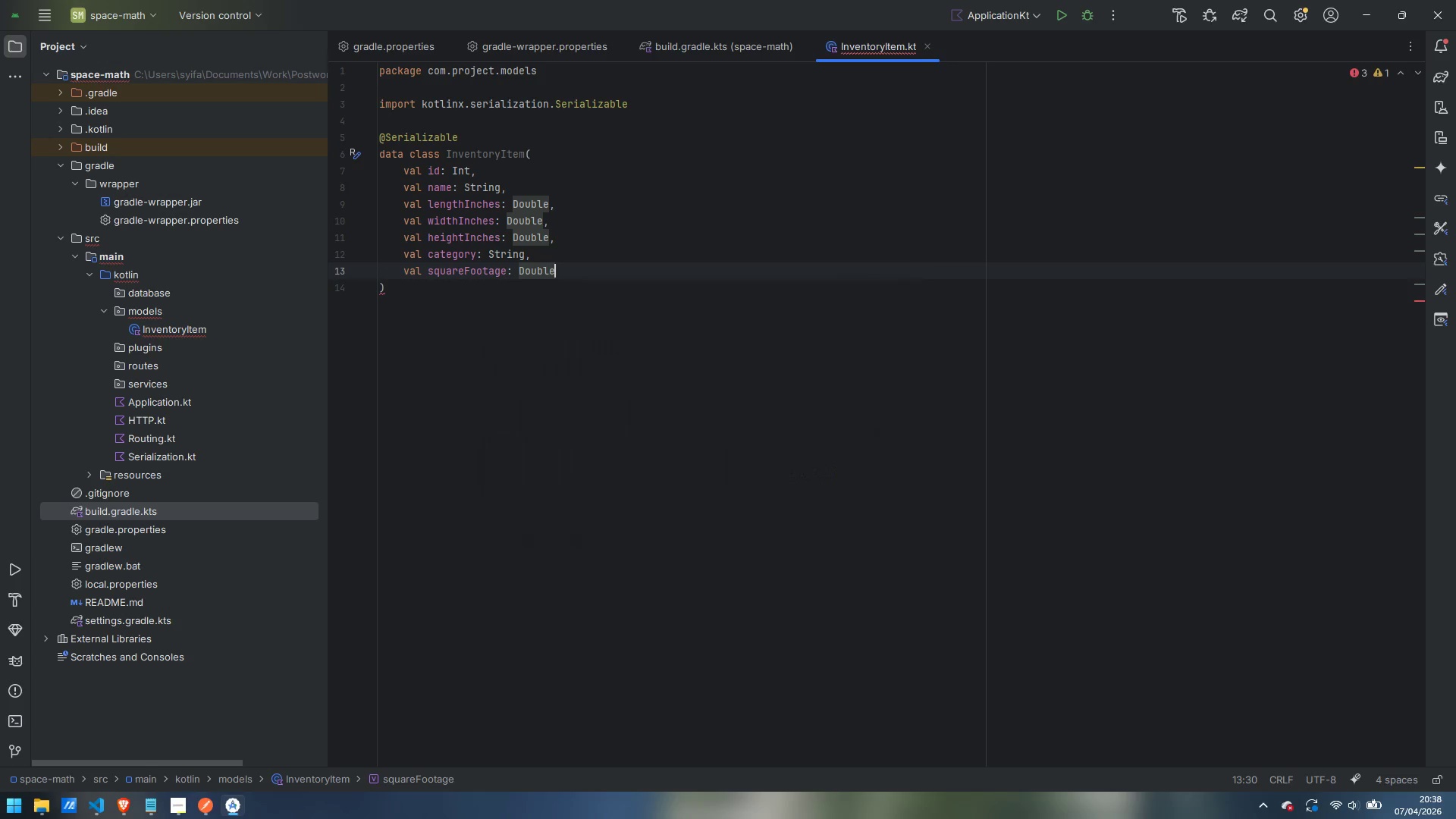 
key(Enter)
 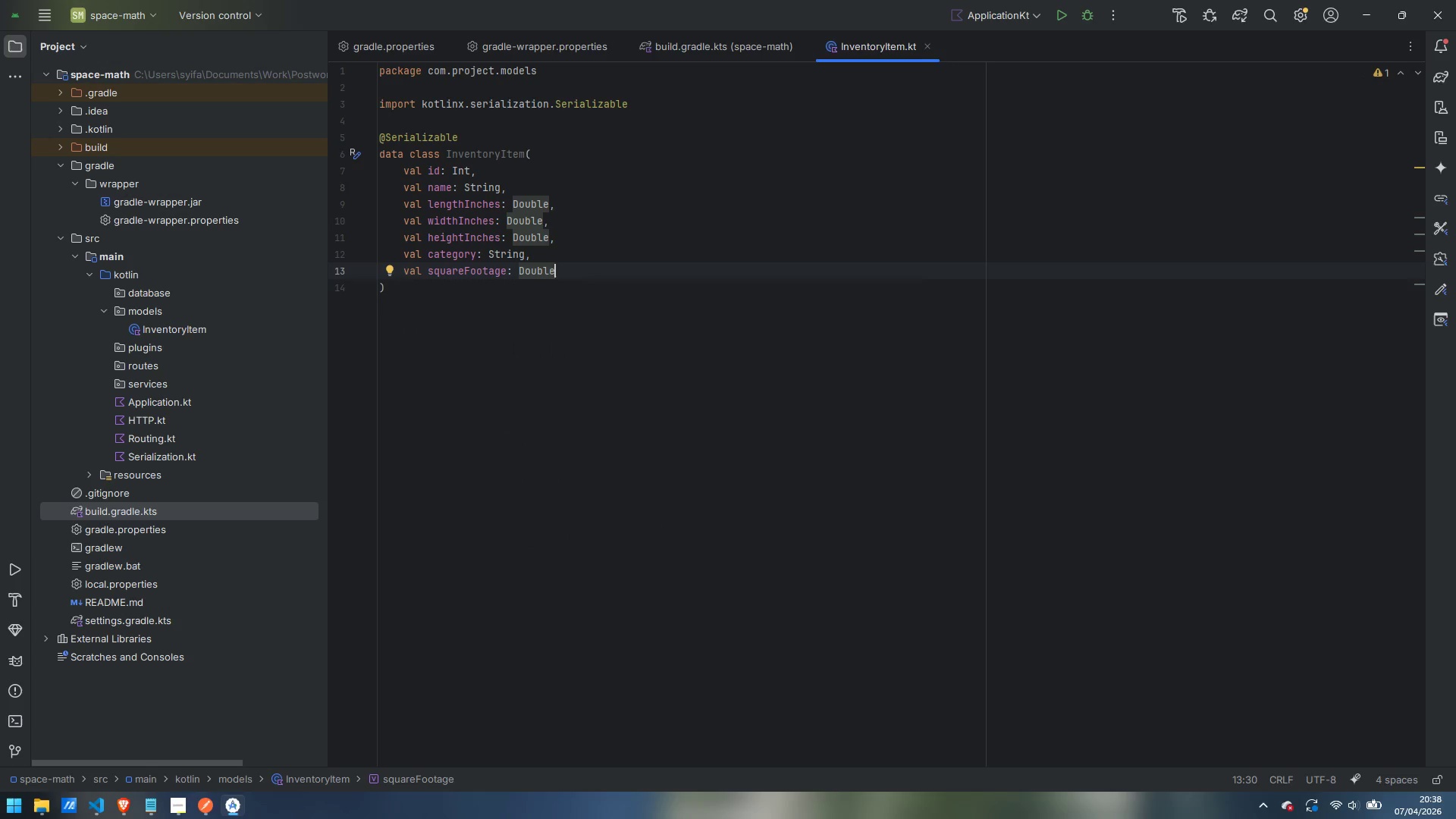 
key(ArrowDown)
 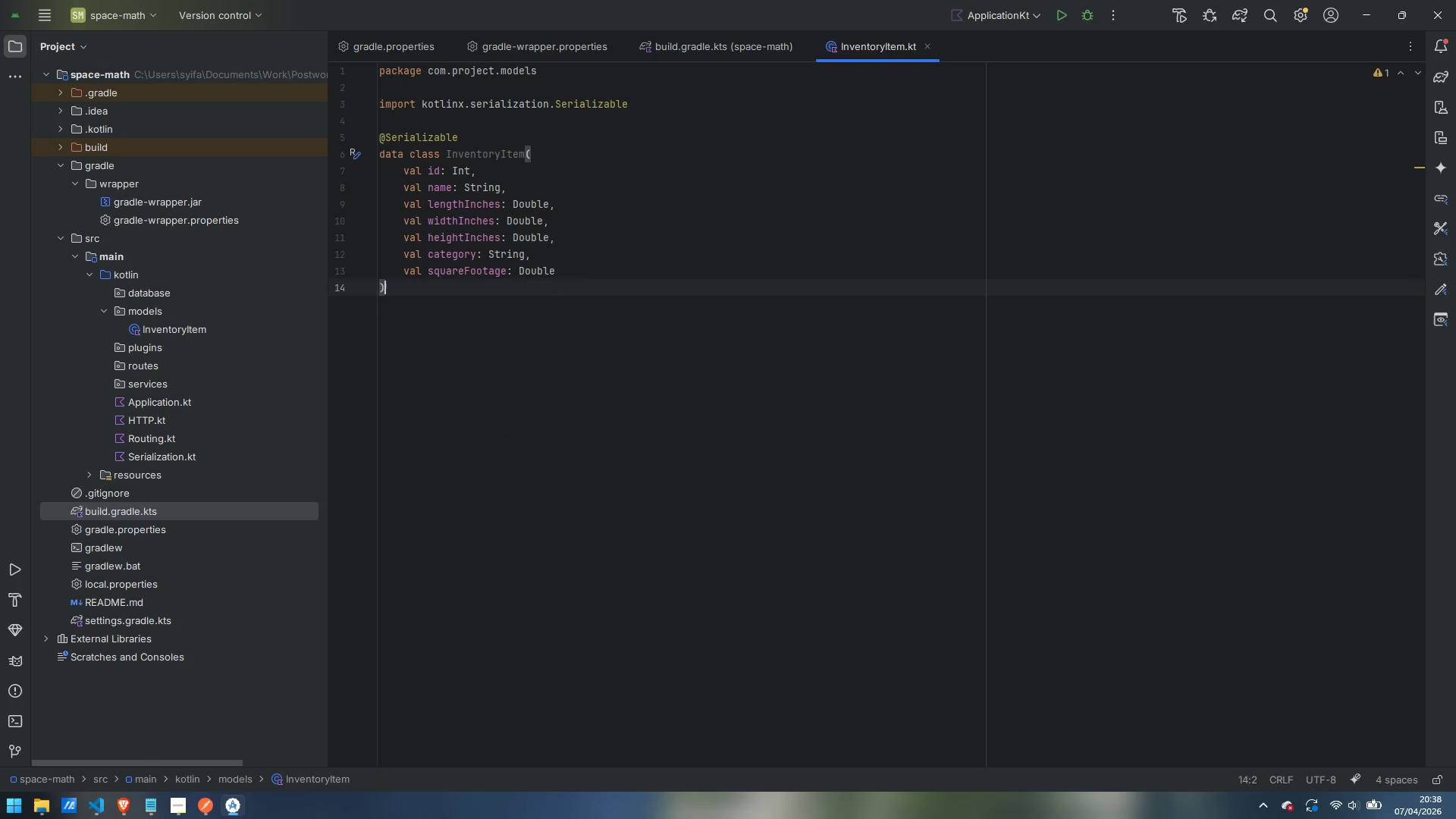 
key(Enter)
 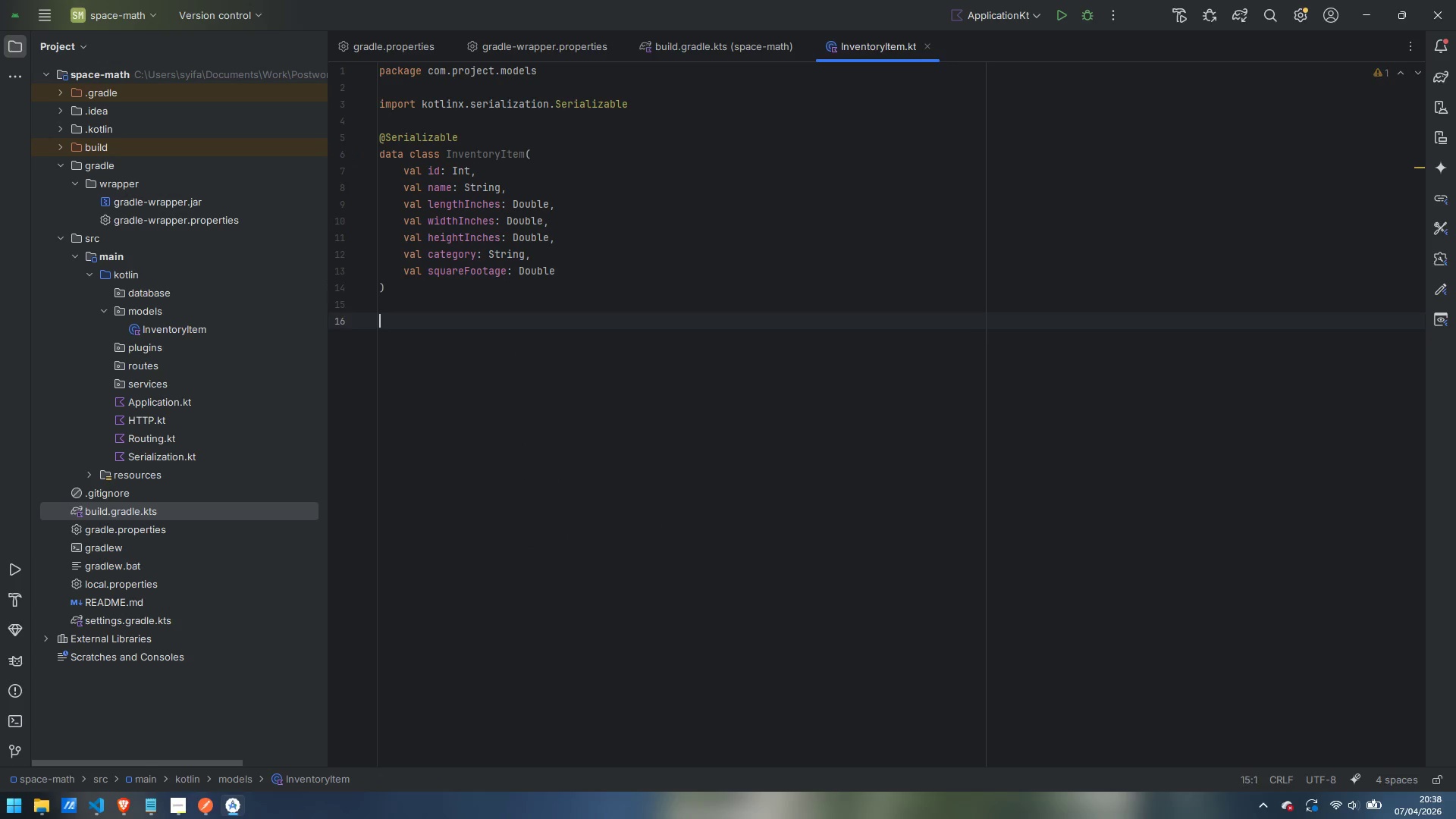 
key(Enter)
 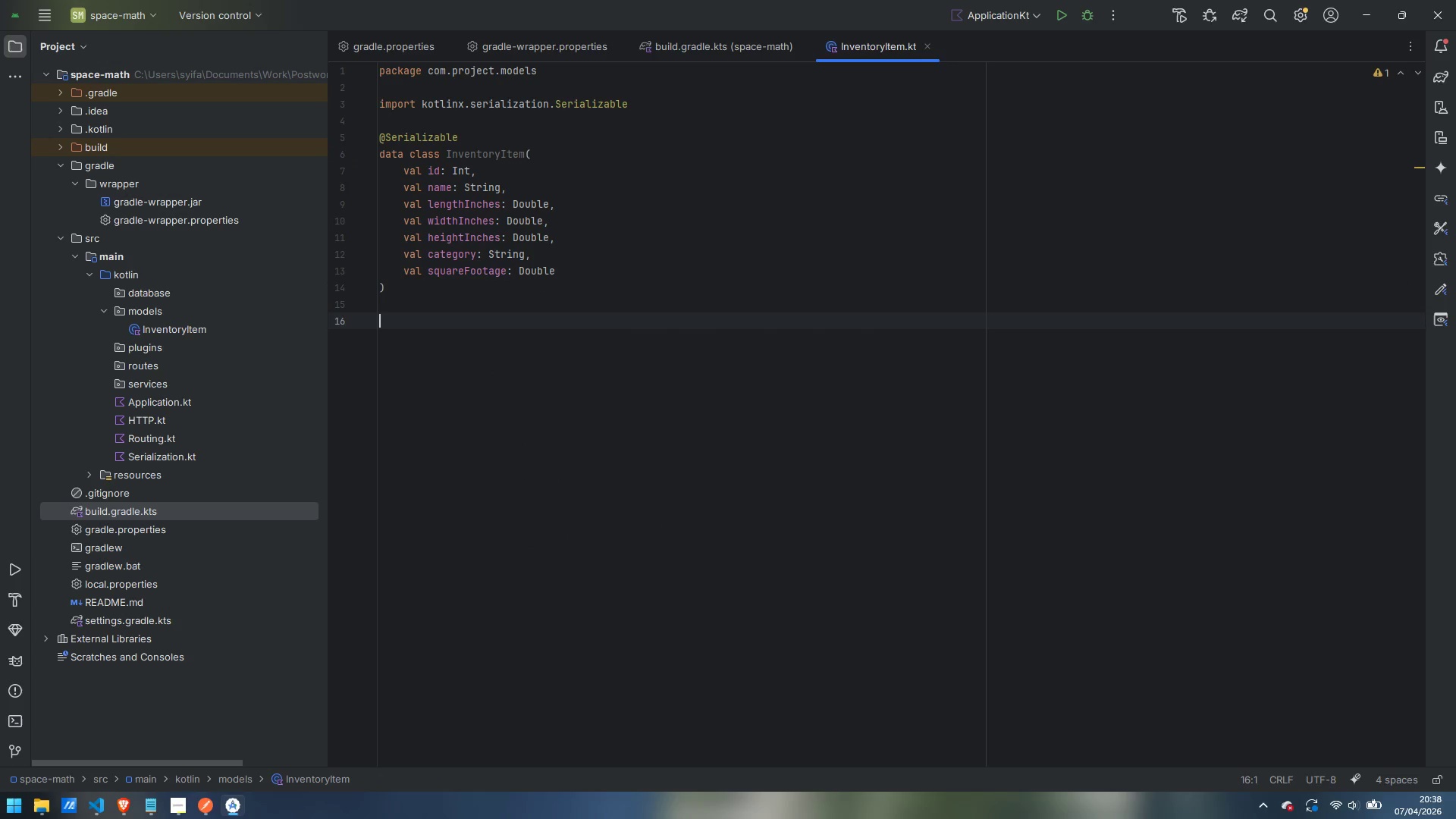 
type(@Serializable)
 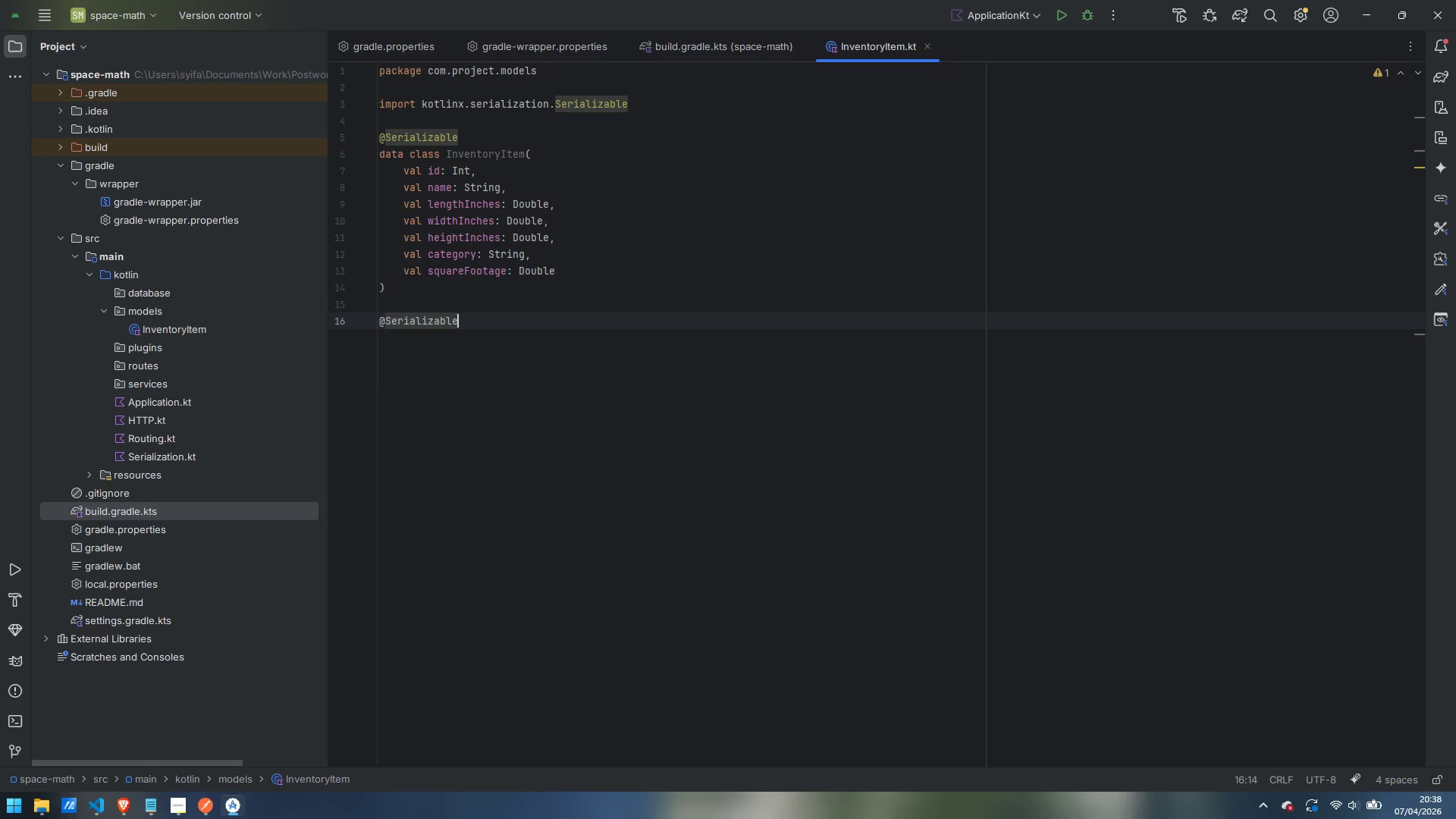 
key(Enter)
 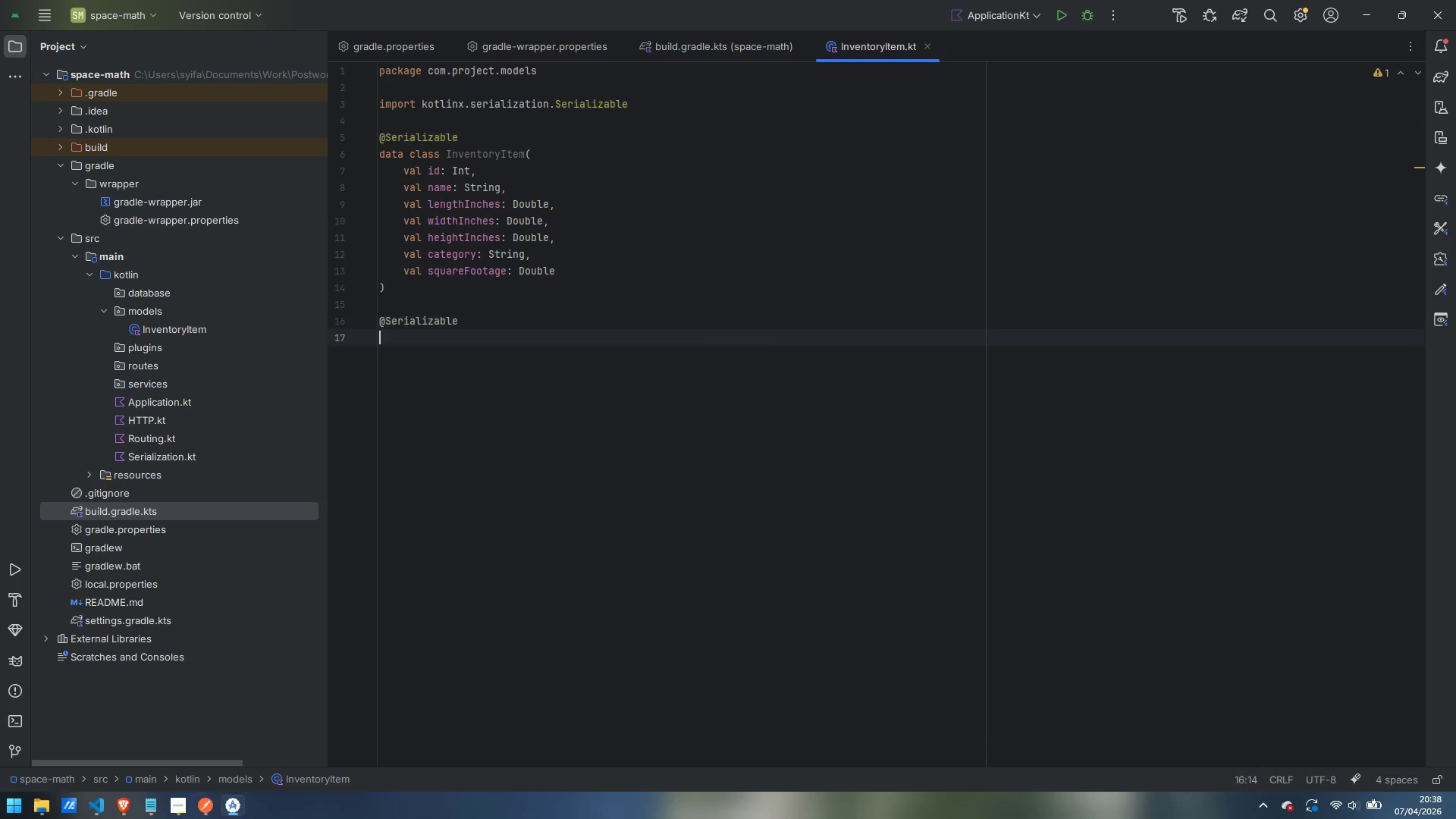 
key(Enter)
 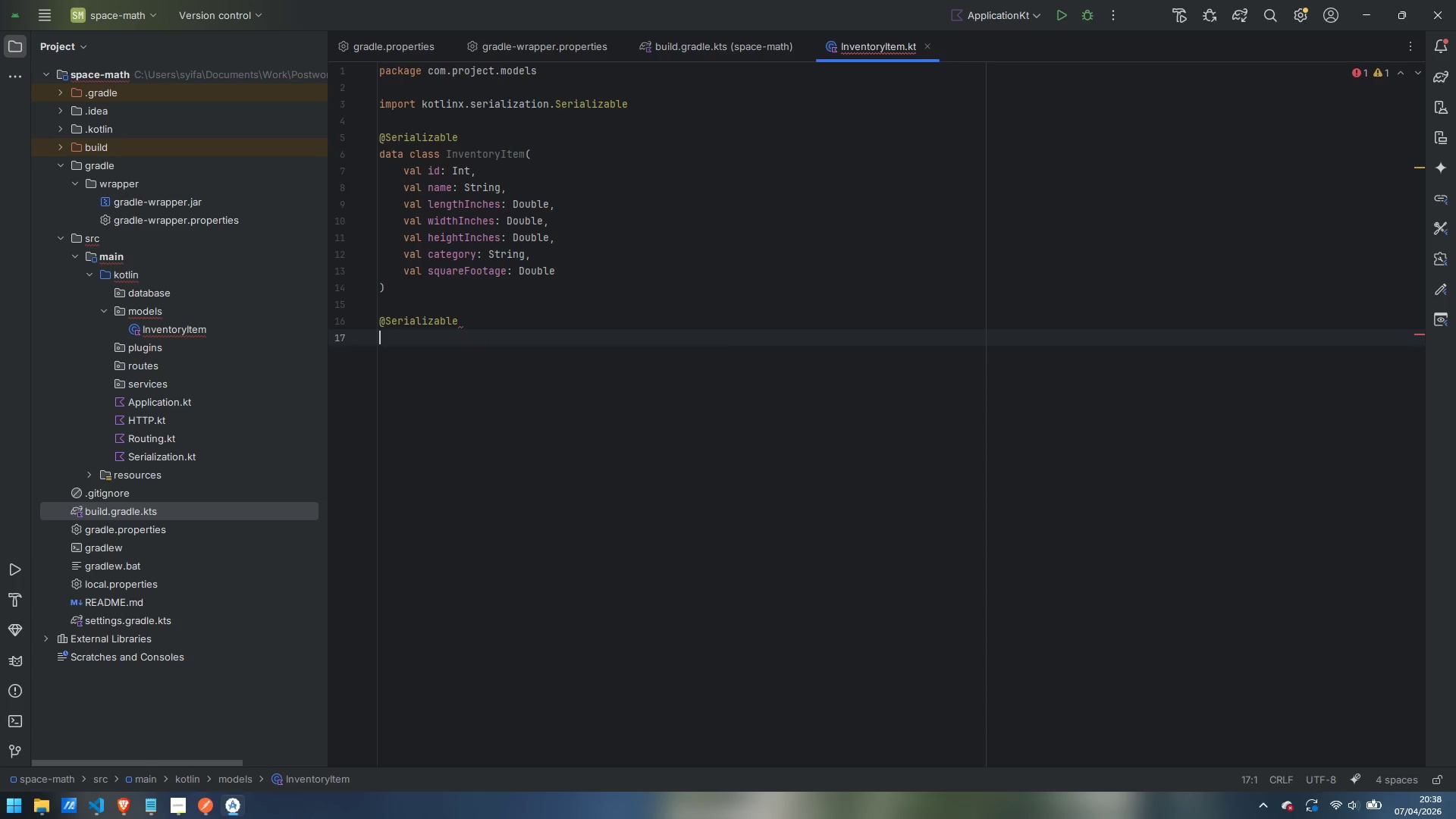 
type(data class CreateInventoryItemRequest()
 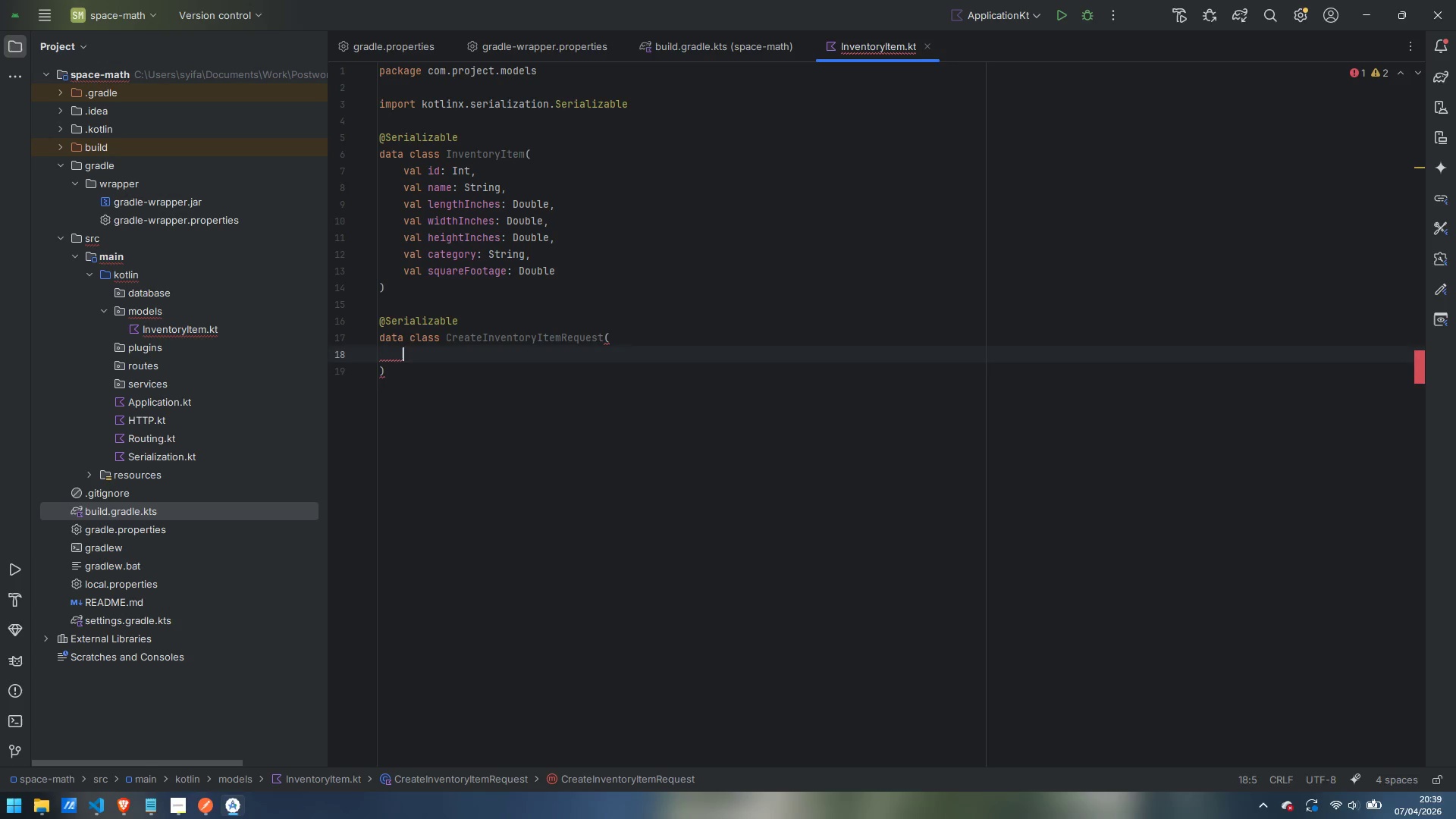 
 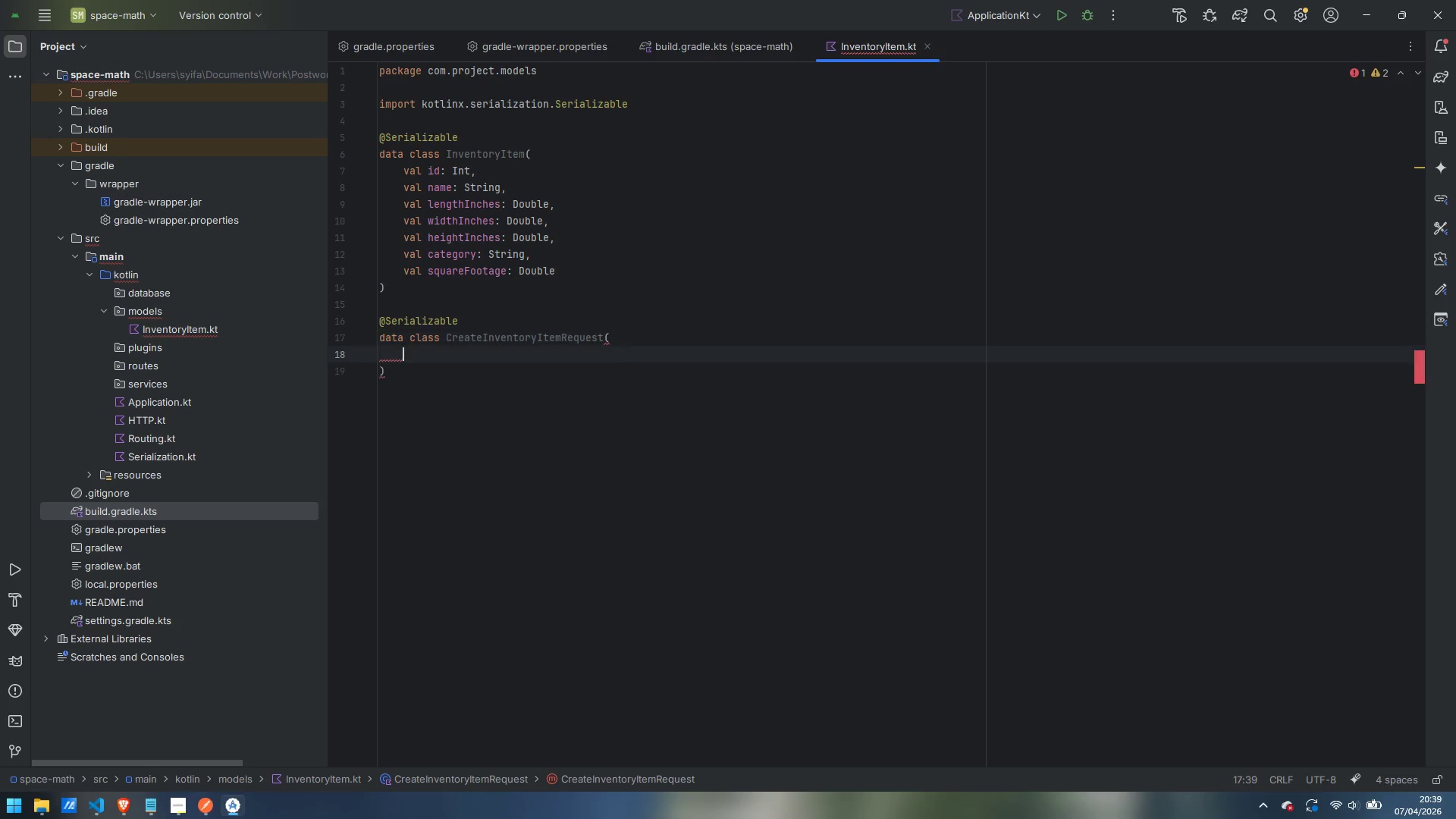 
key(Enter)
 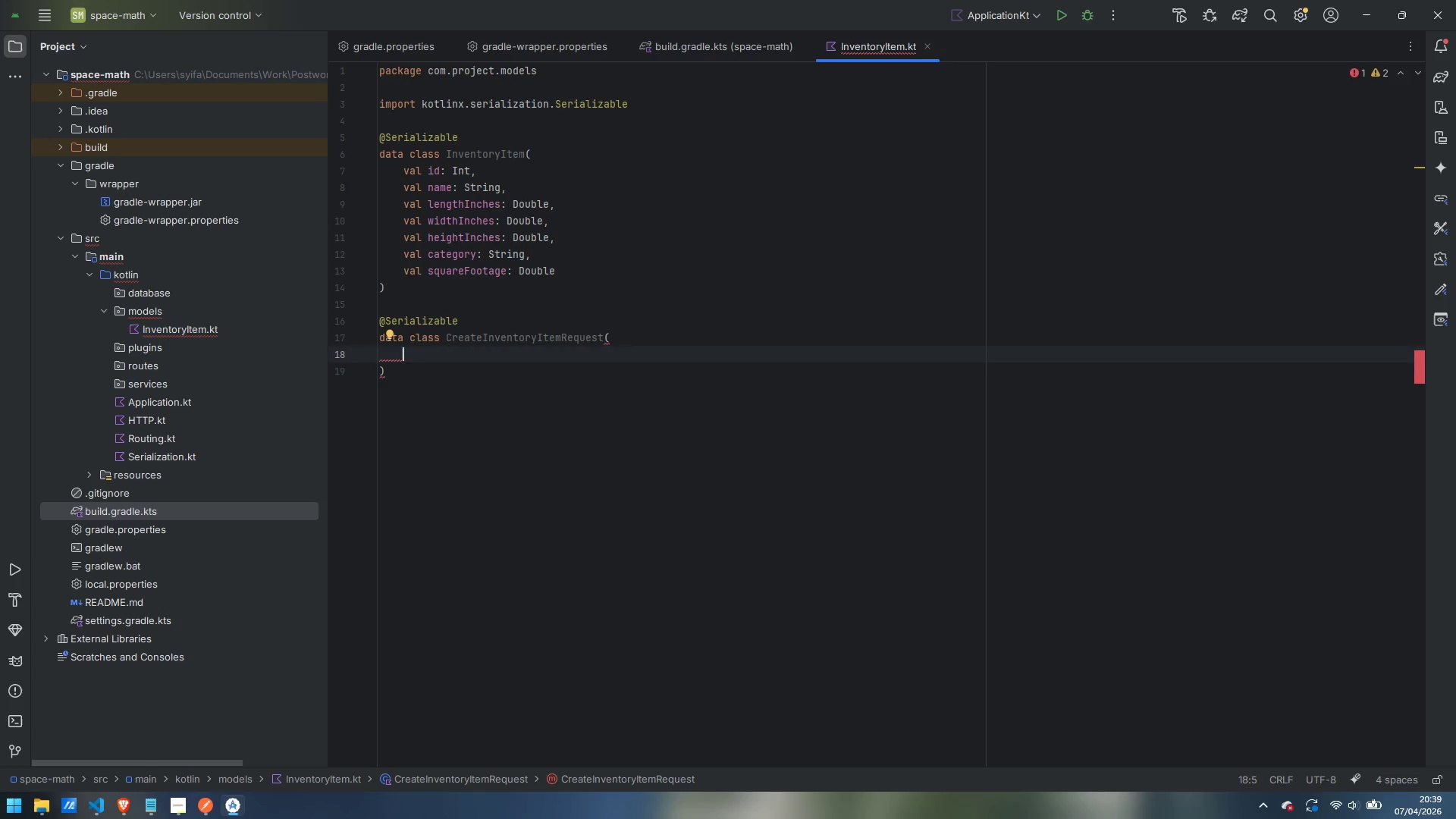 
type(val name: String,)
 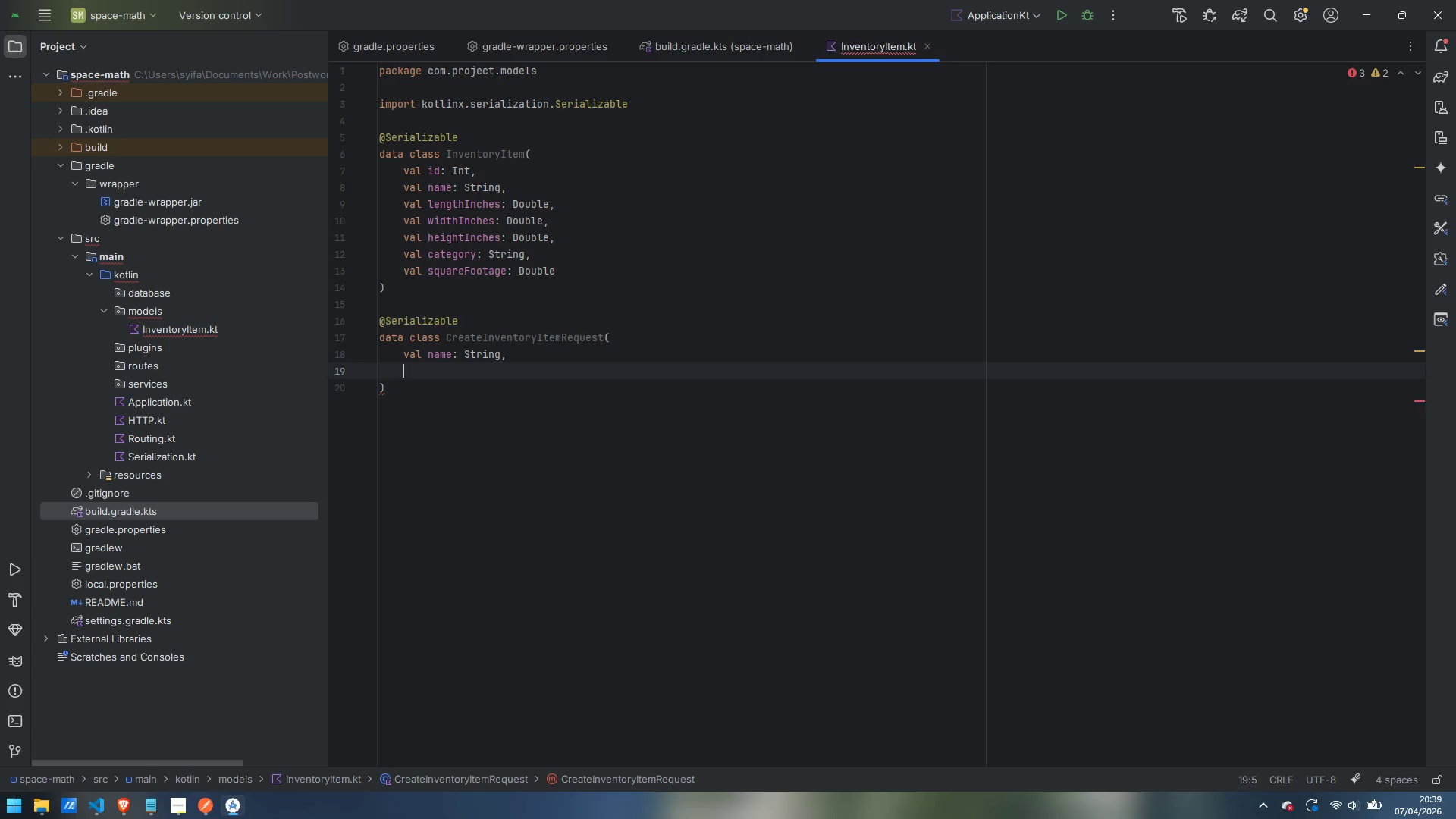 
 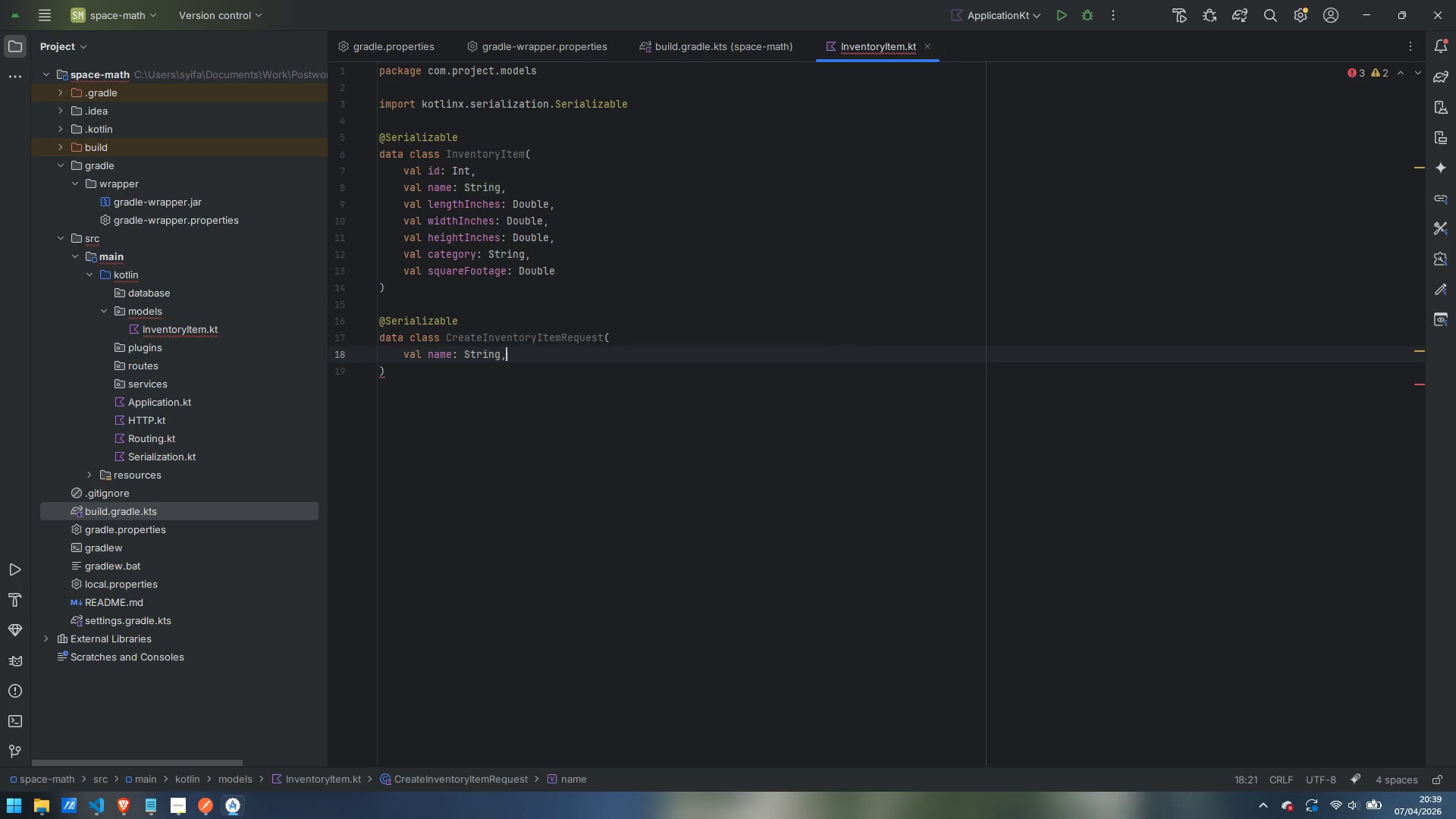 
key(Enter)
 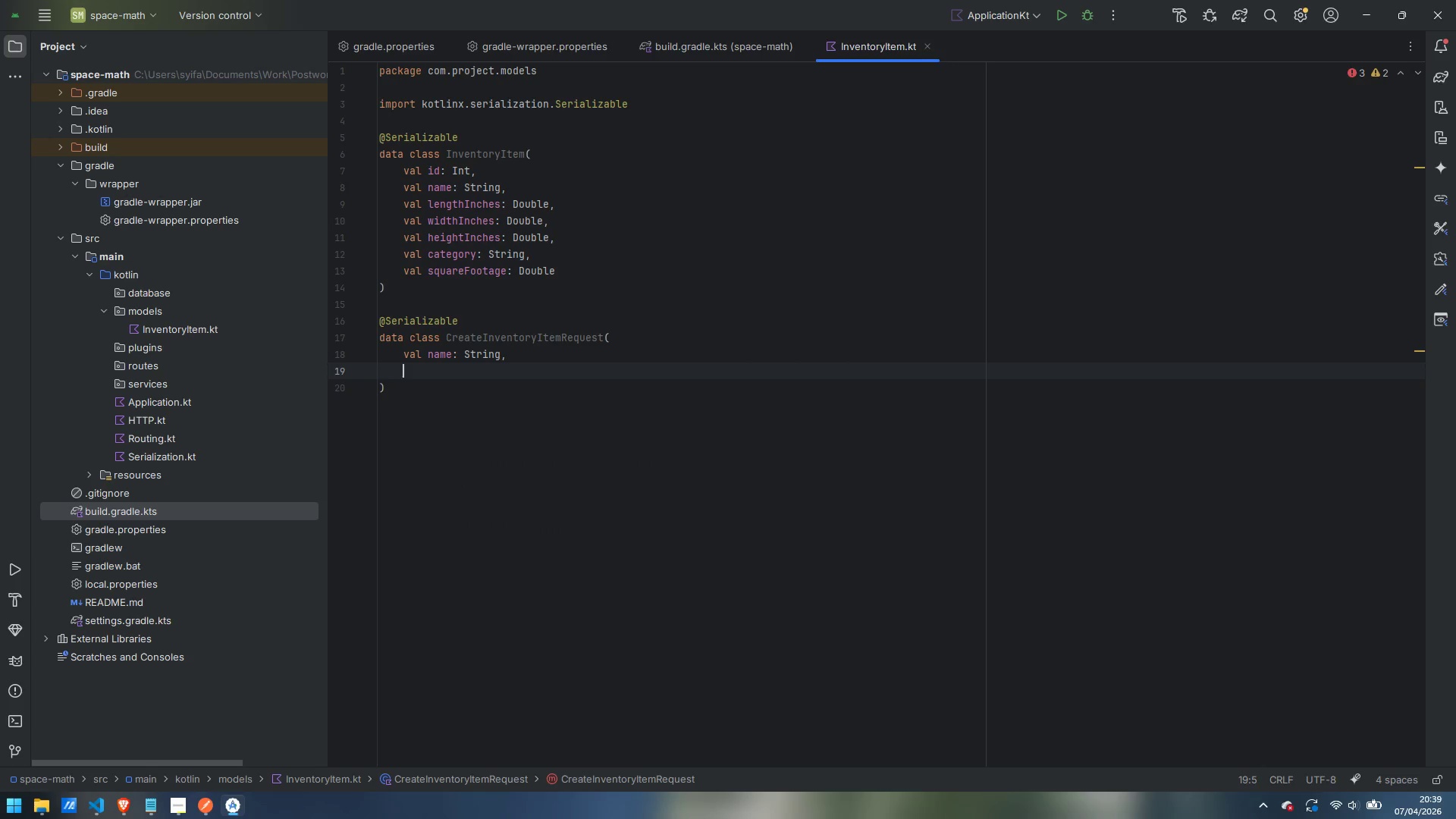 
type(val lengthInches: DOuble)
 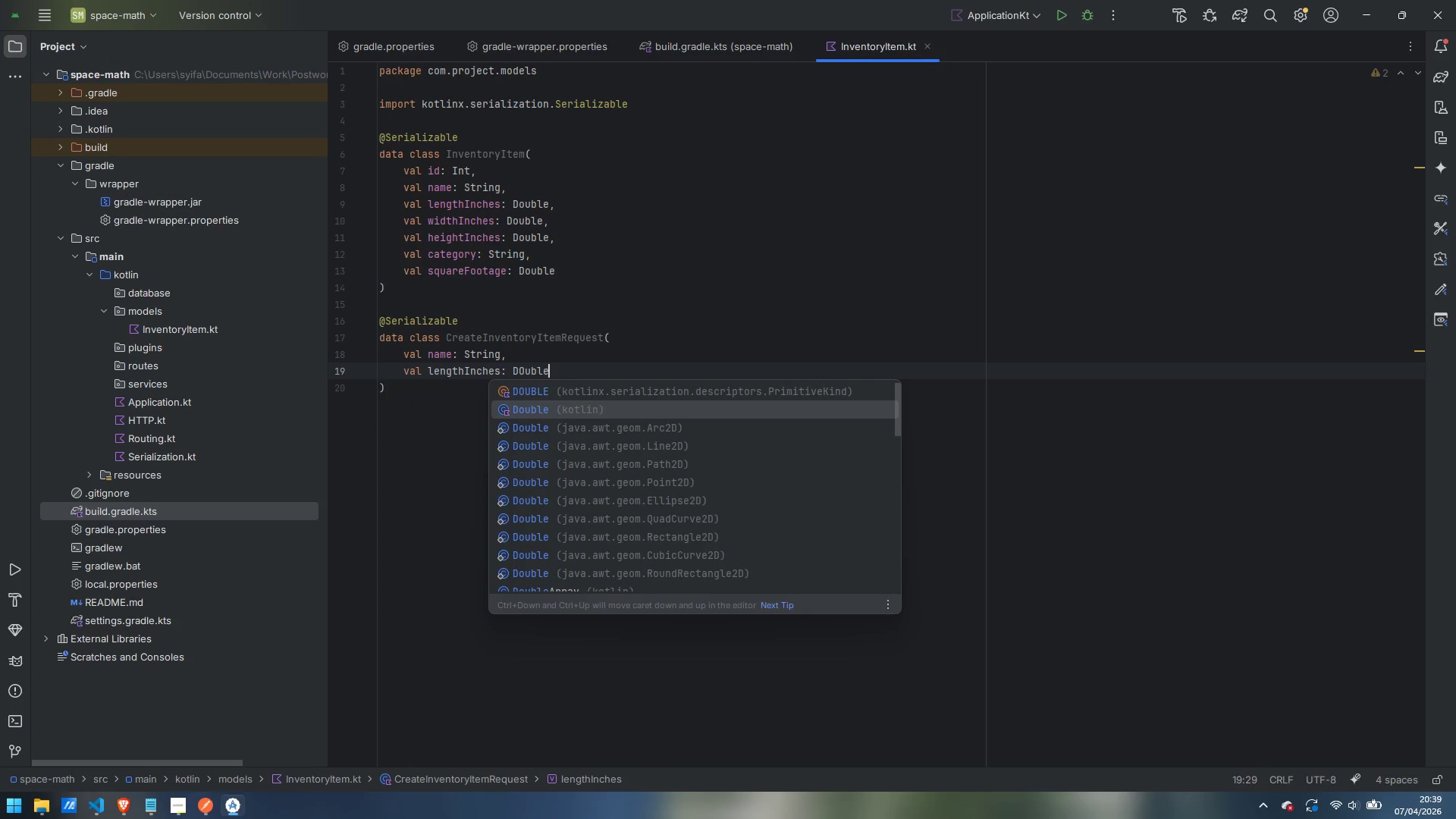 
key(Enter)
 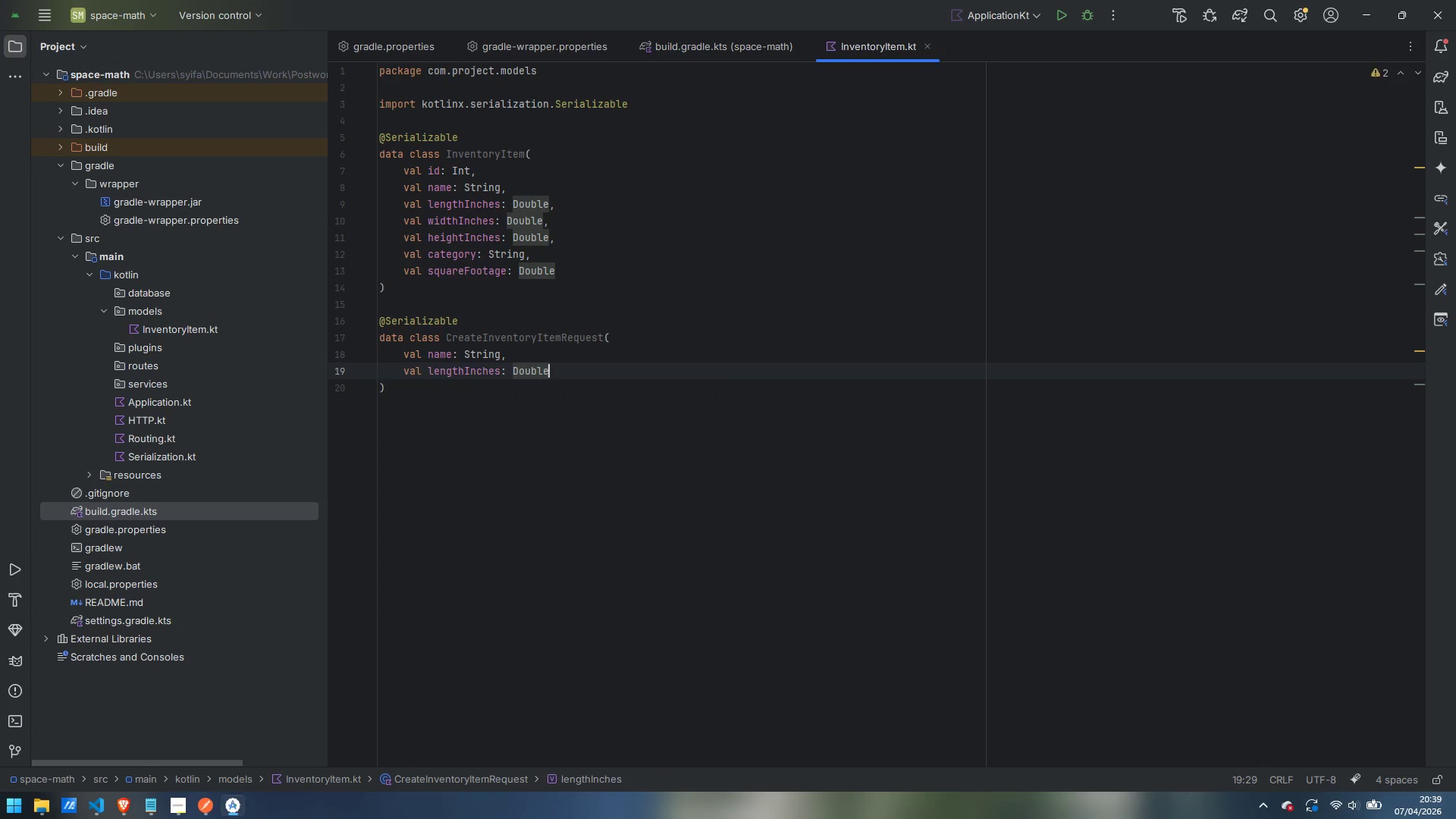 
key(Comma)
 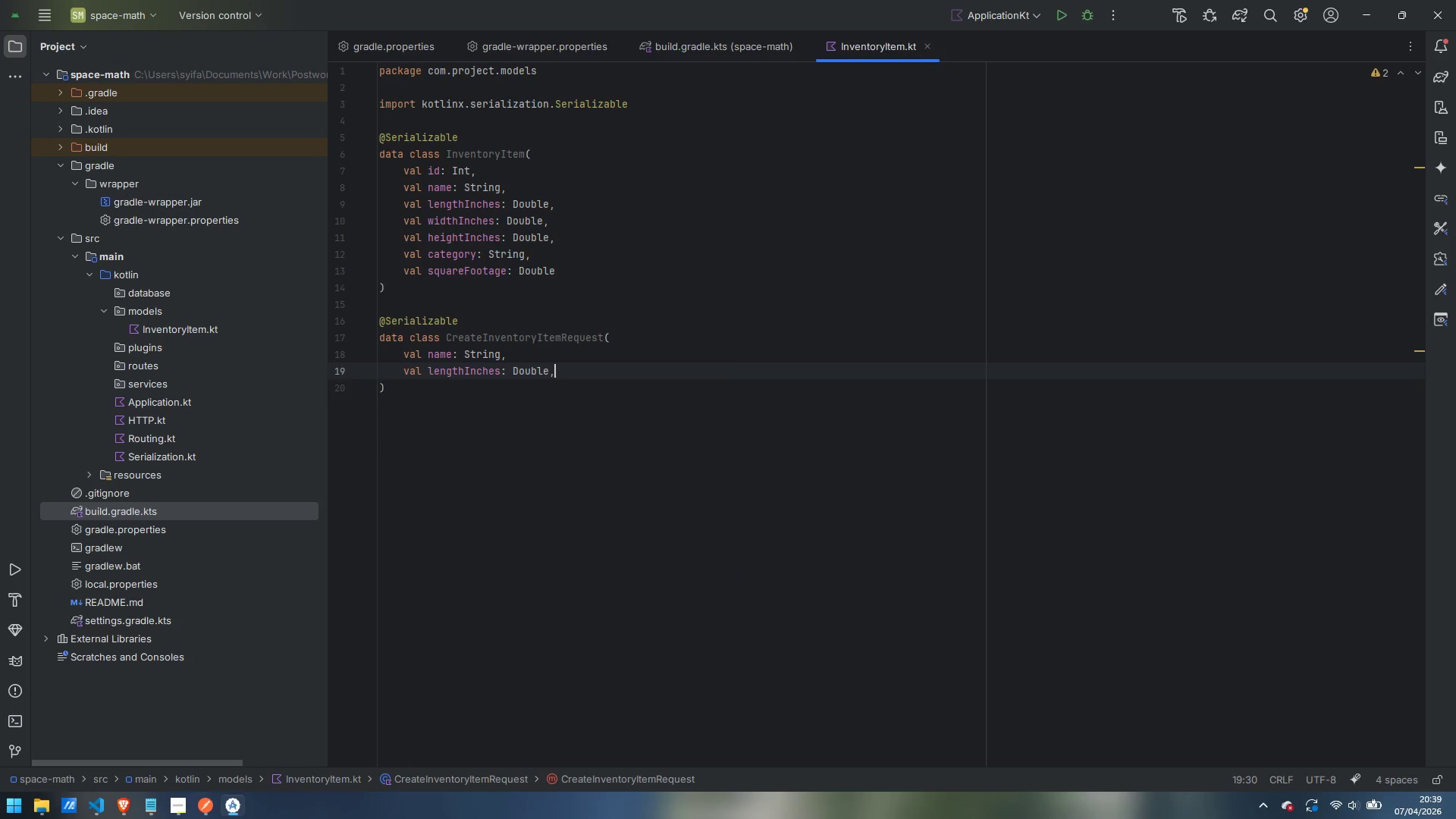 
key(Enter)
 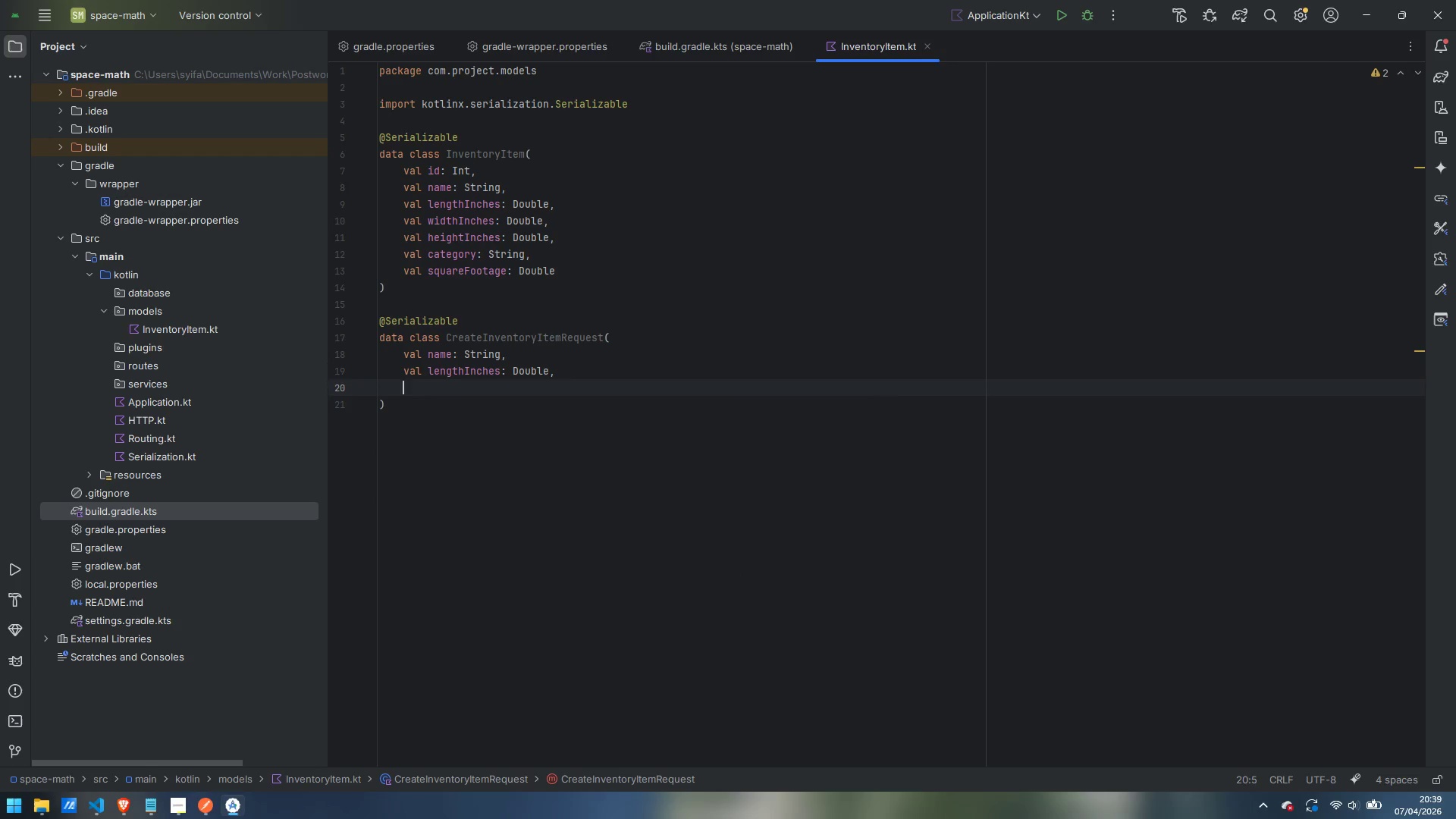 
type(val widthInches: Double,)
 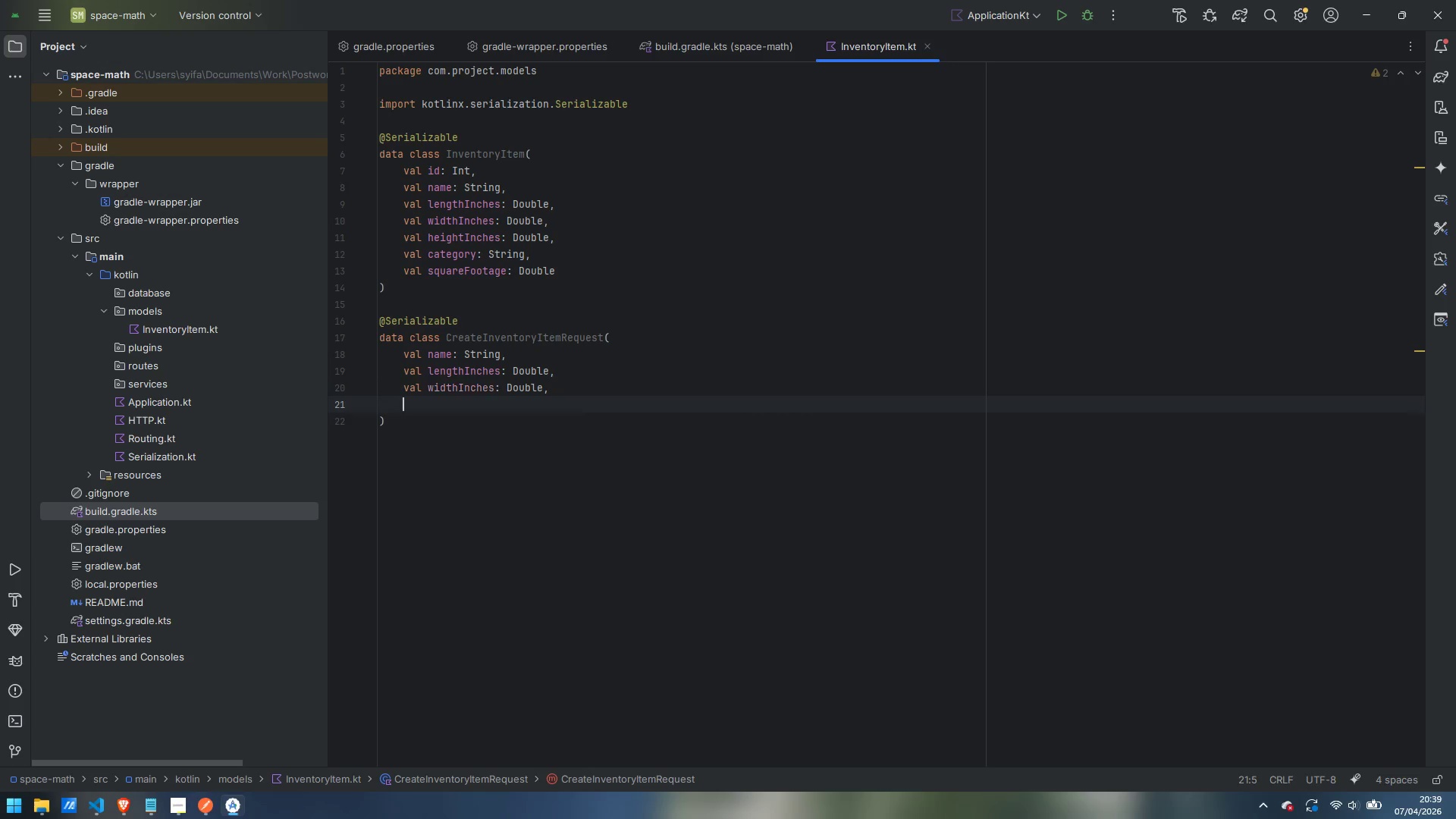 
 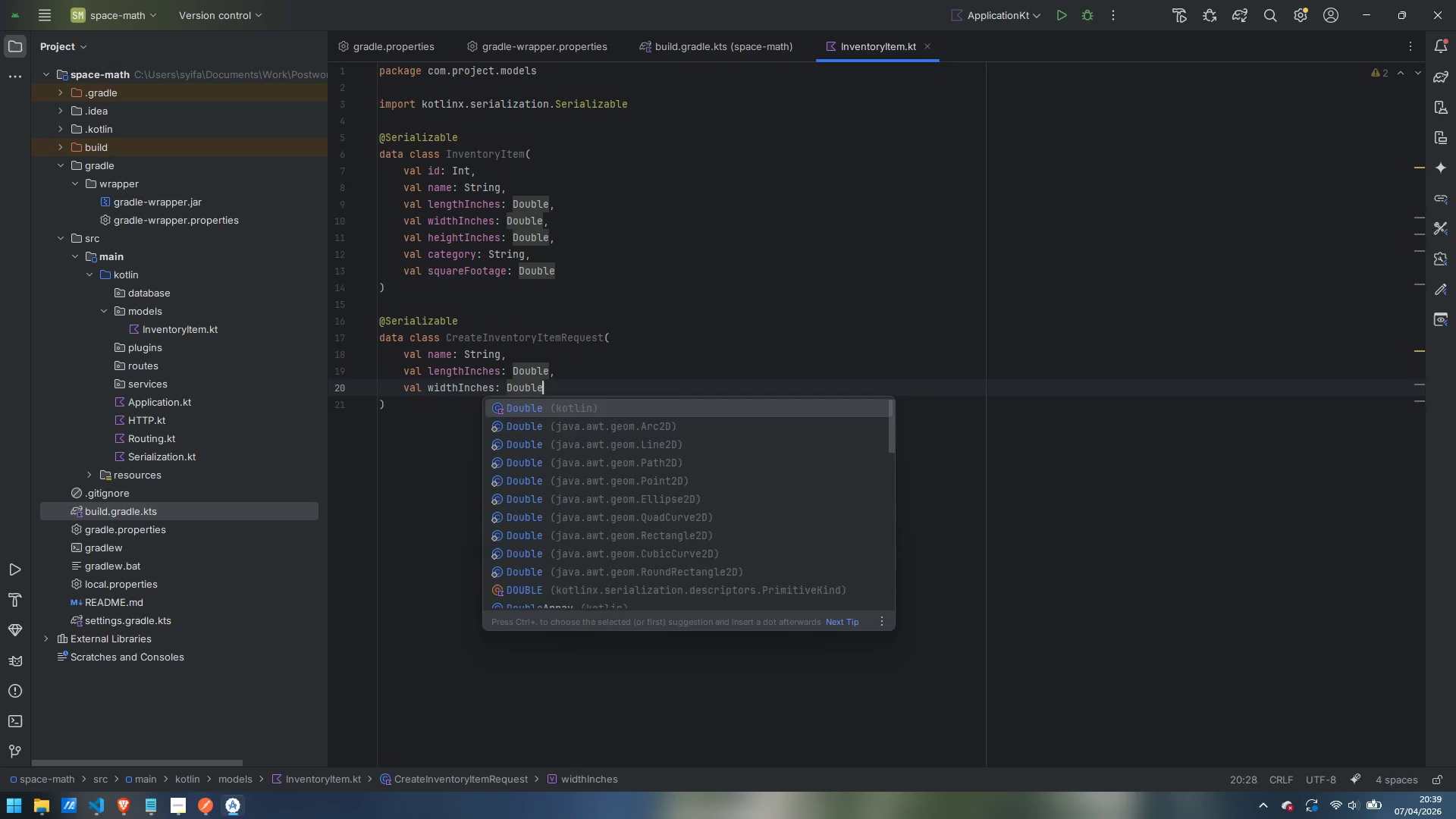 
key(Enter)
 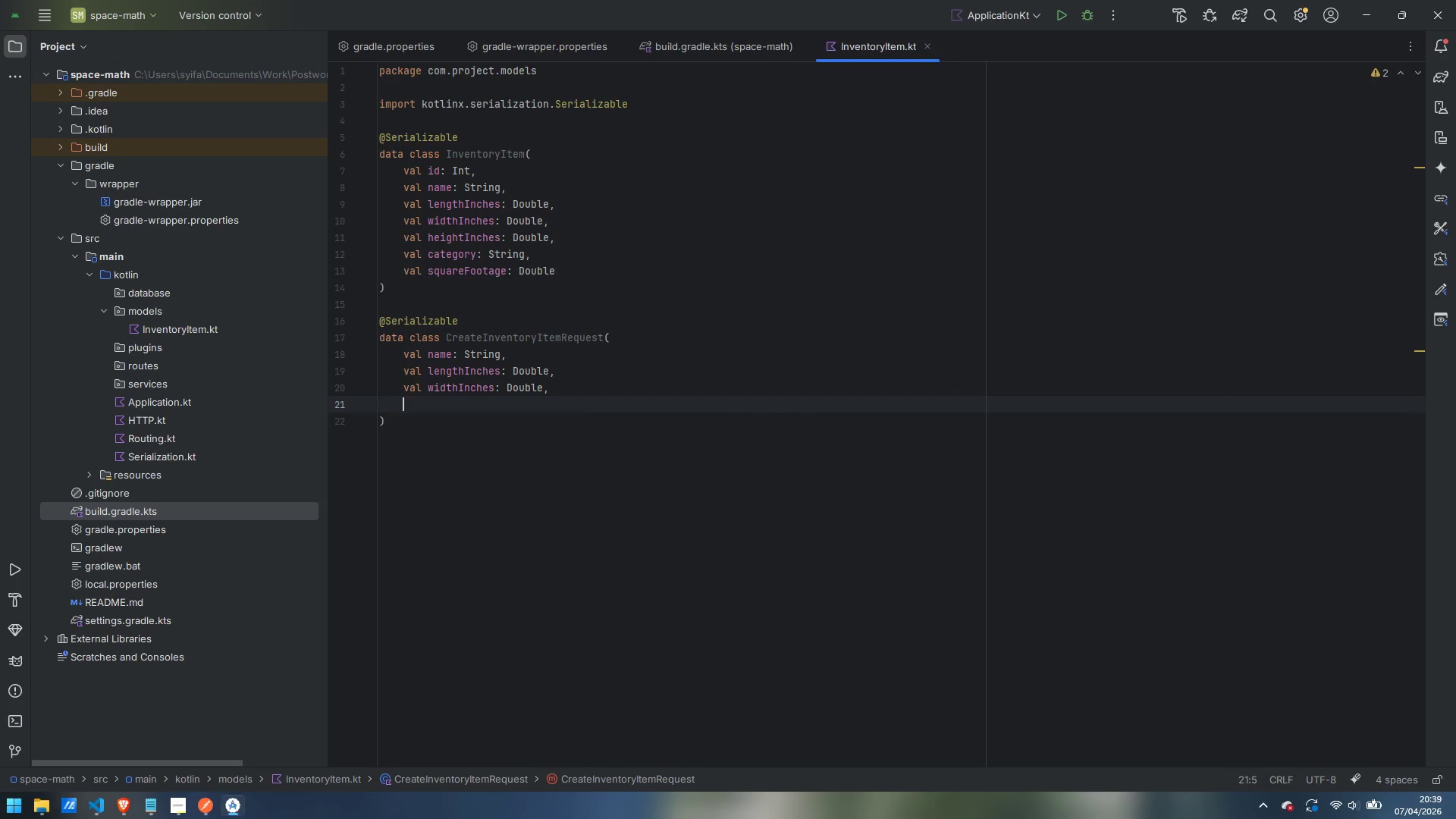 
type(val heightInches: DOuble)
 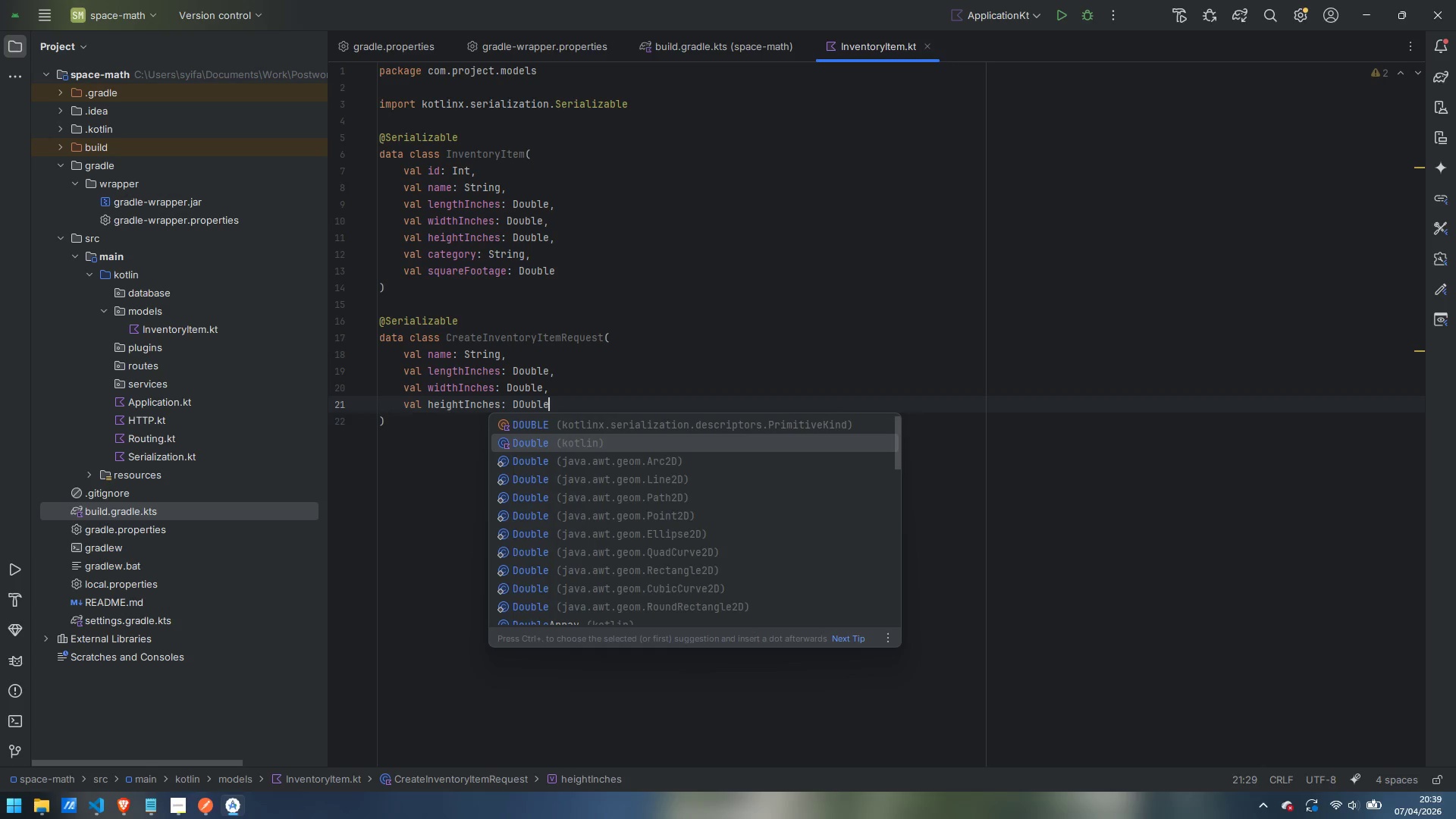 
key(Enter)
 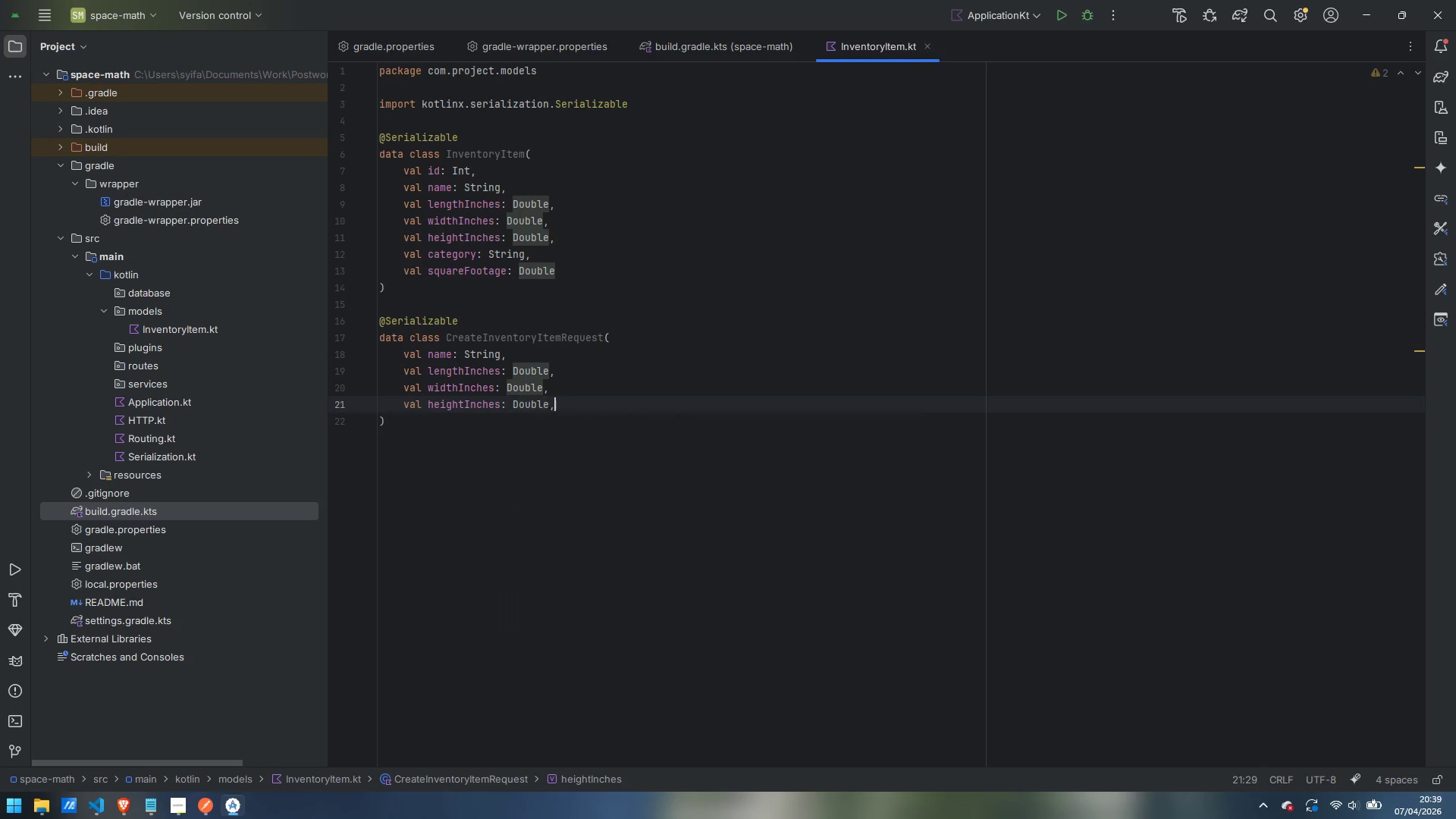 
key(Comma)
 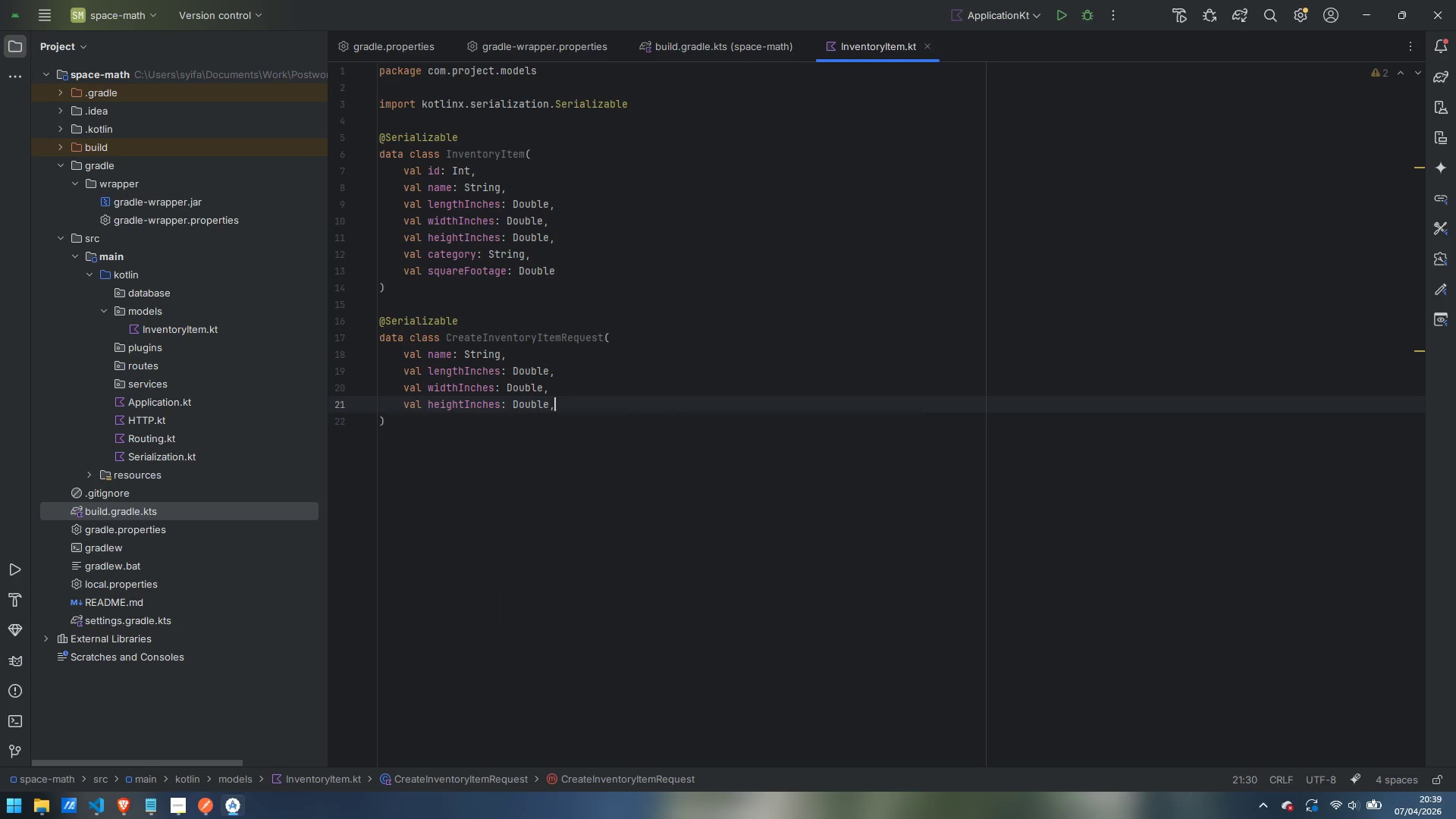 
key(Enter)
 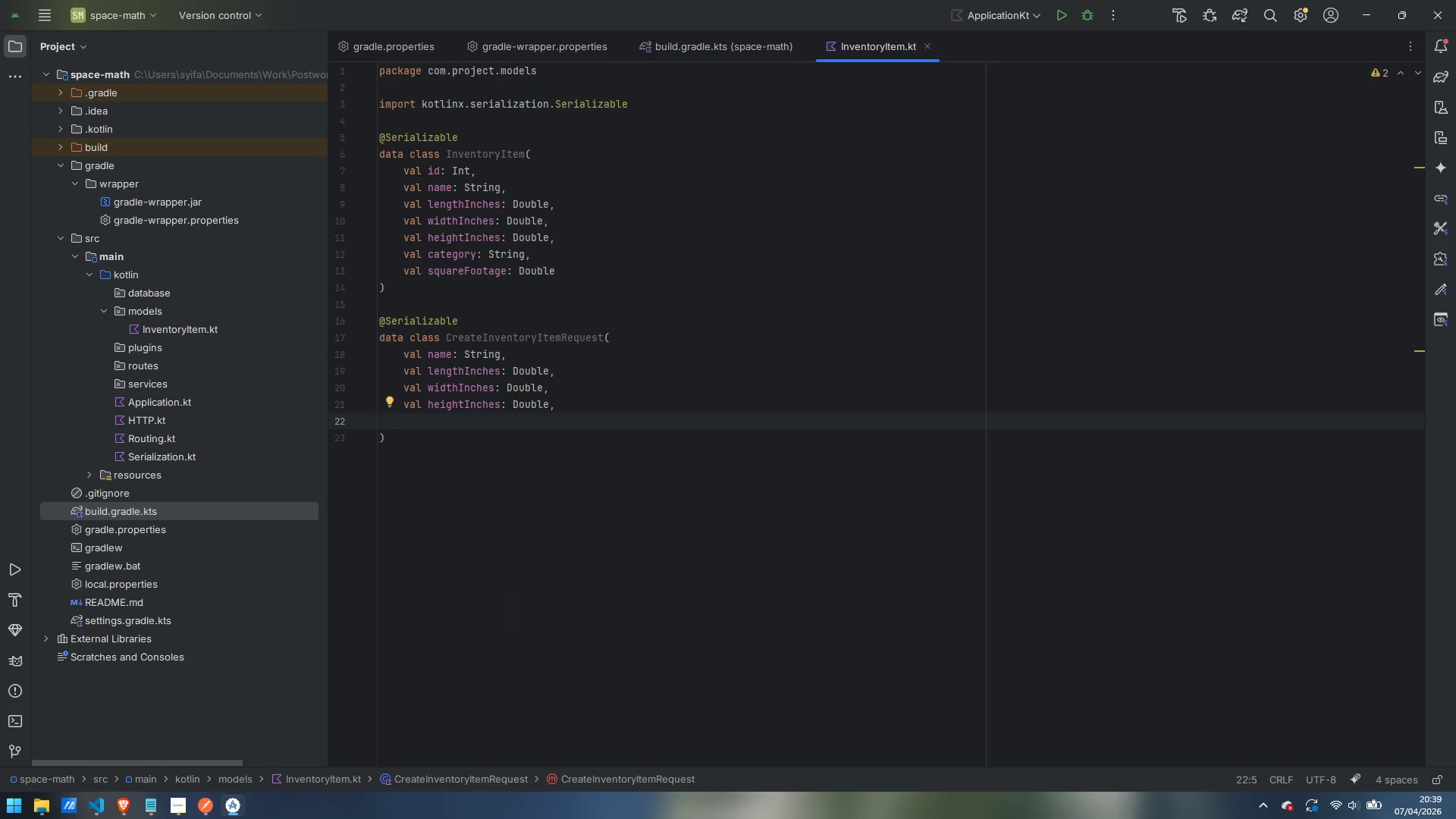 
type(val category: DOub)
 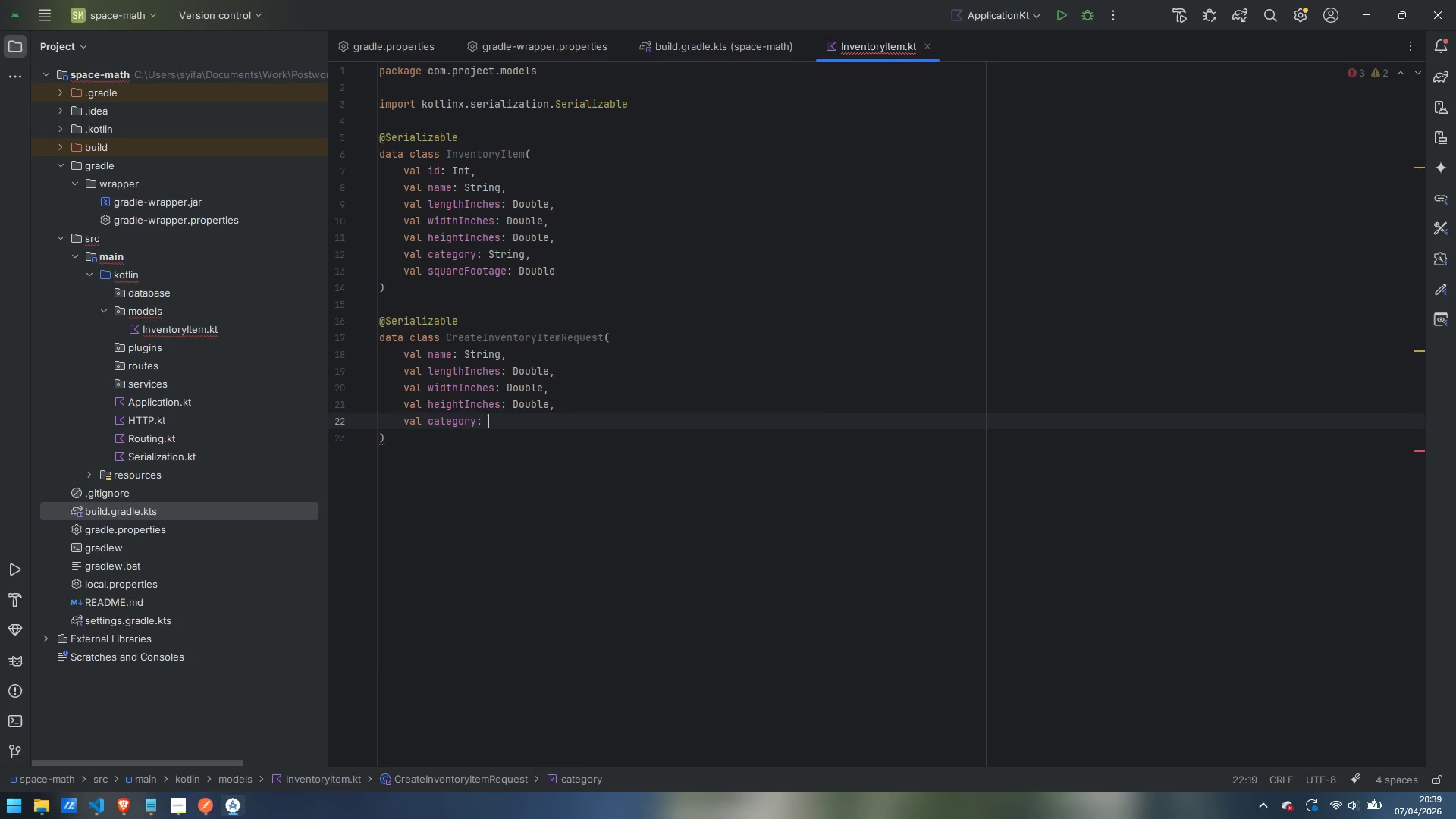 
 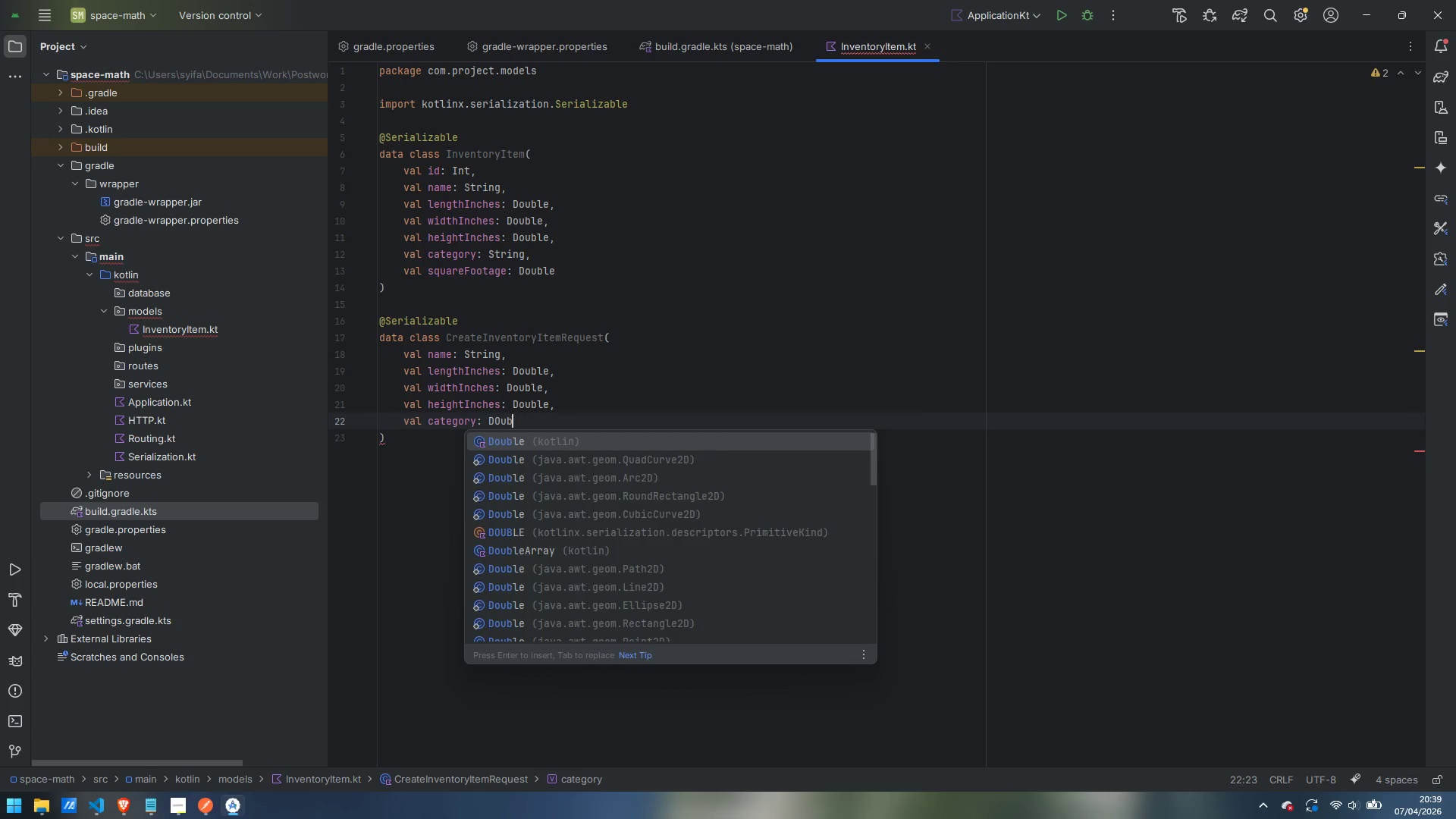 
key(Control+ControlLeft)
 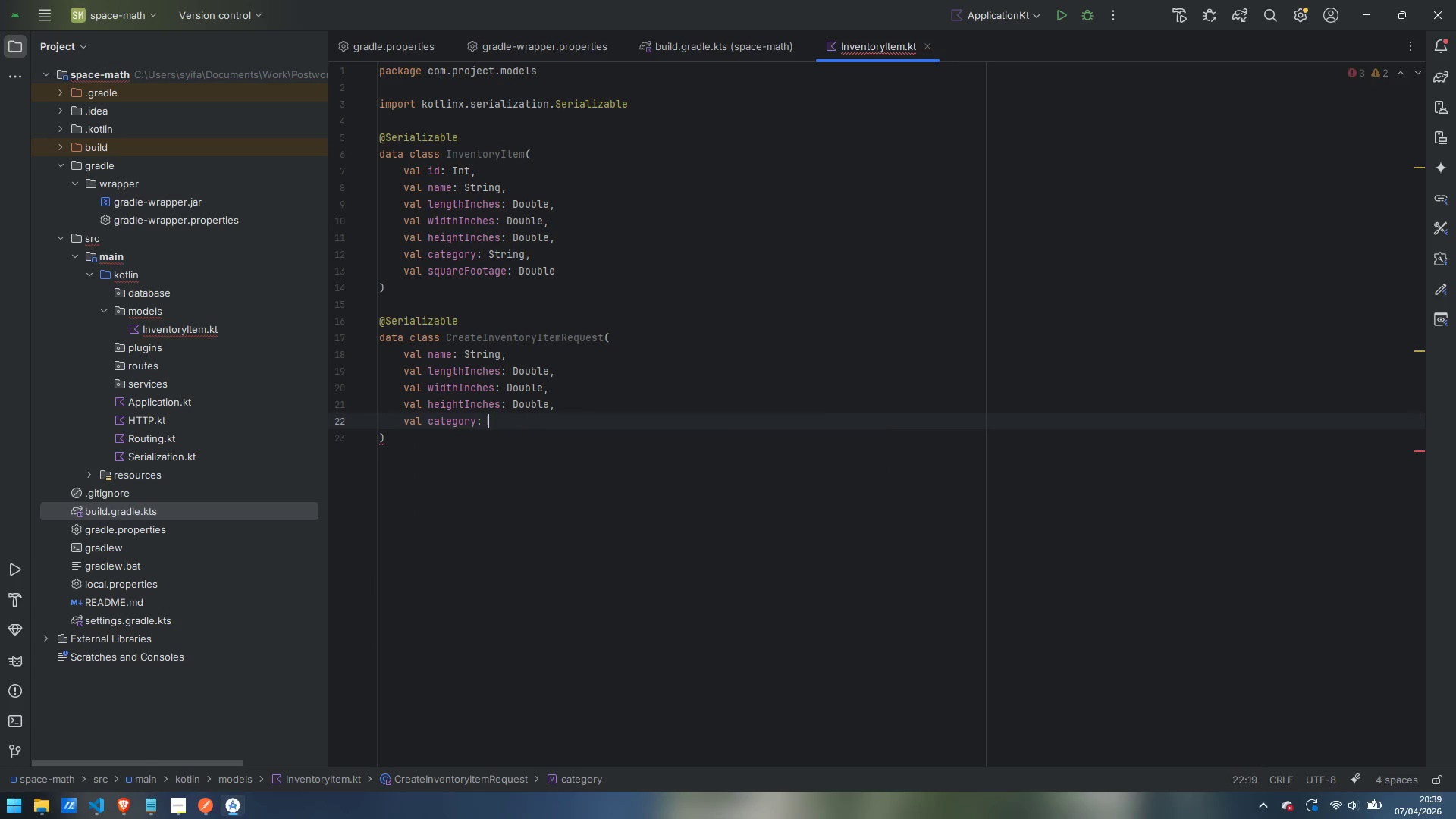 
key(Control+Backspace)
 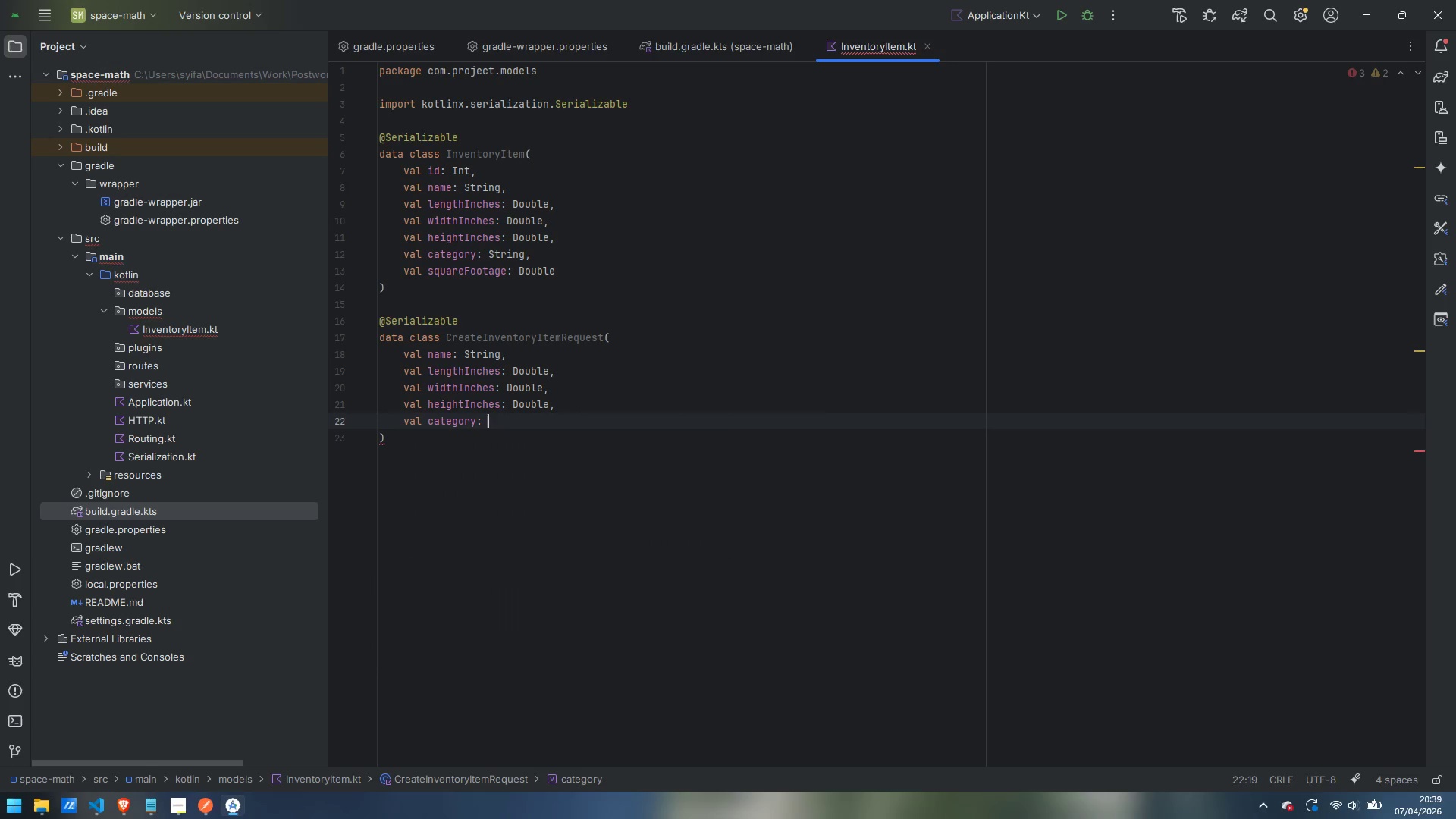 
type(String)
 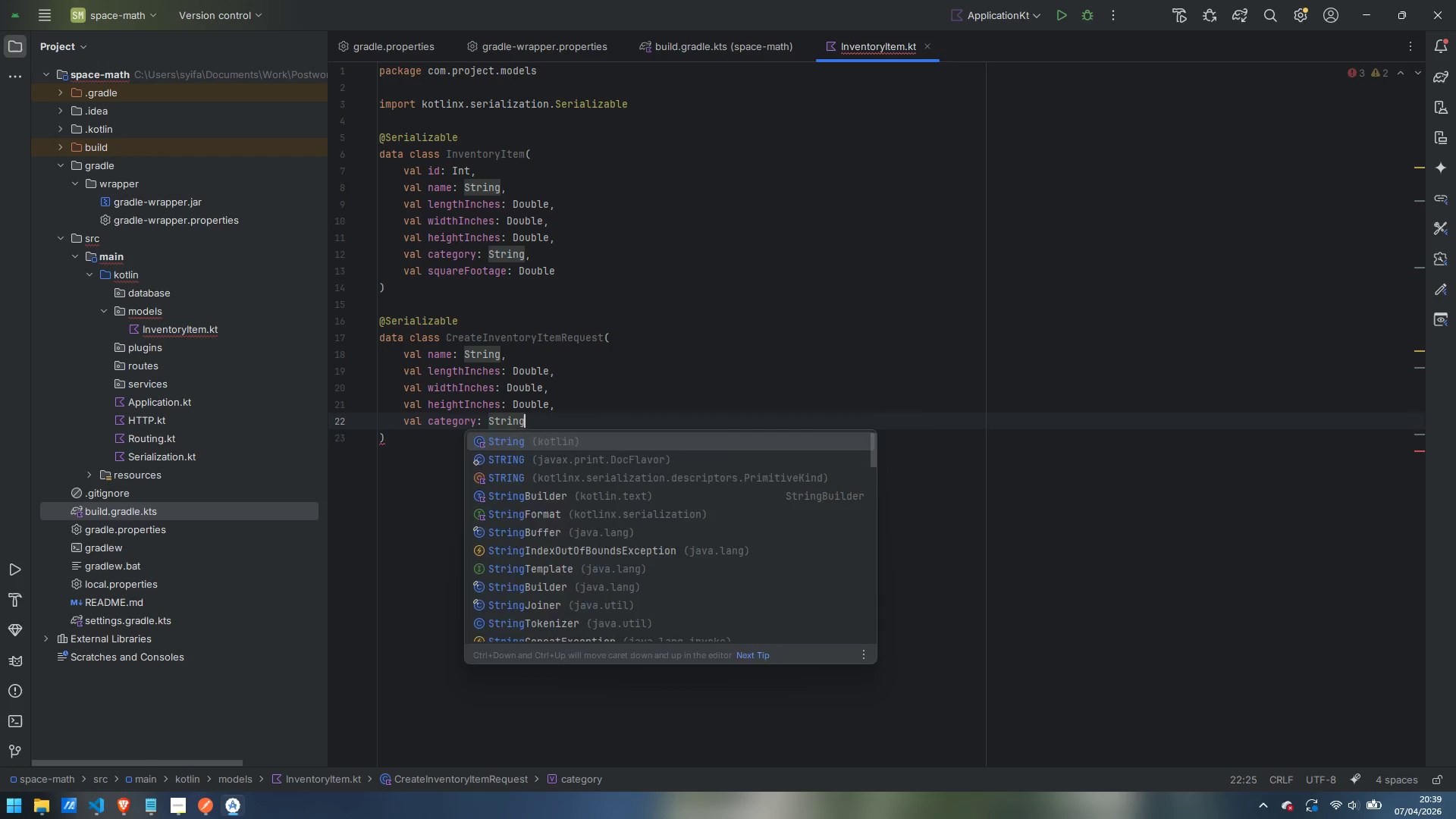 
key(Enter)
 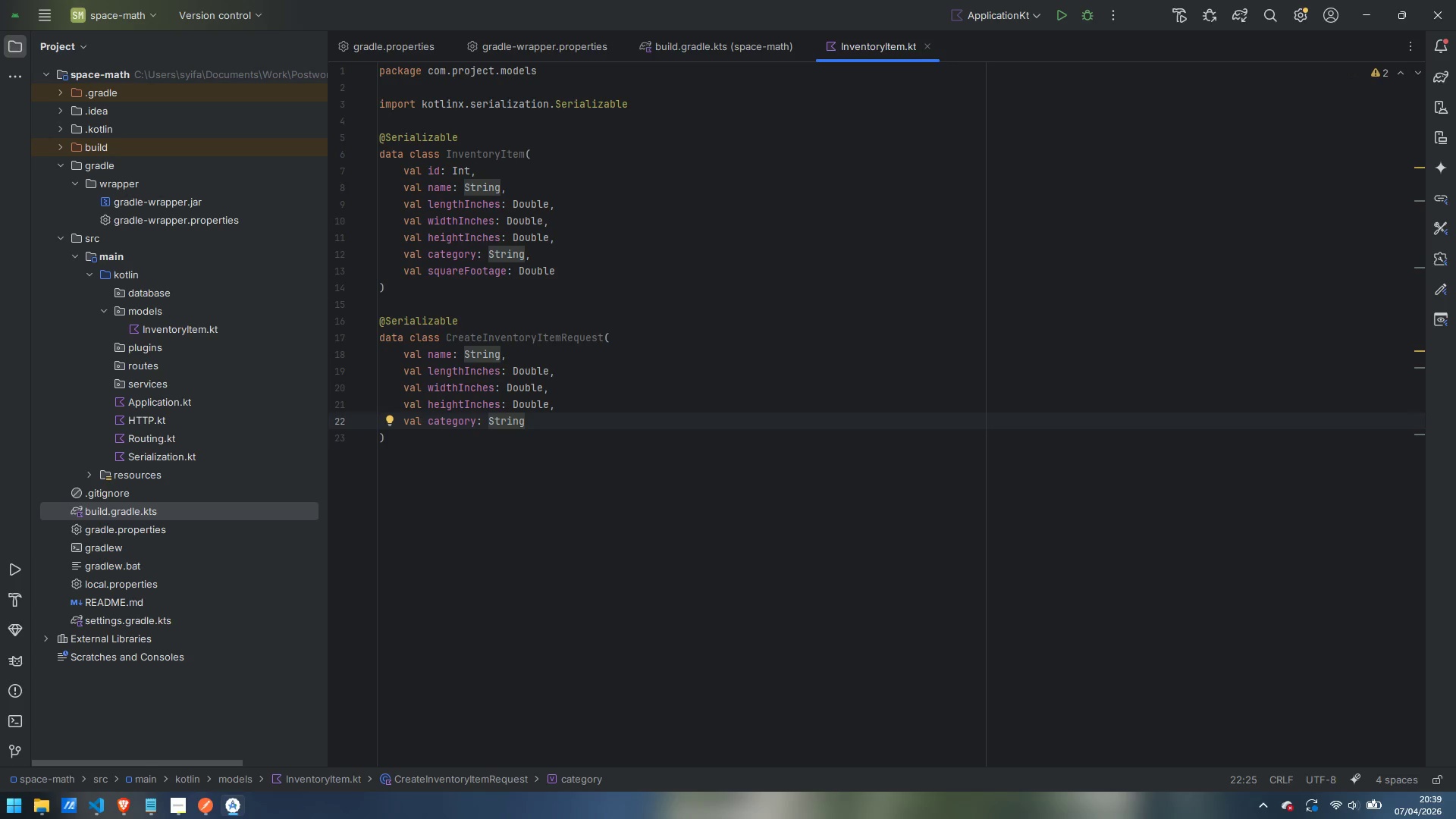 
key(ArrowDown)
 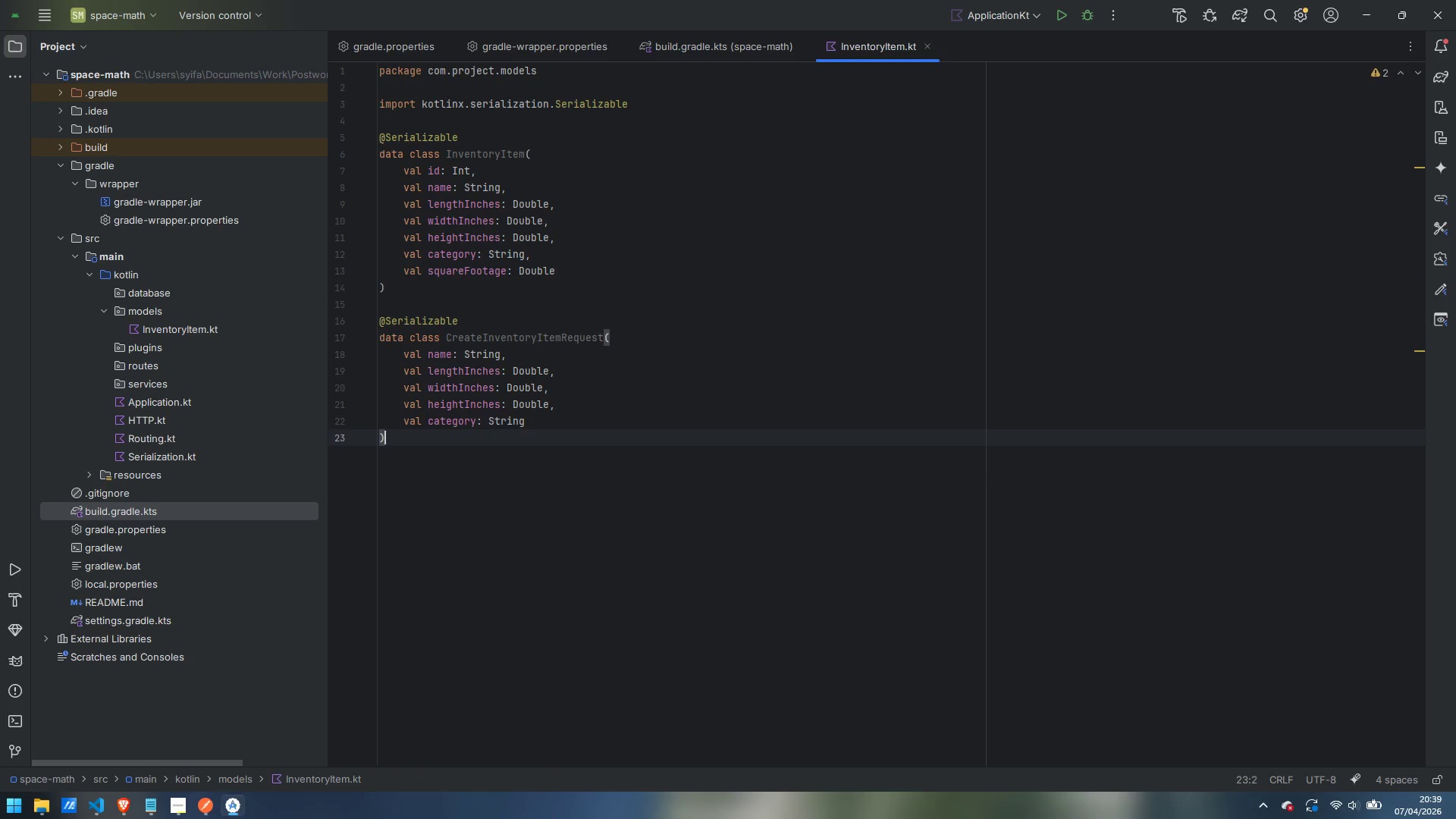 
key(Space)
 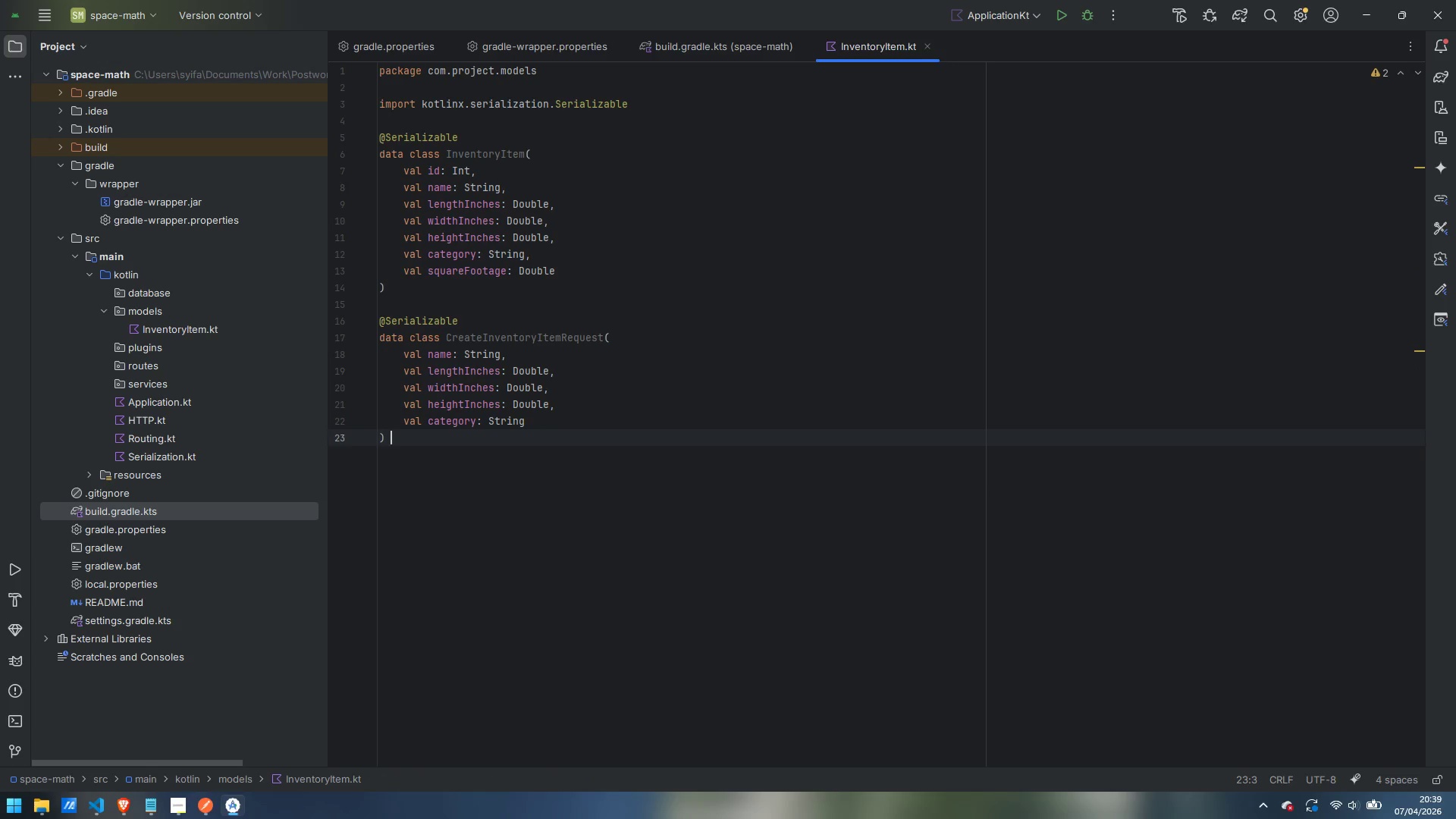 
key(Shift+BracketLeft)
 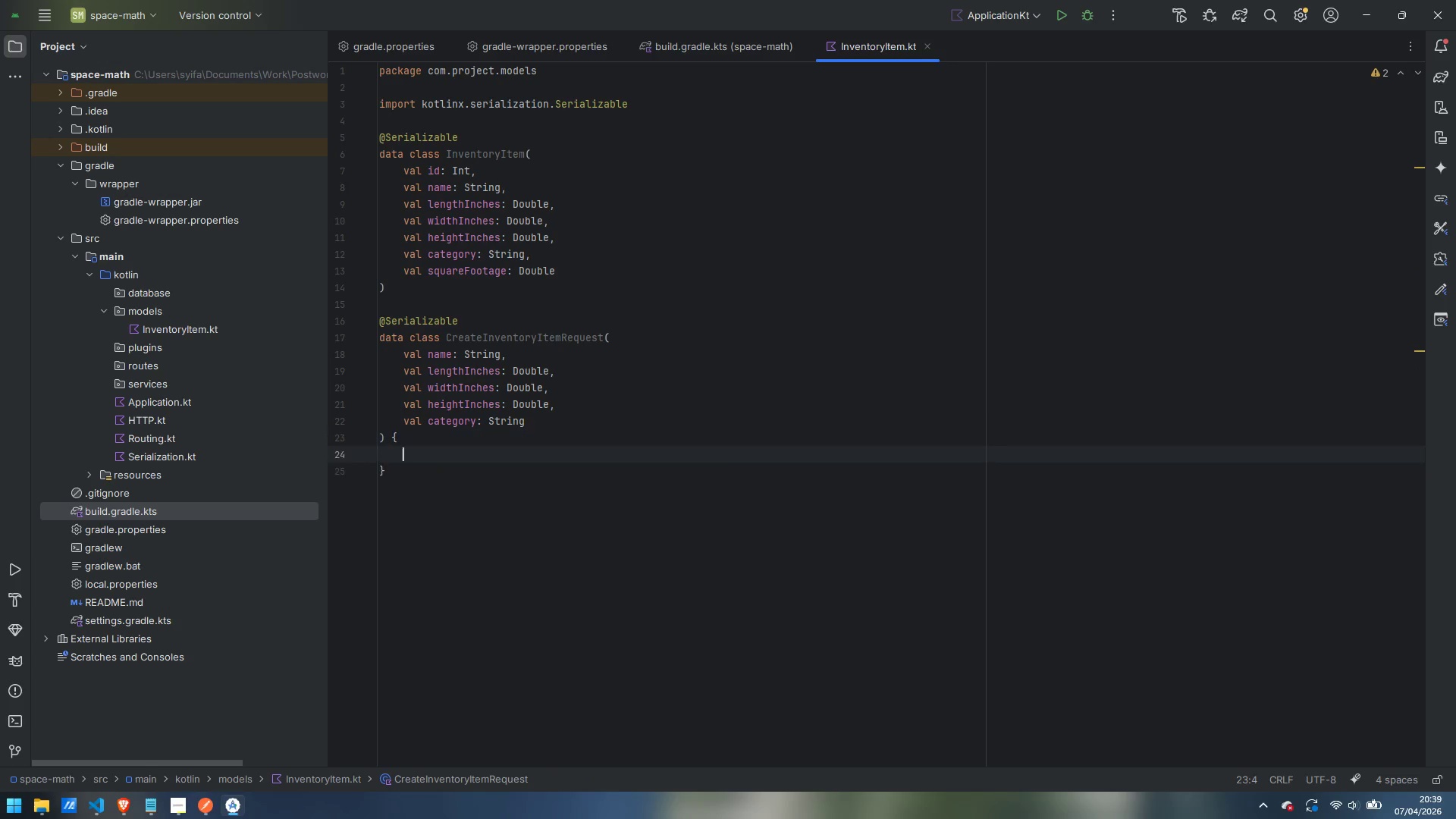 
key(Enter)
 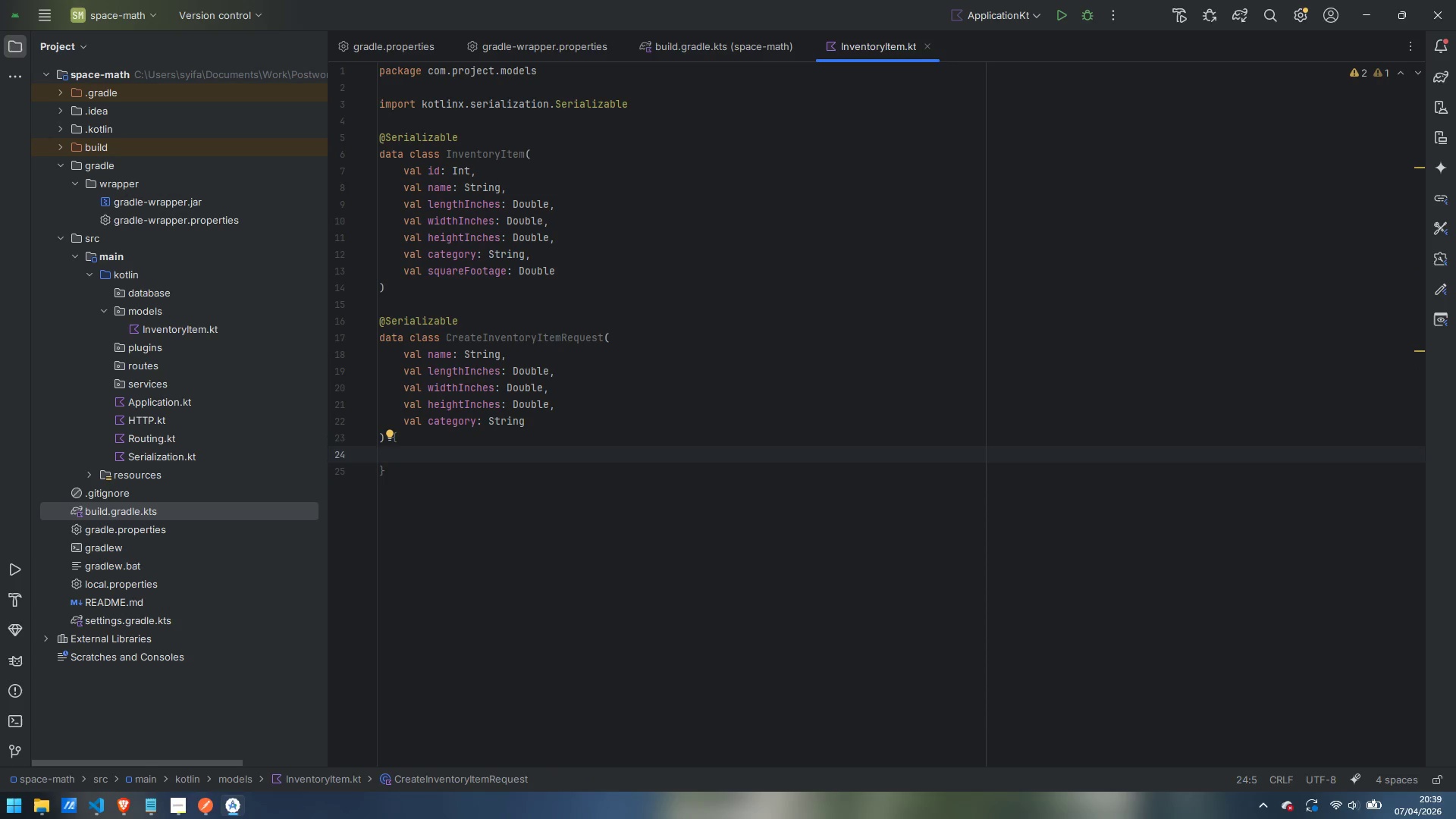 
type(fun validate()
 